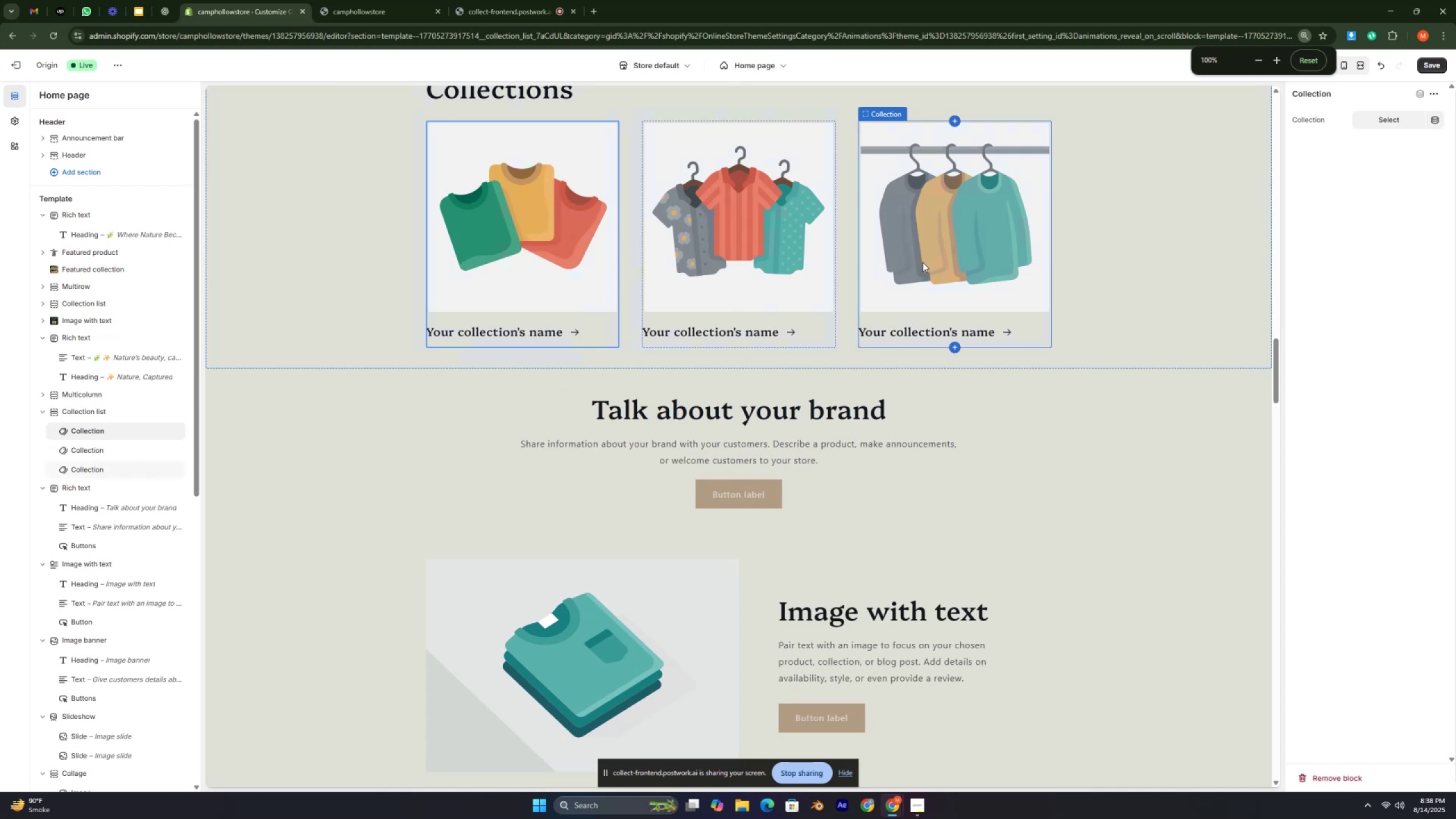 
key(Control+ControlLeft)
 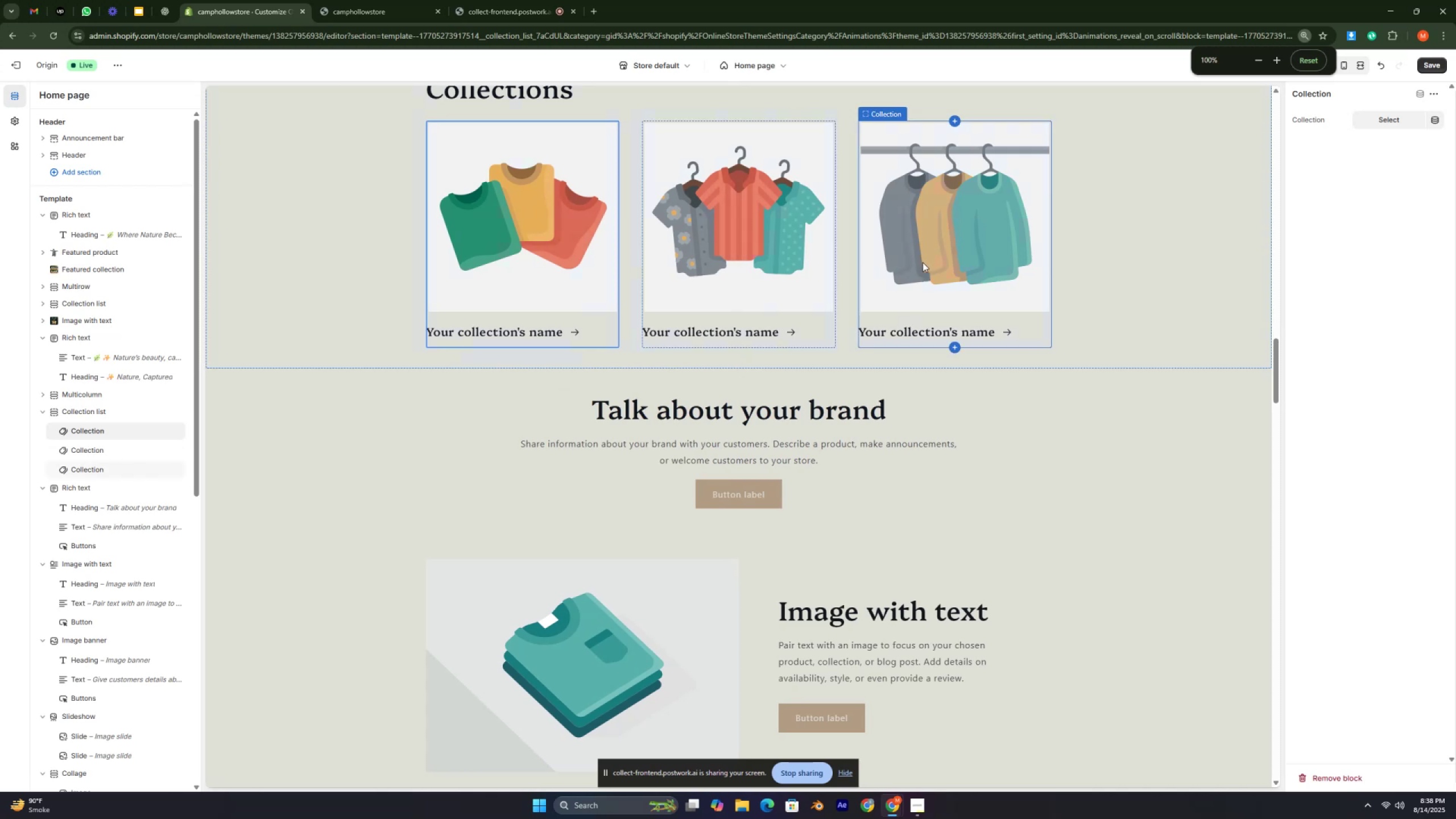 
key(Control+ControlLeft)
 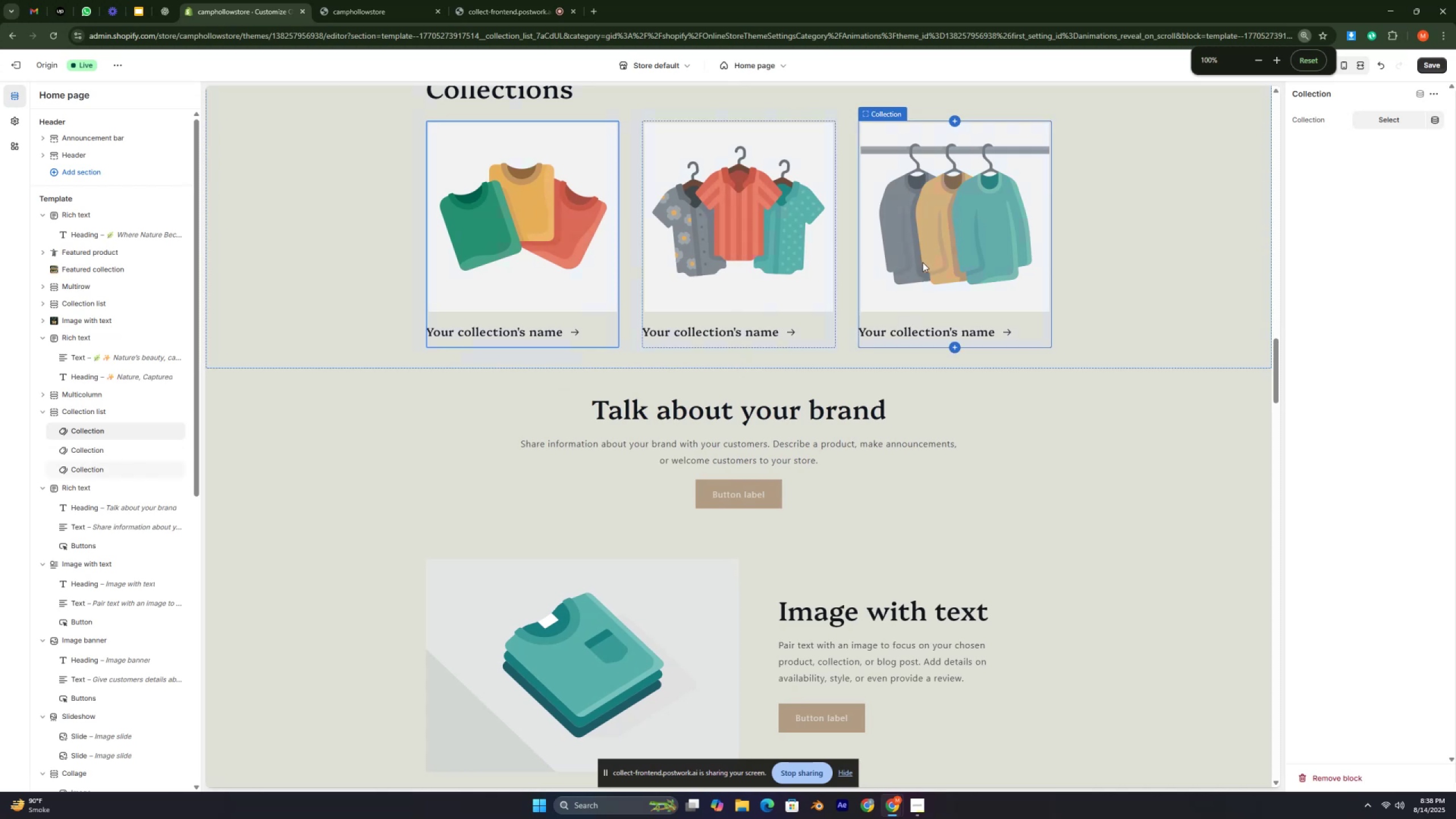 
key(Control+ControlLeft)
 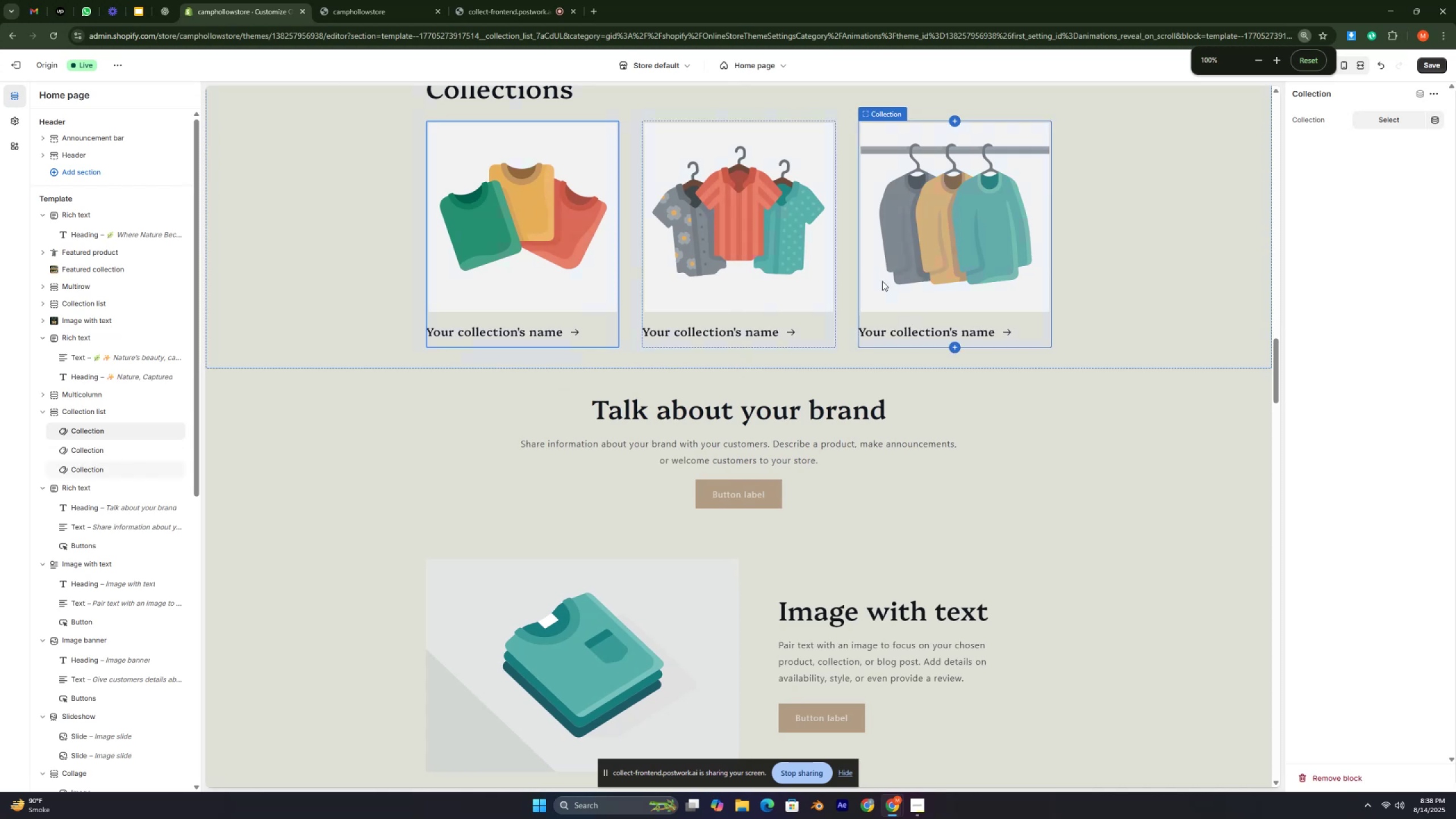 
key(Control+ControlLeft)
 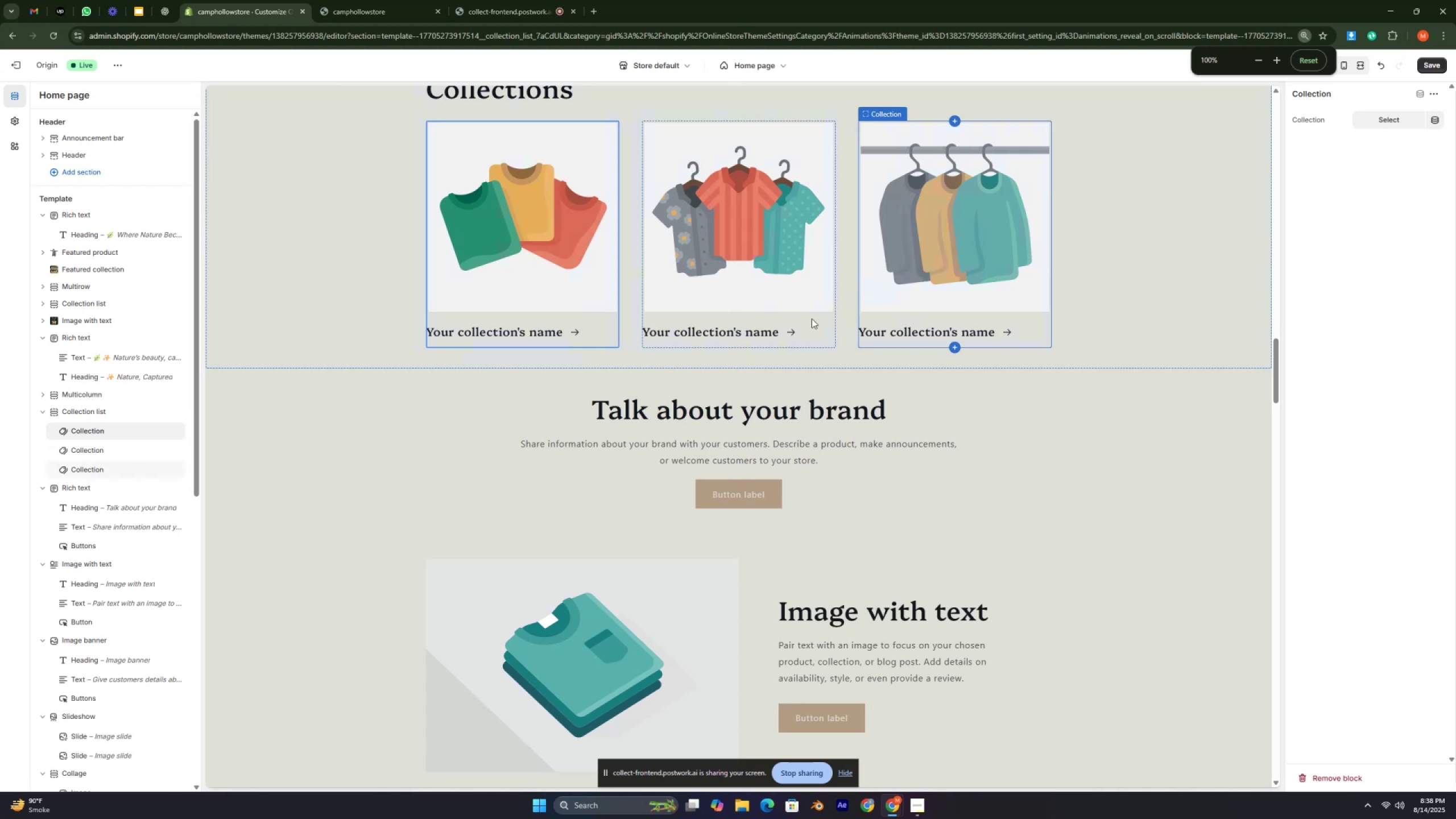 
key(Control+ControlLeft)
 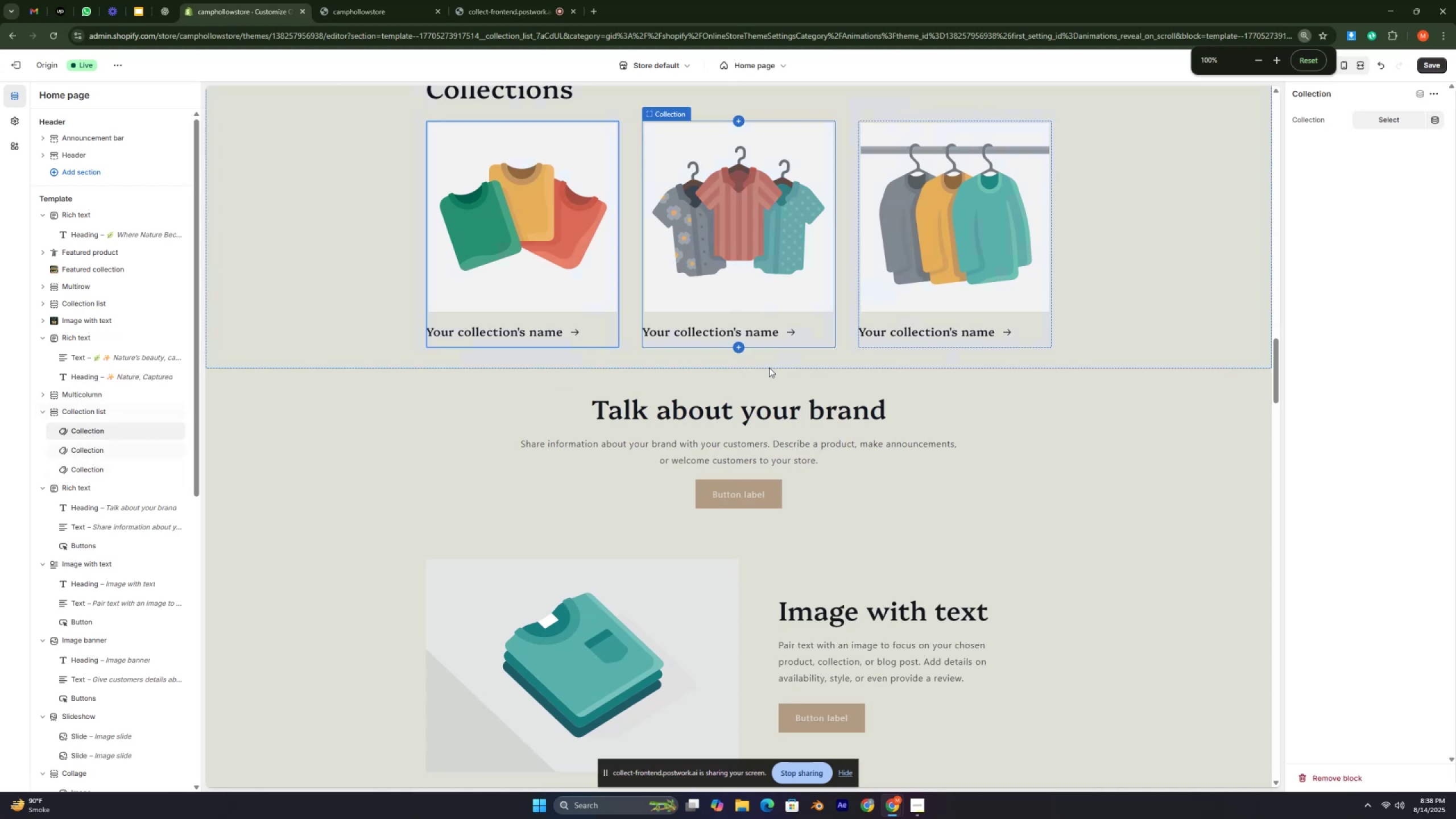 
key(Control+ControlLeft)
 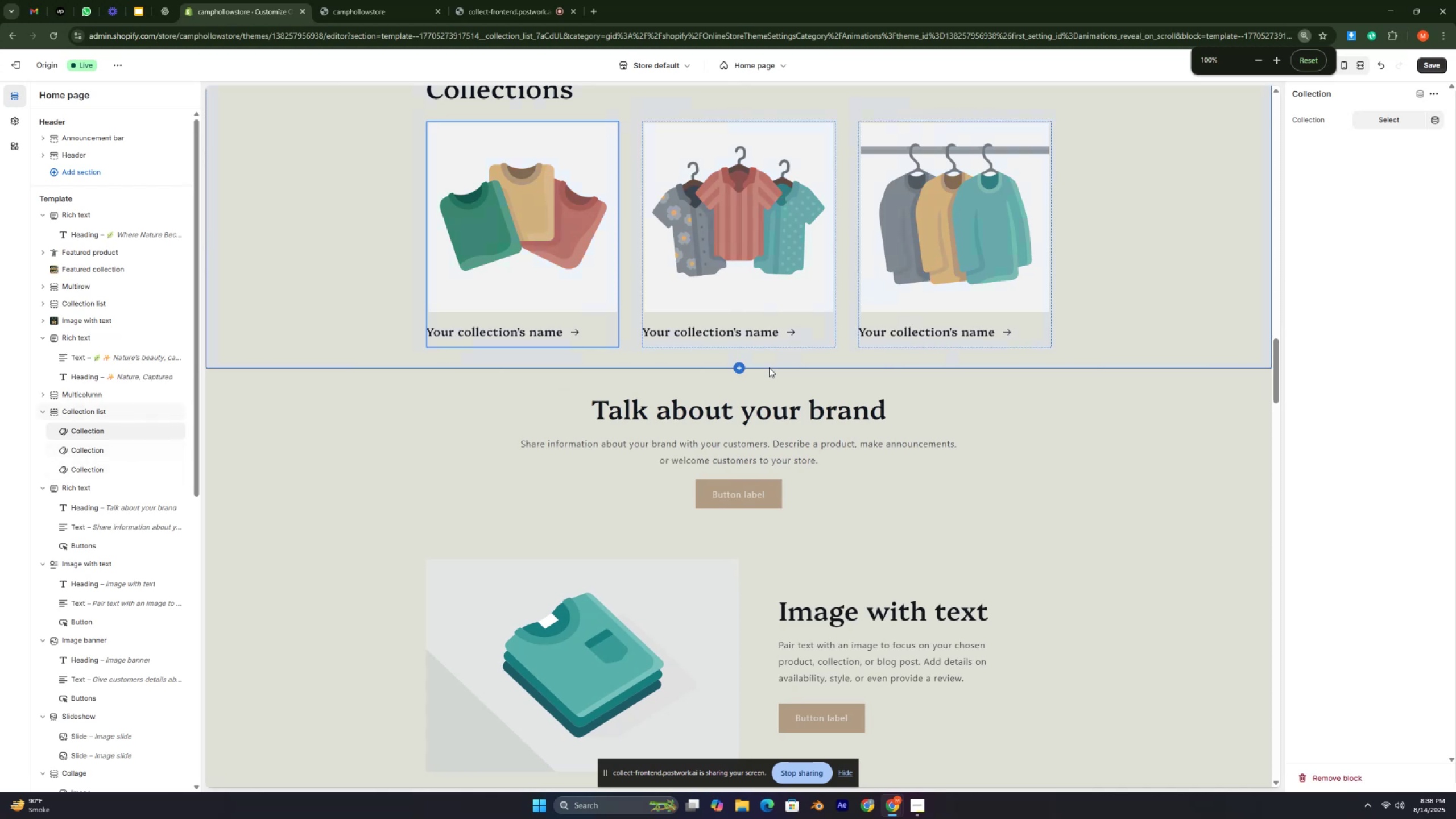 
key(Control+ControlLeft)
 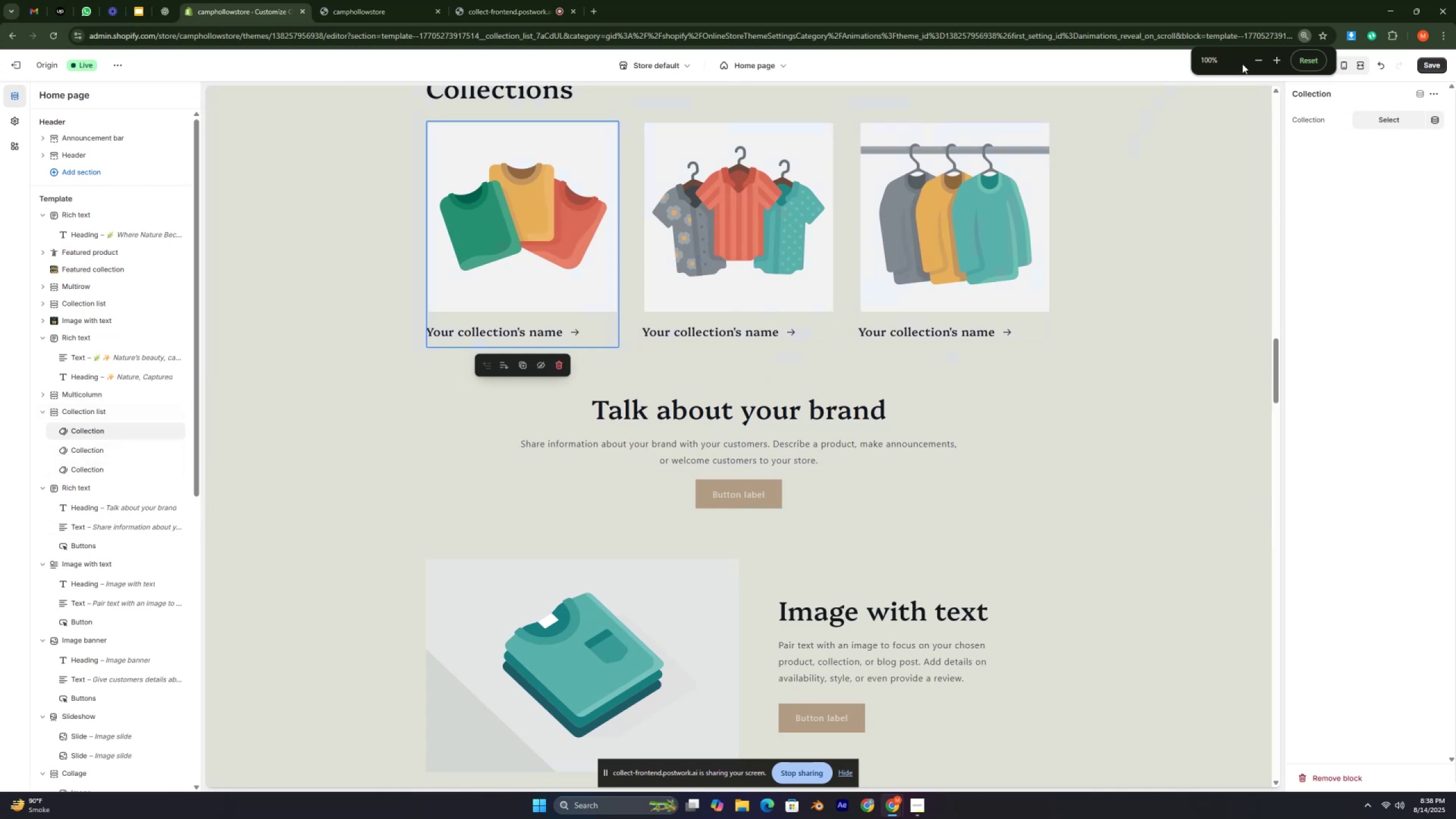 
left_click([1301, 39])
 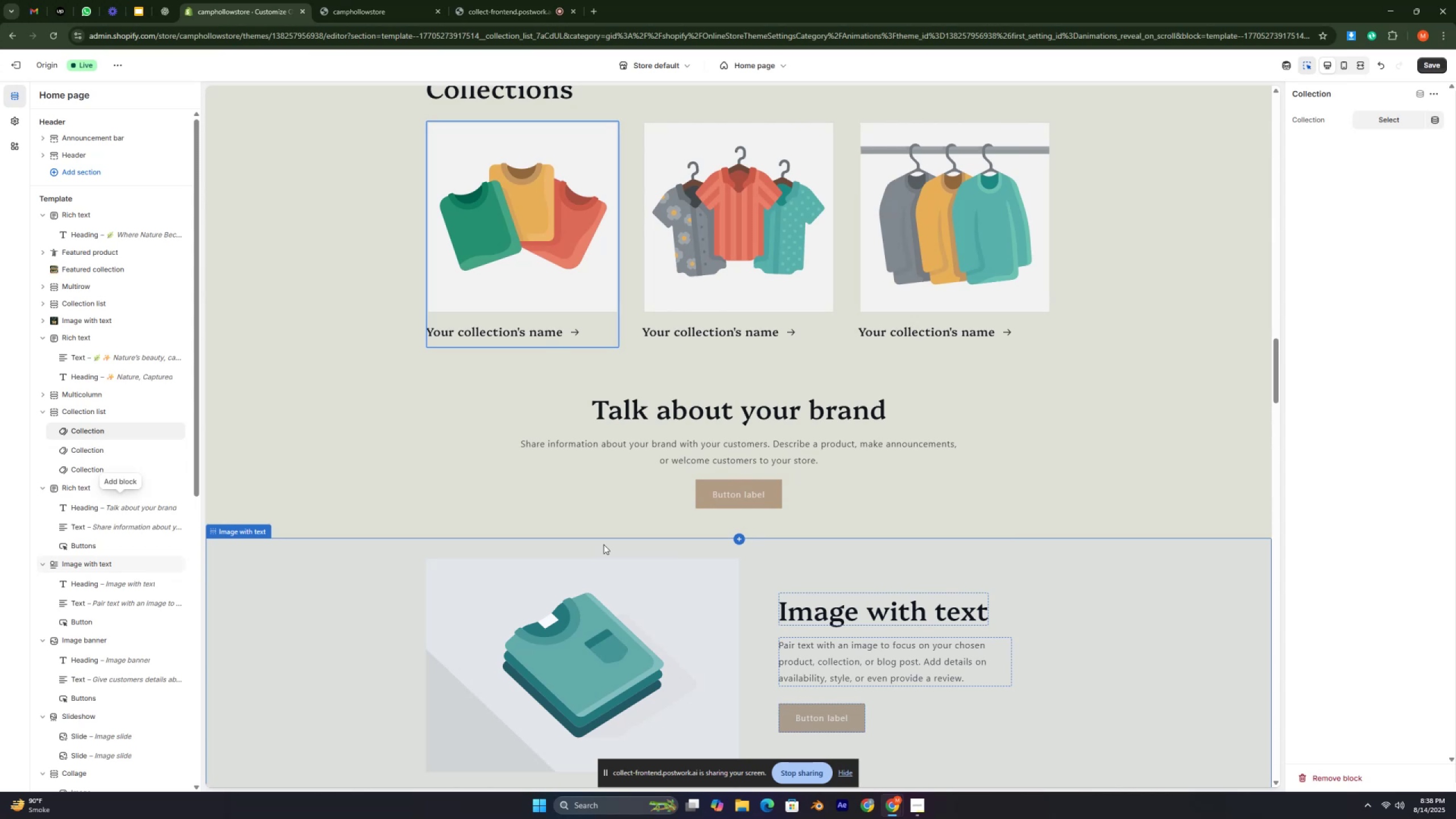 
wait(9.77)
 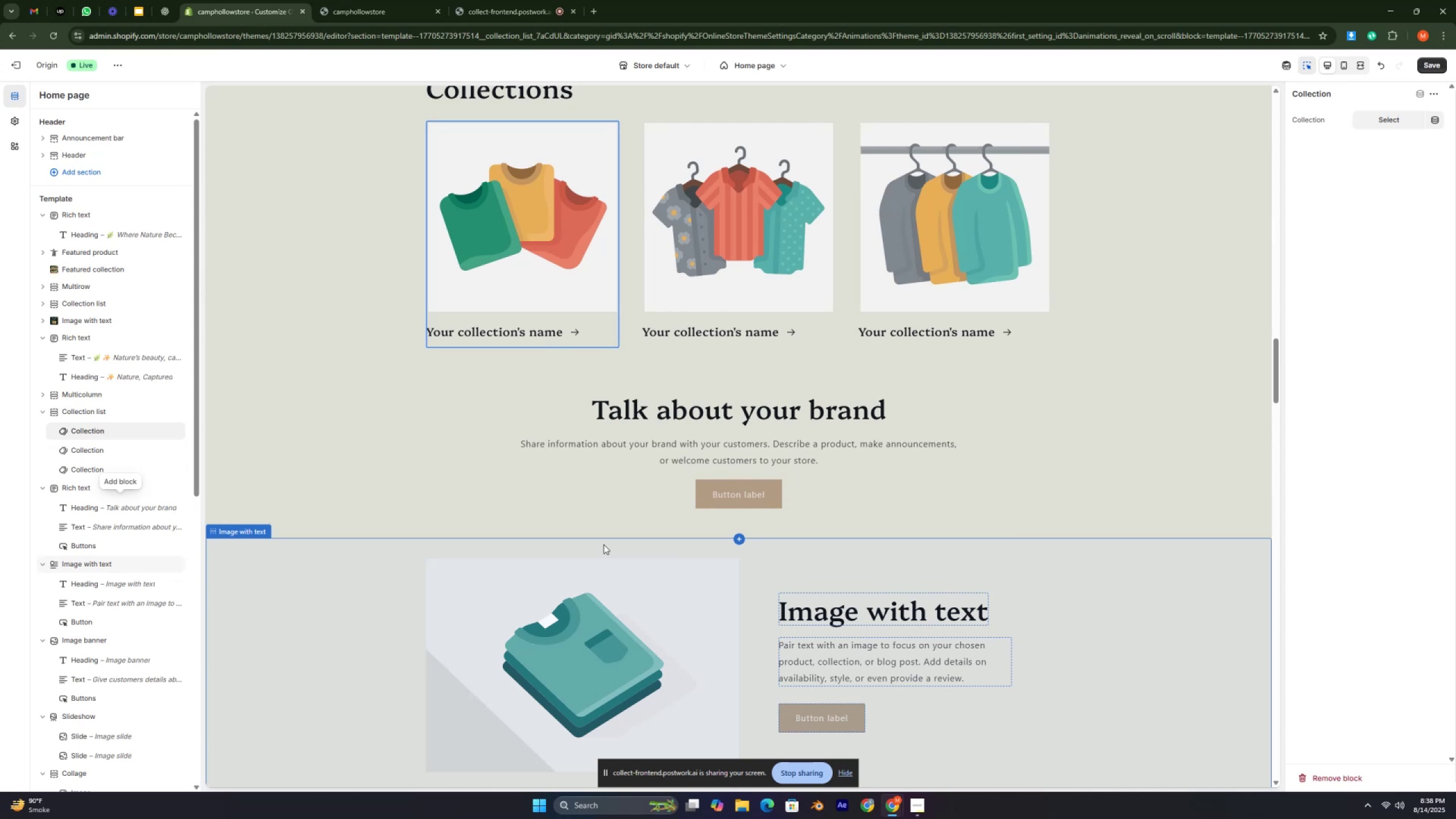 
scroll: coordinate [106, 430], scroll_direction: down, amount: 1.0
 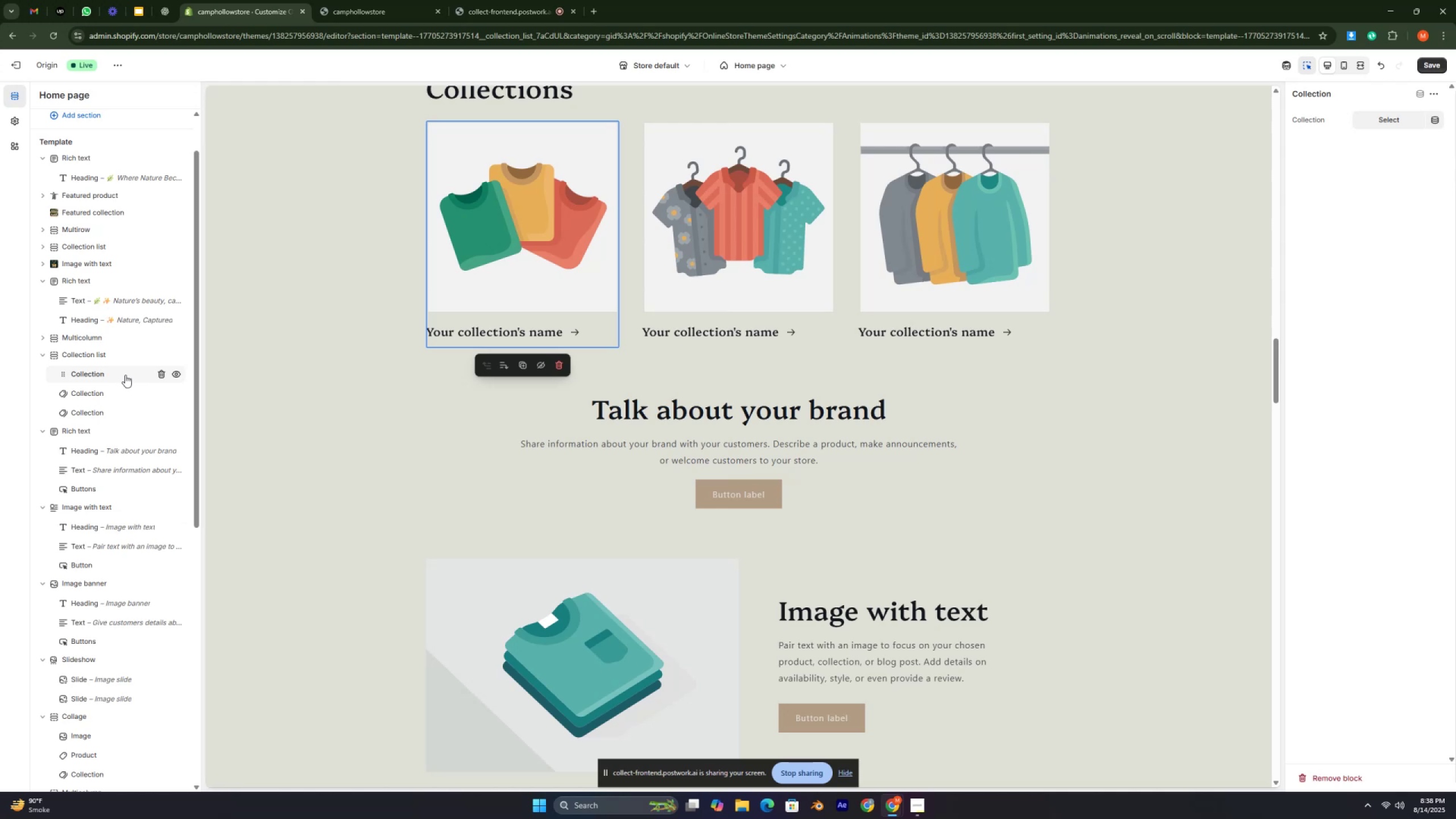 
wait(14.89)
 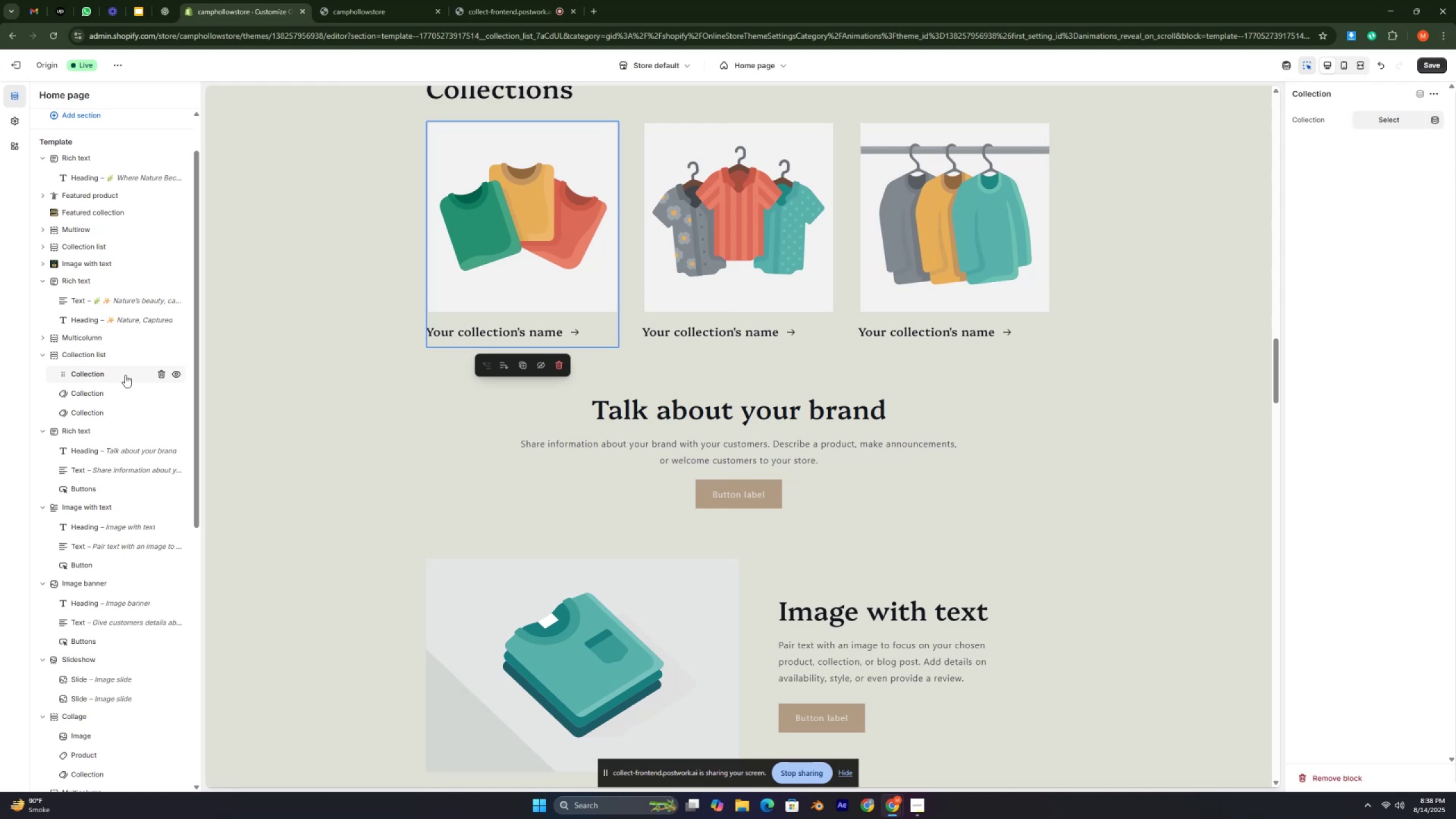 
scroll: coordinate [119, 374], scroll_direction: down, amount: 2.0
 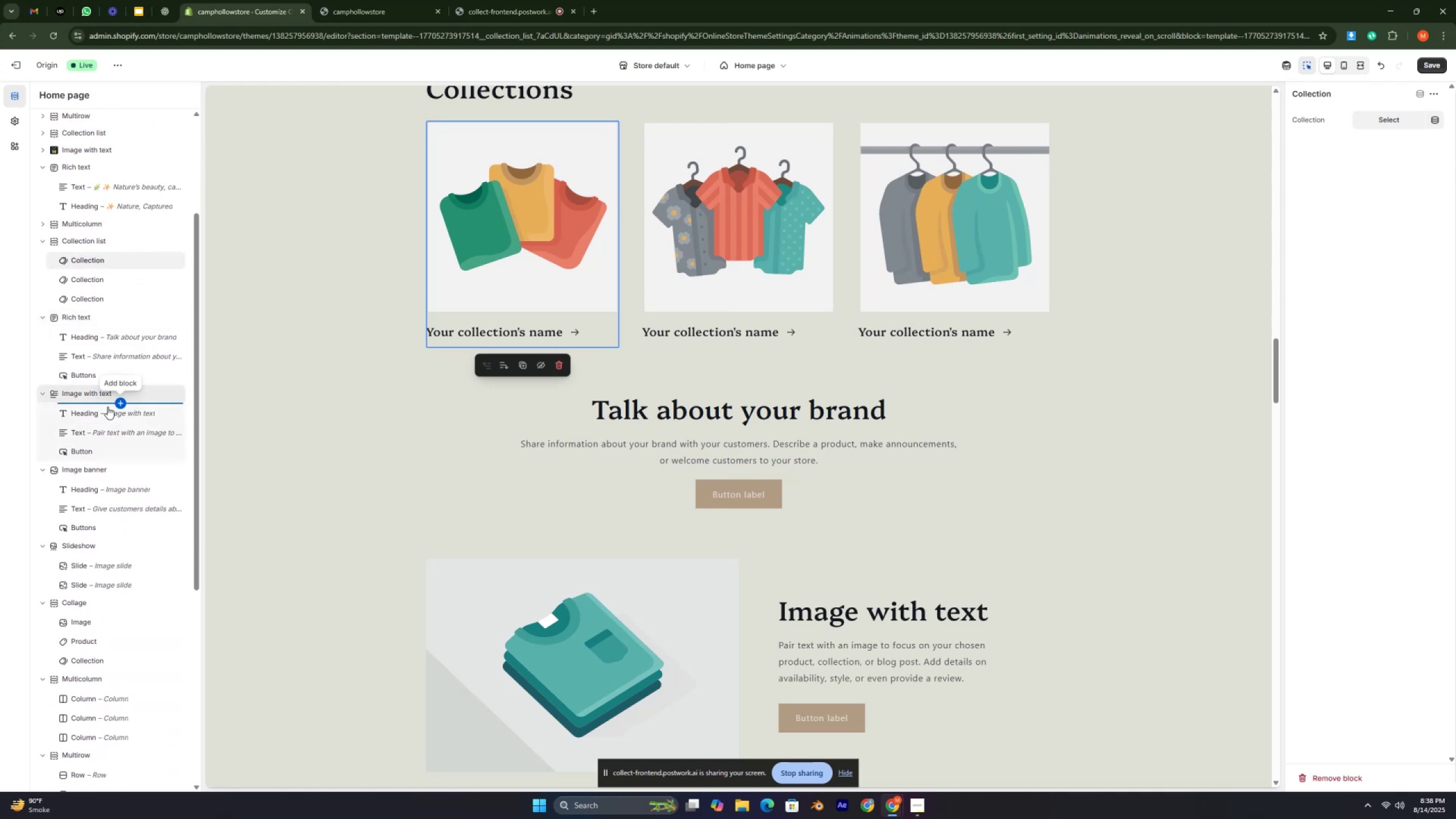 
key(Control+ControlLeft)
 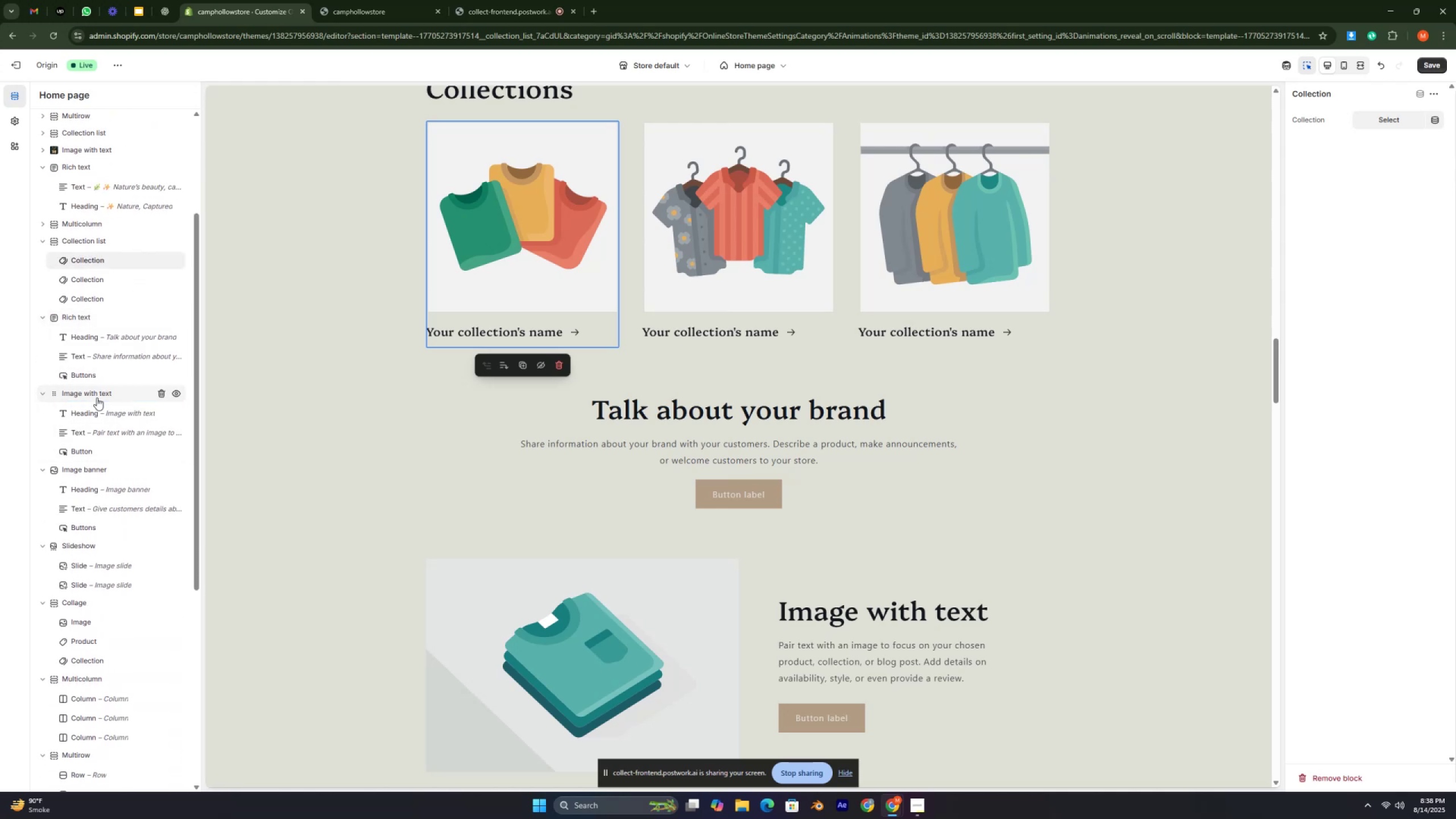 
scroll: coordinate [369, 288], scroll_direction: up, amount: 1.0
 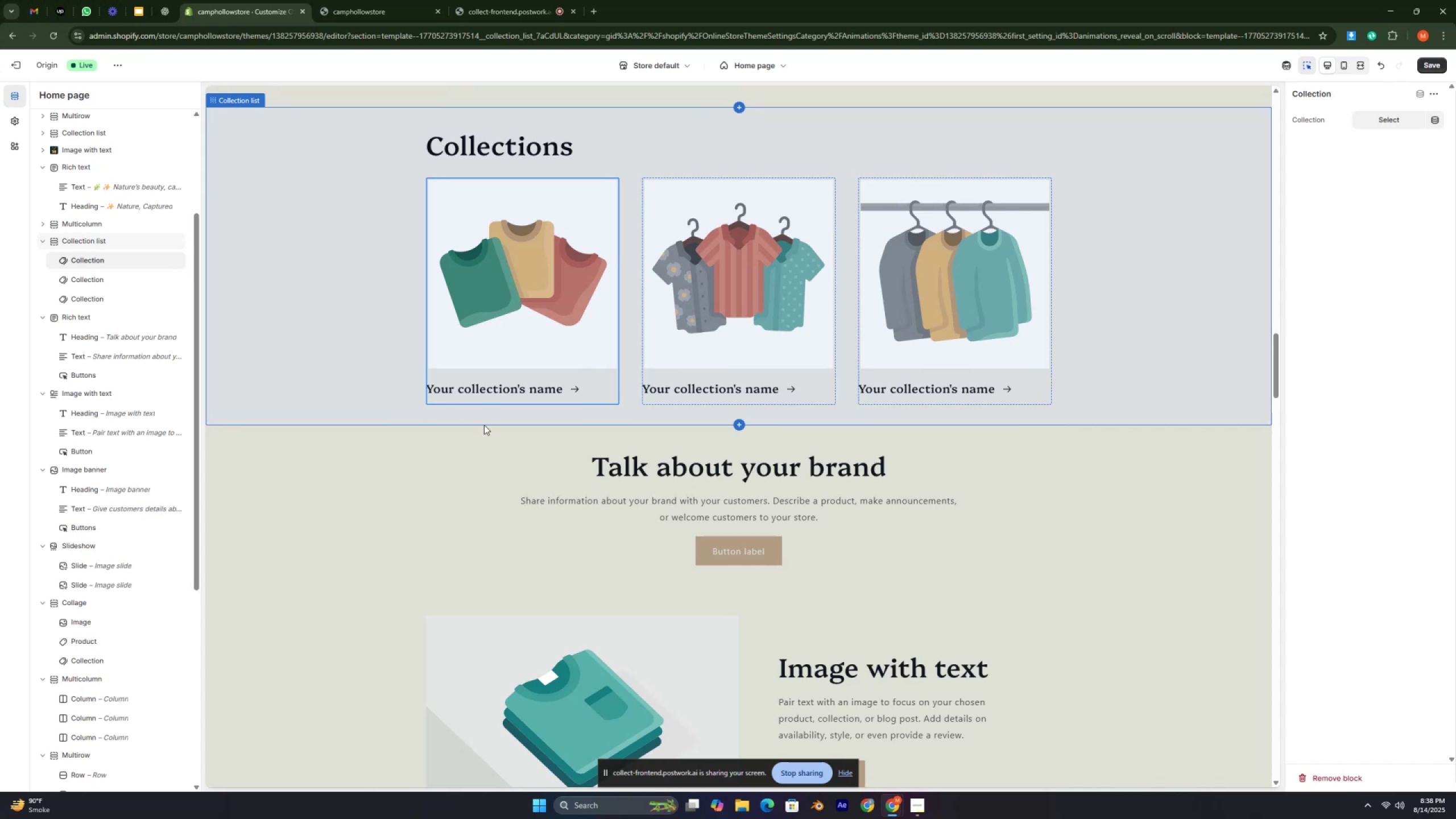 
left_click([642, 531])
 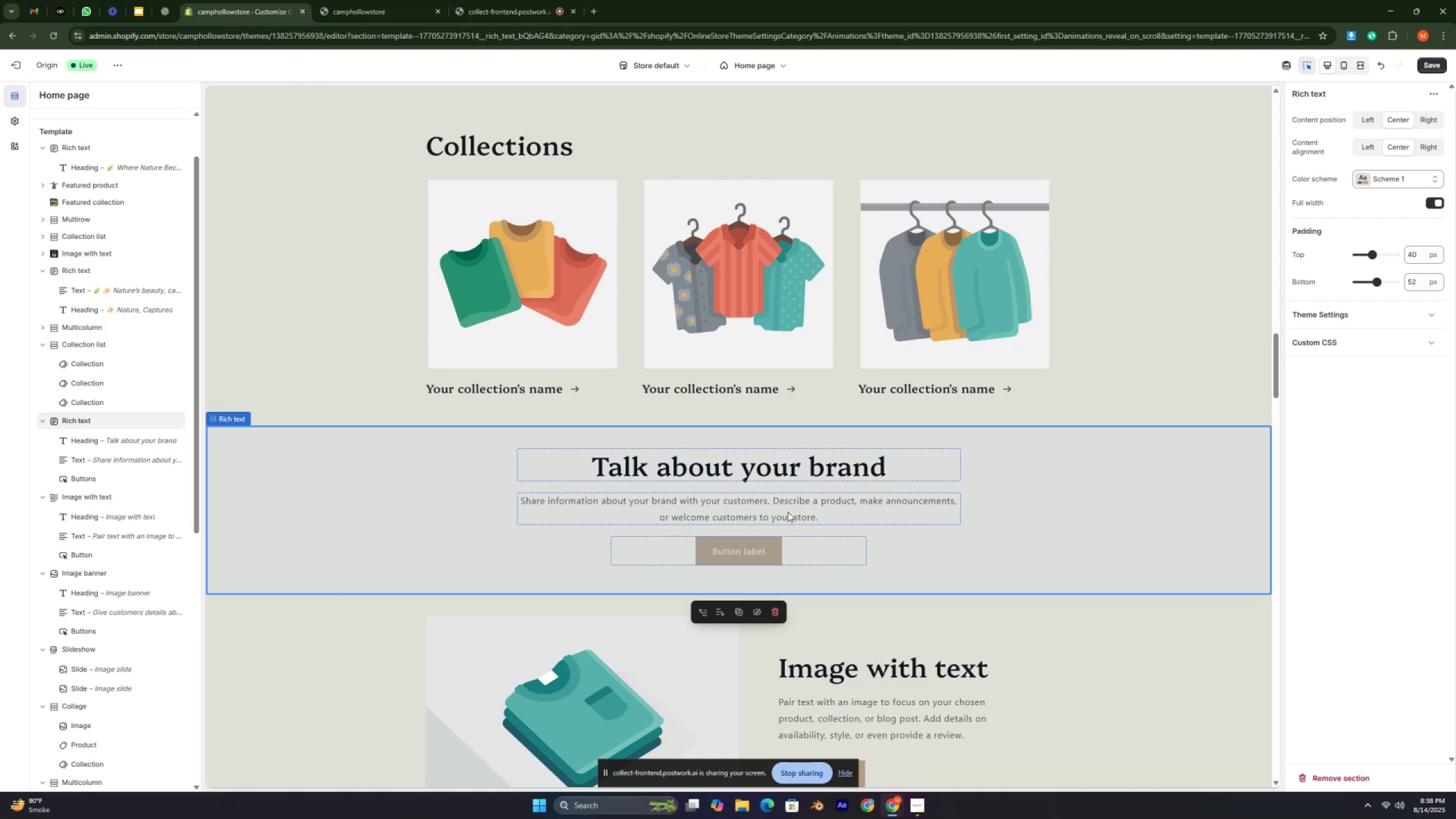 
wait(14.9)
 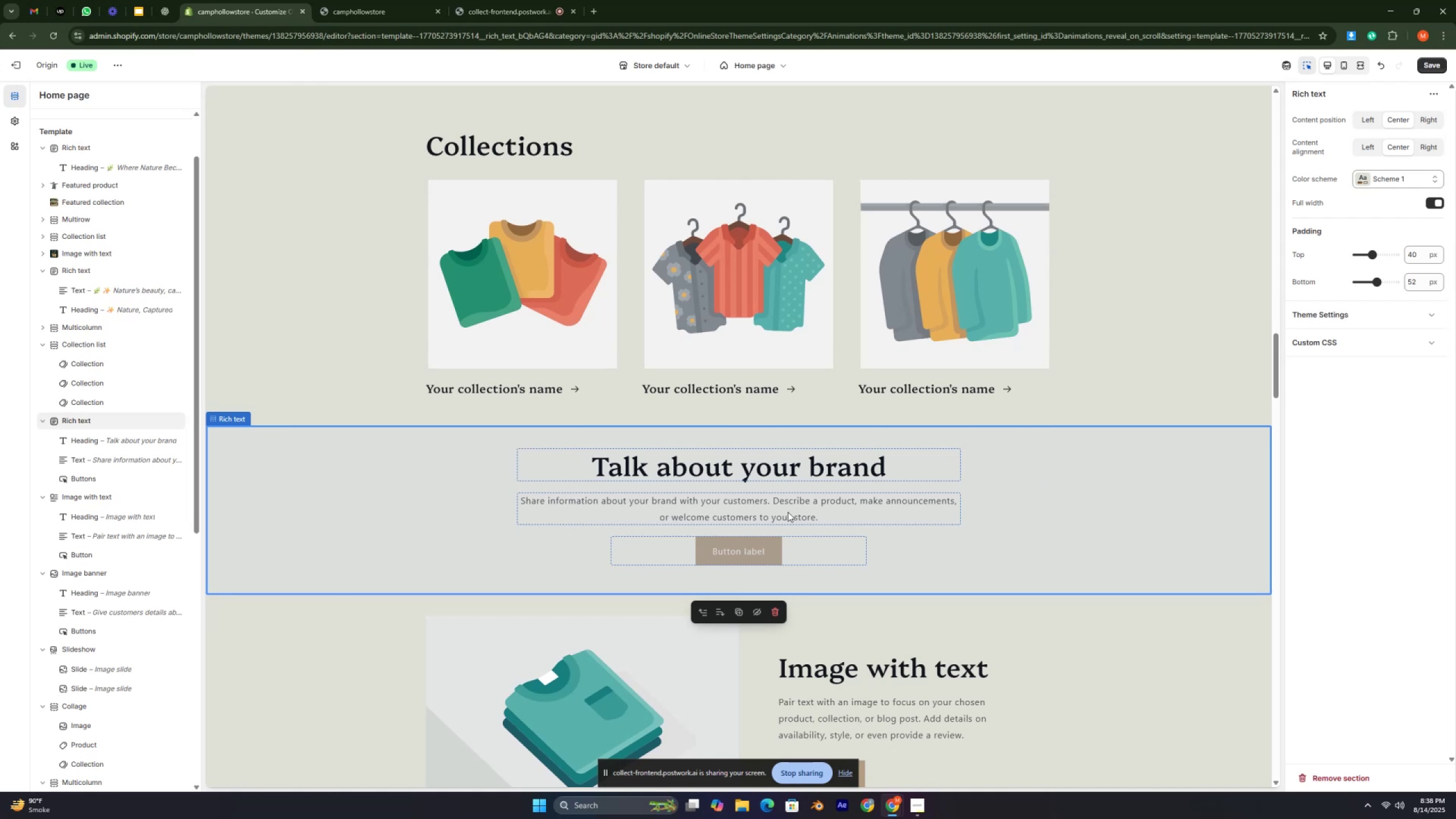 
double_click([1320, 155])
 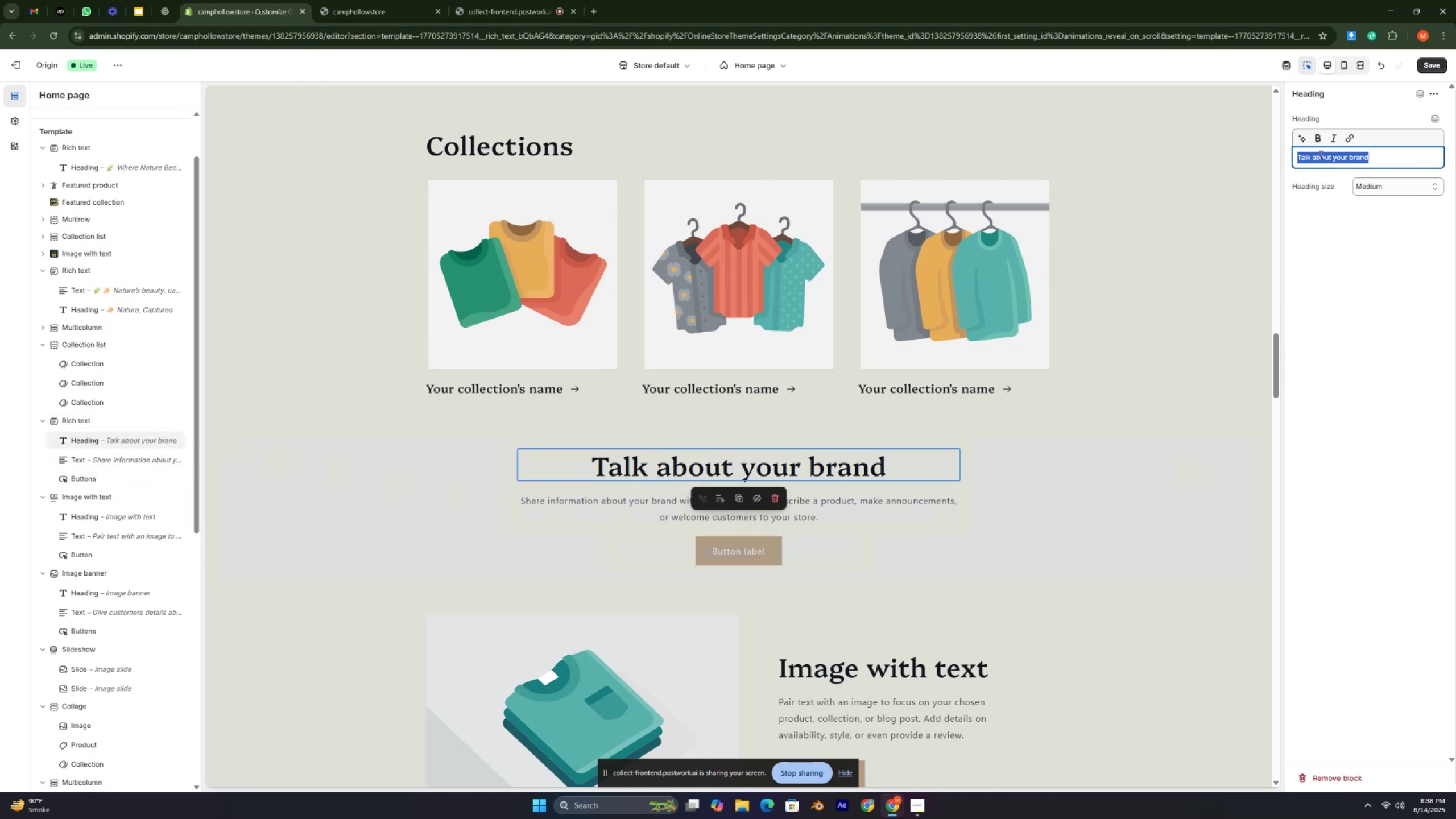 
triple_click([1320, 155])
 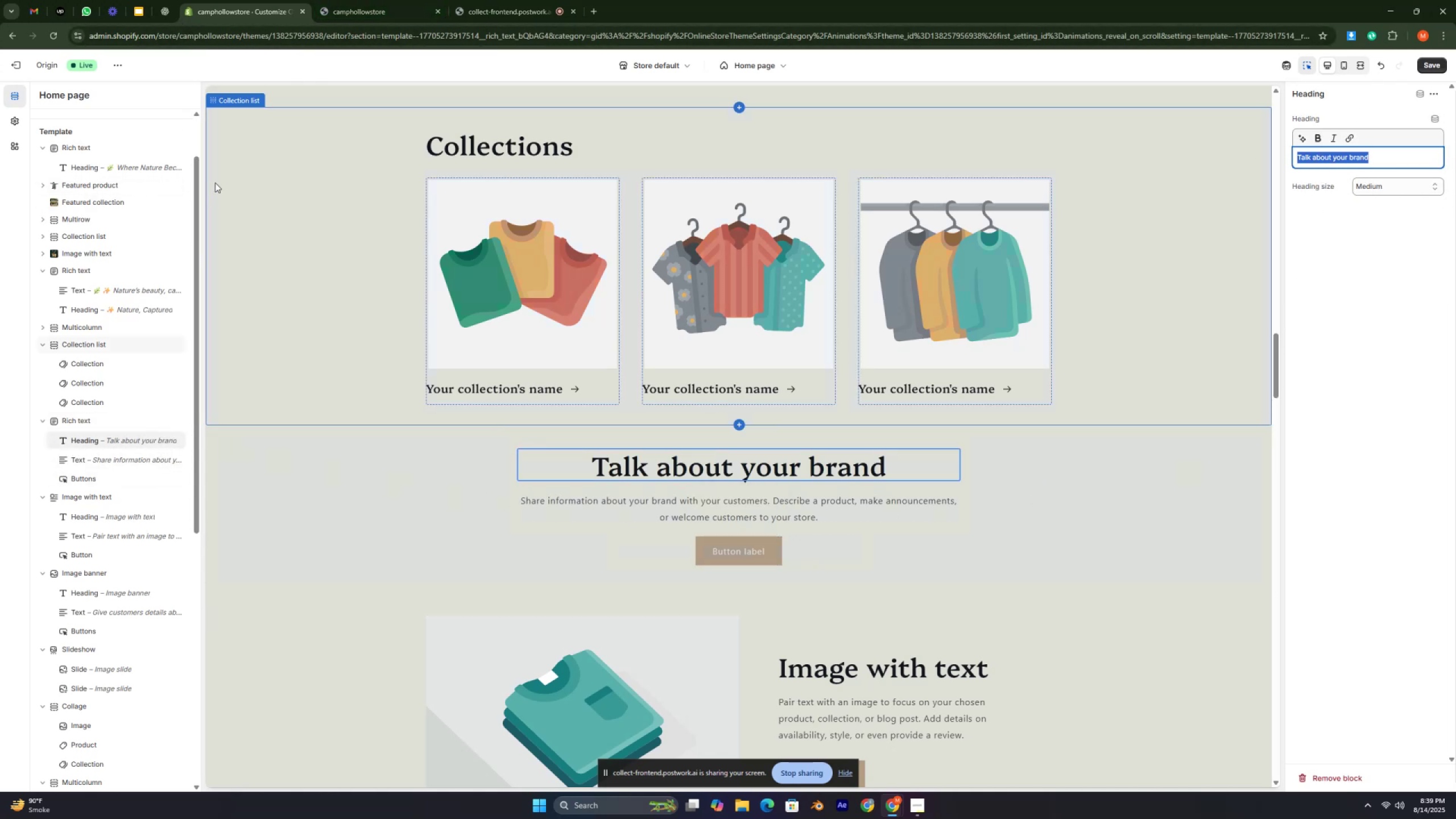 
wait(5.62)
 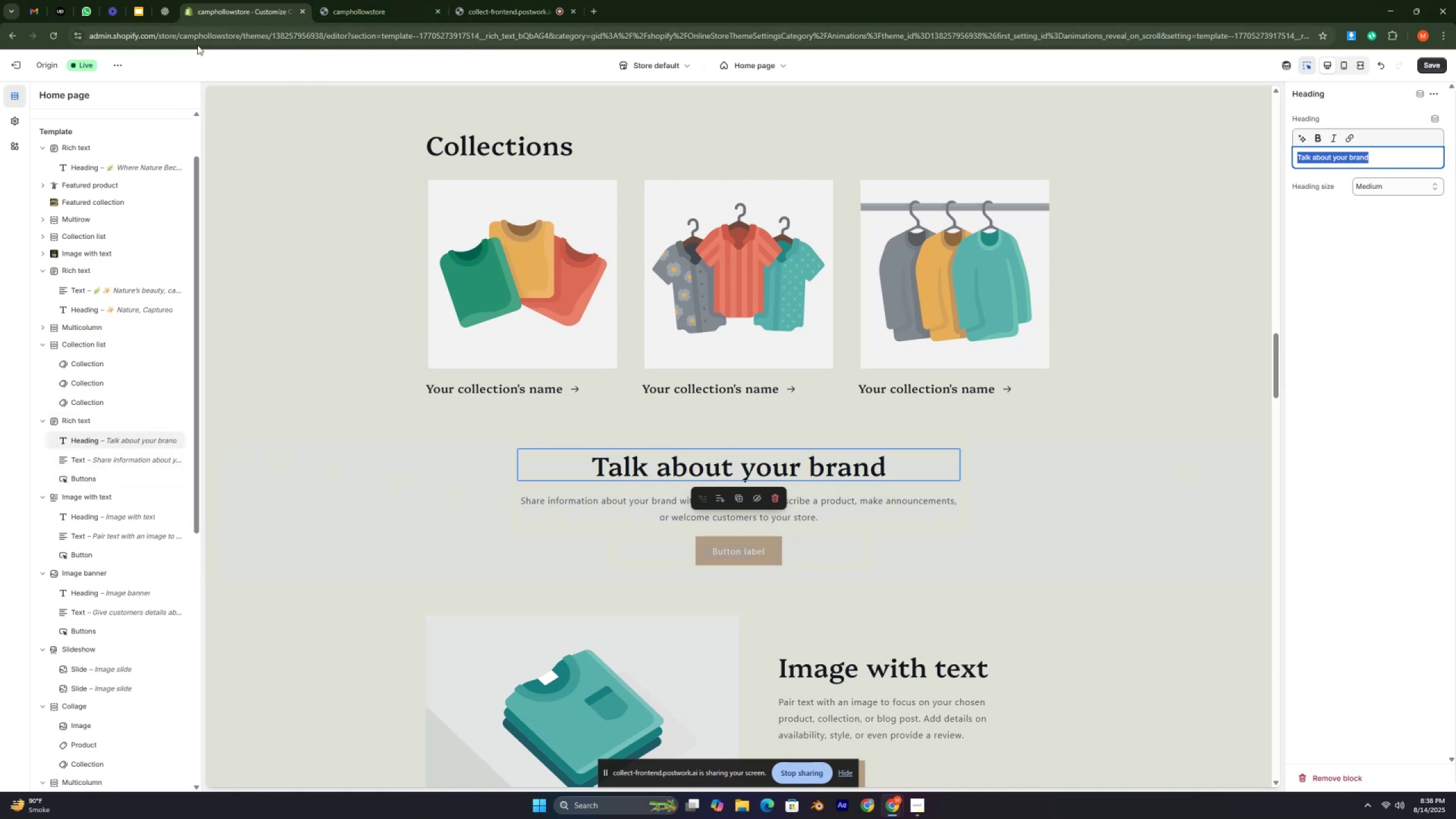 
left_click([169, 6])
 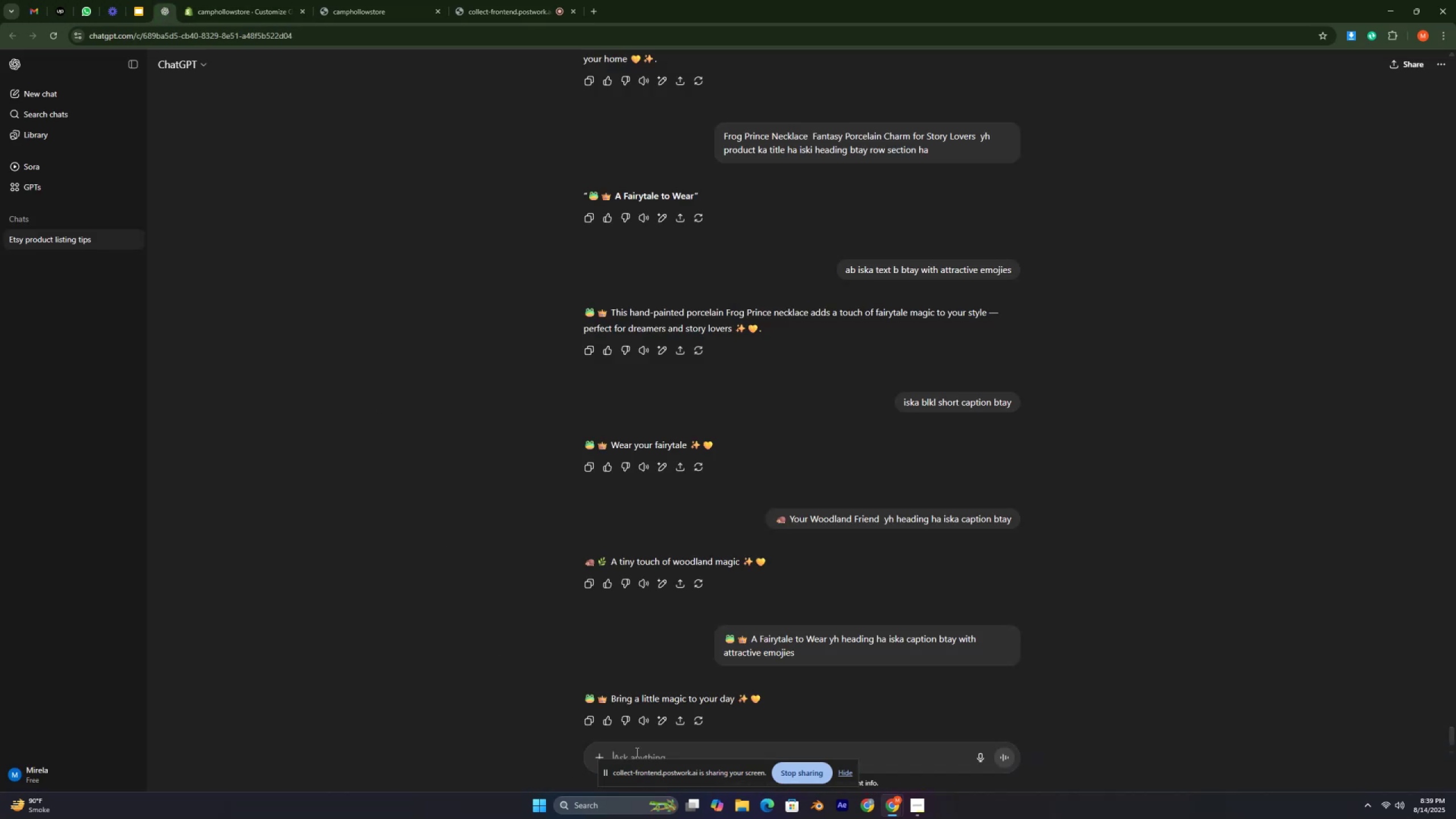 
left_click([636, 752])
 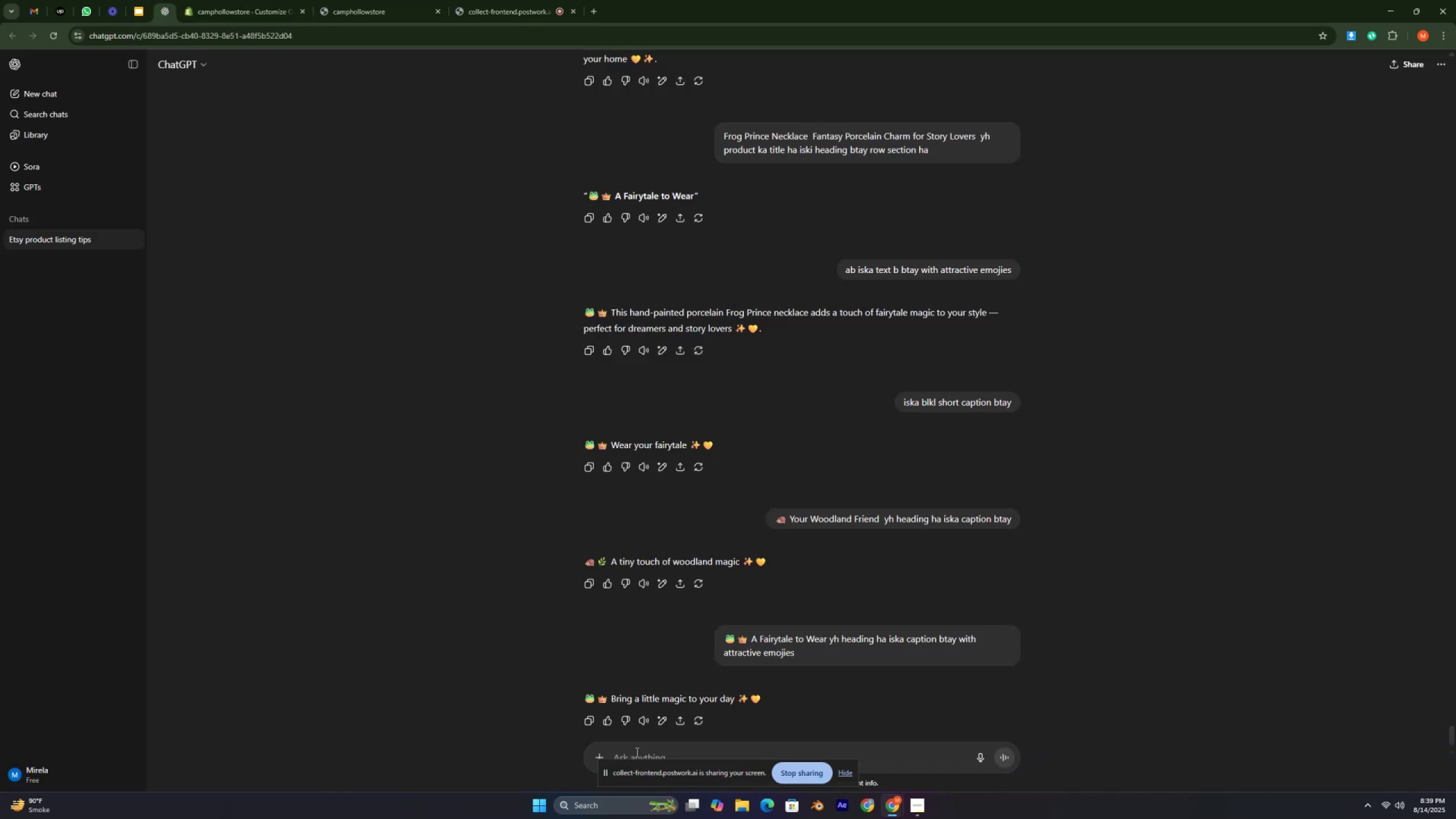 
type(rich text section )
 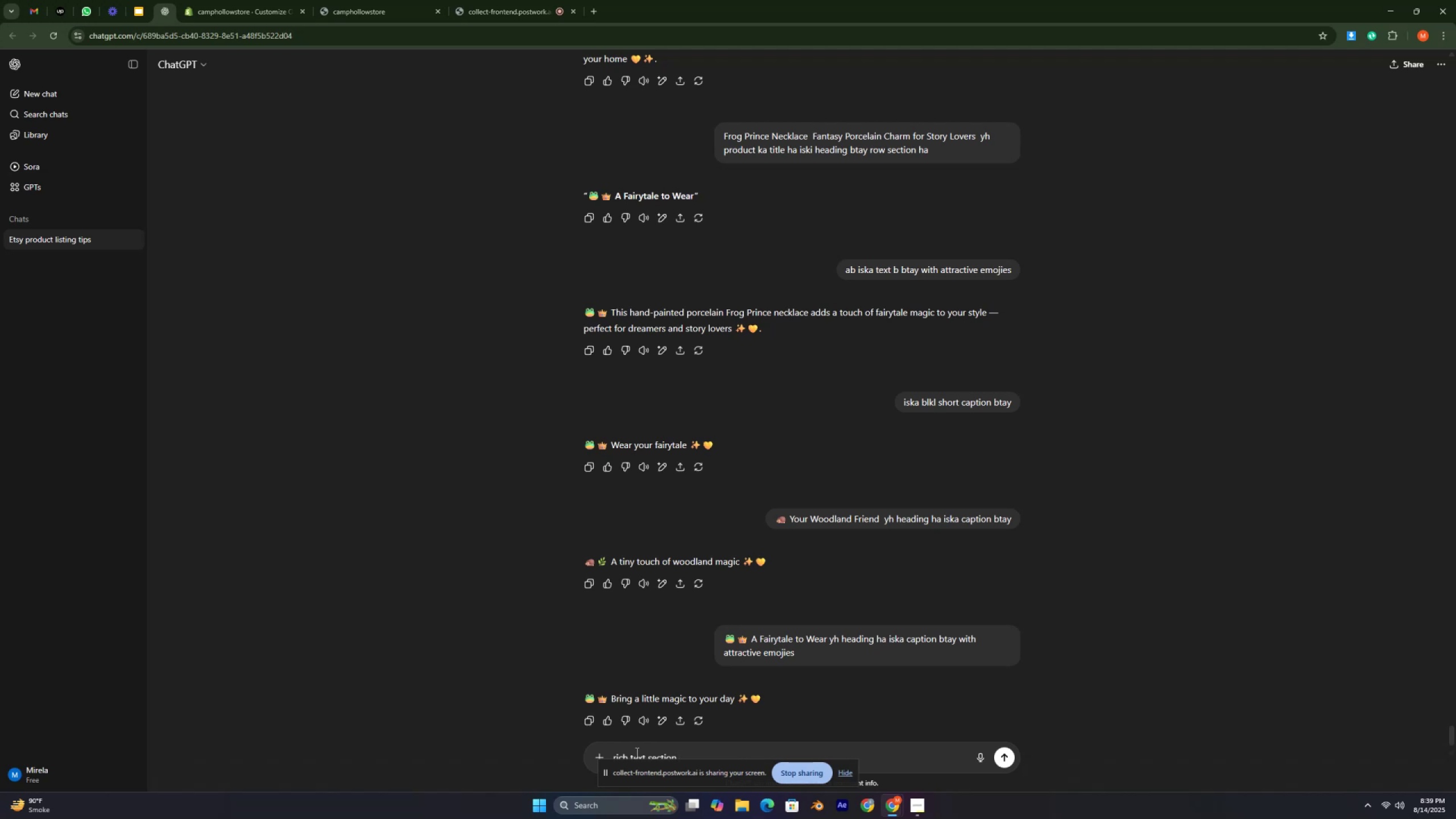 
wait(6.91)
 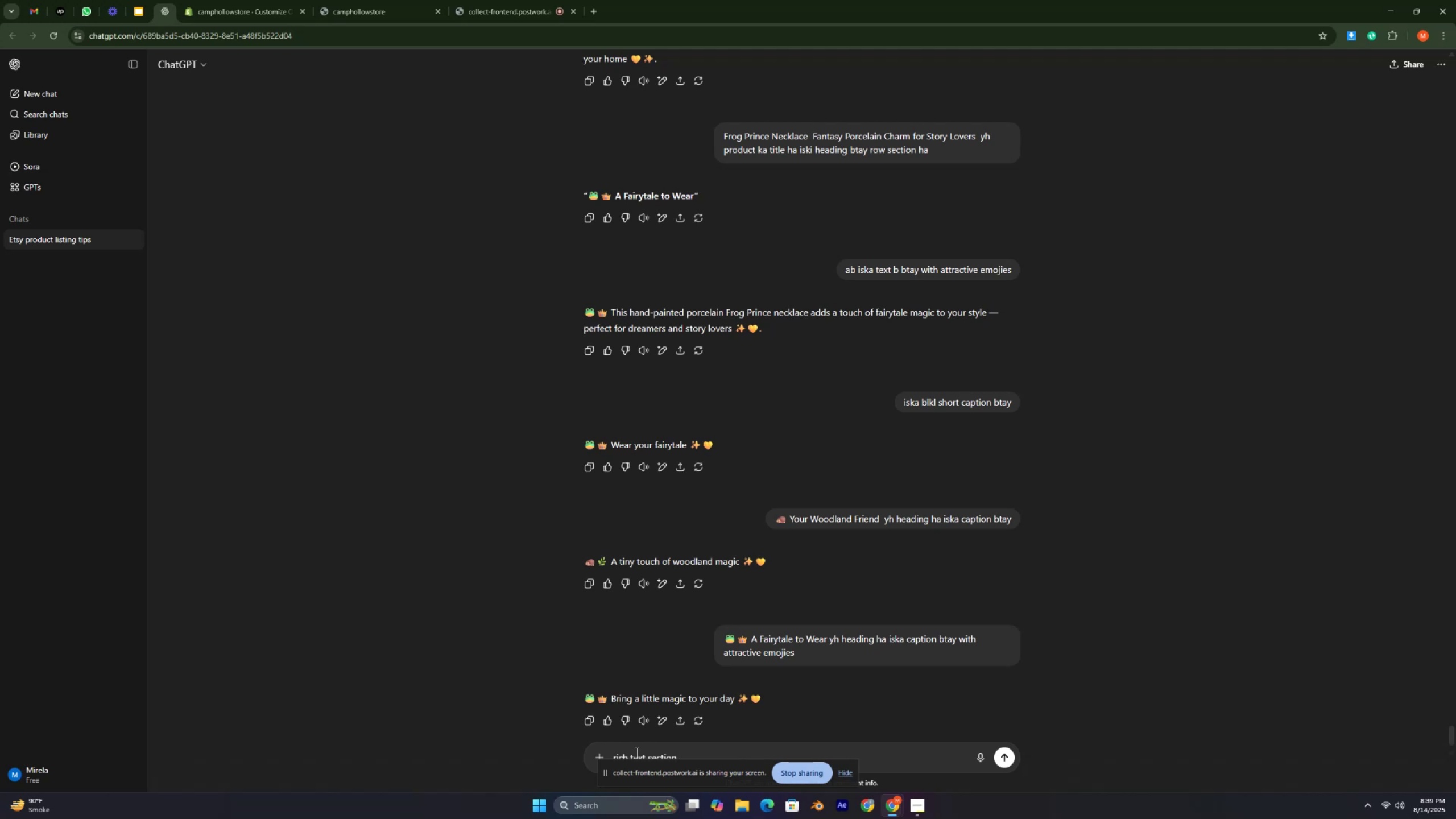 
type(  ki heading btay )
 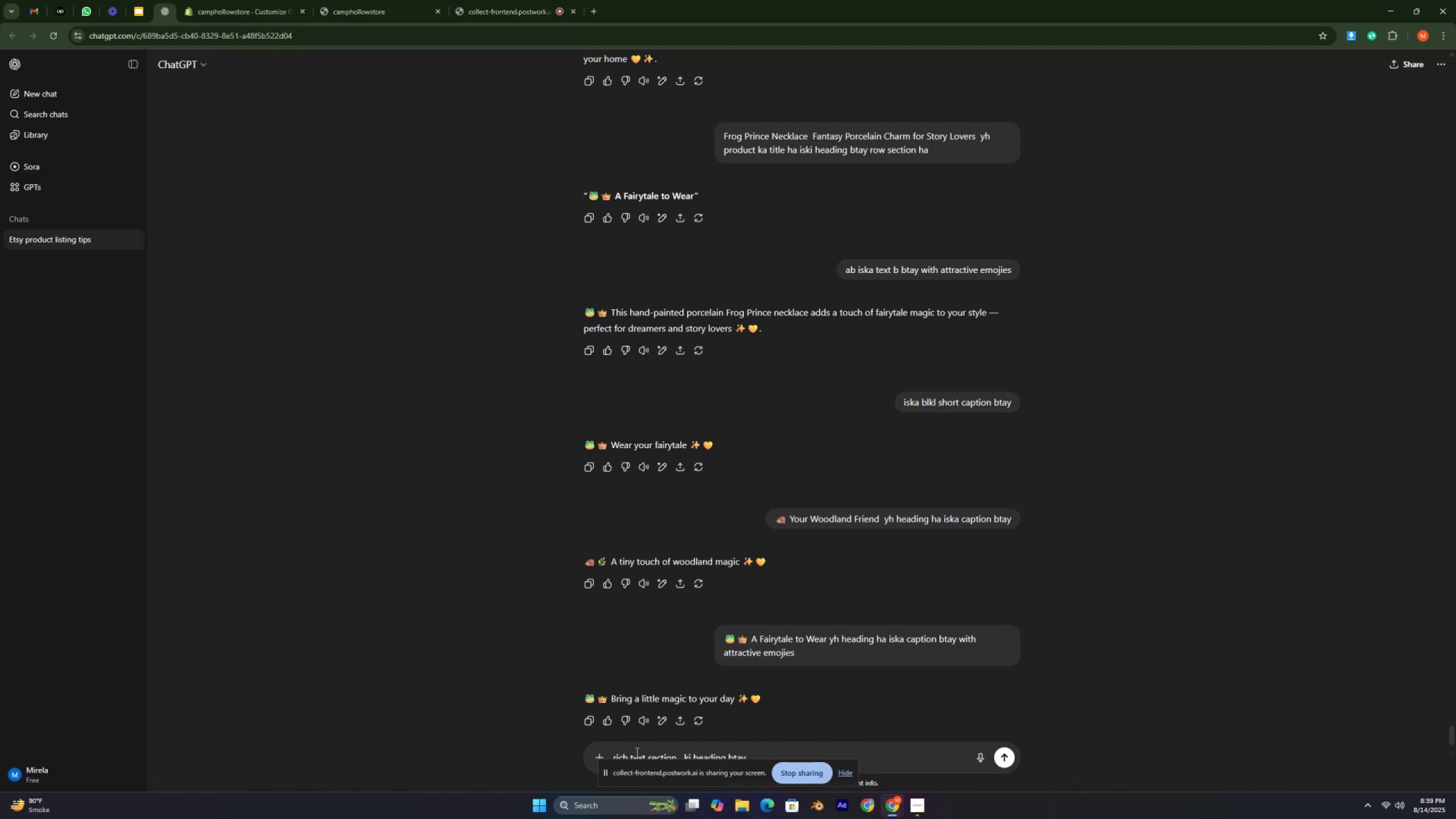 
wait(13.28)
 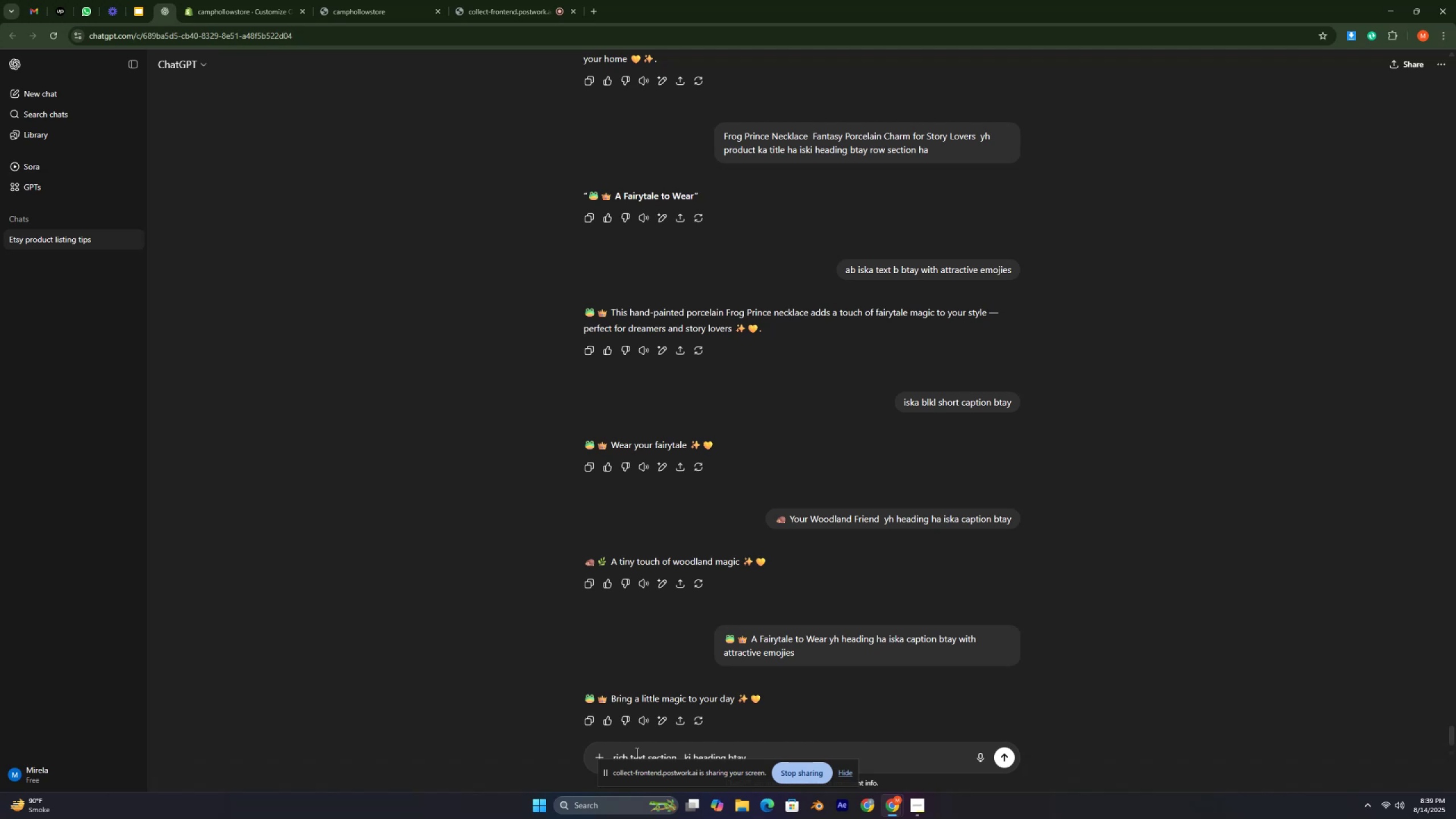 
key(Space)
 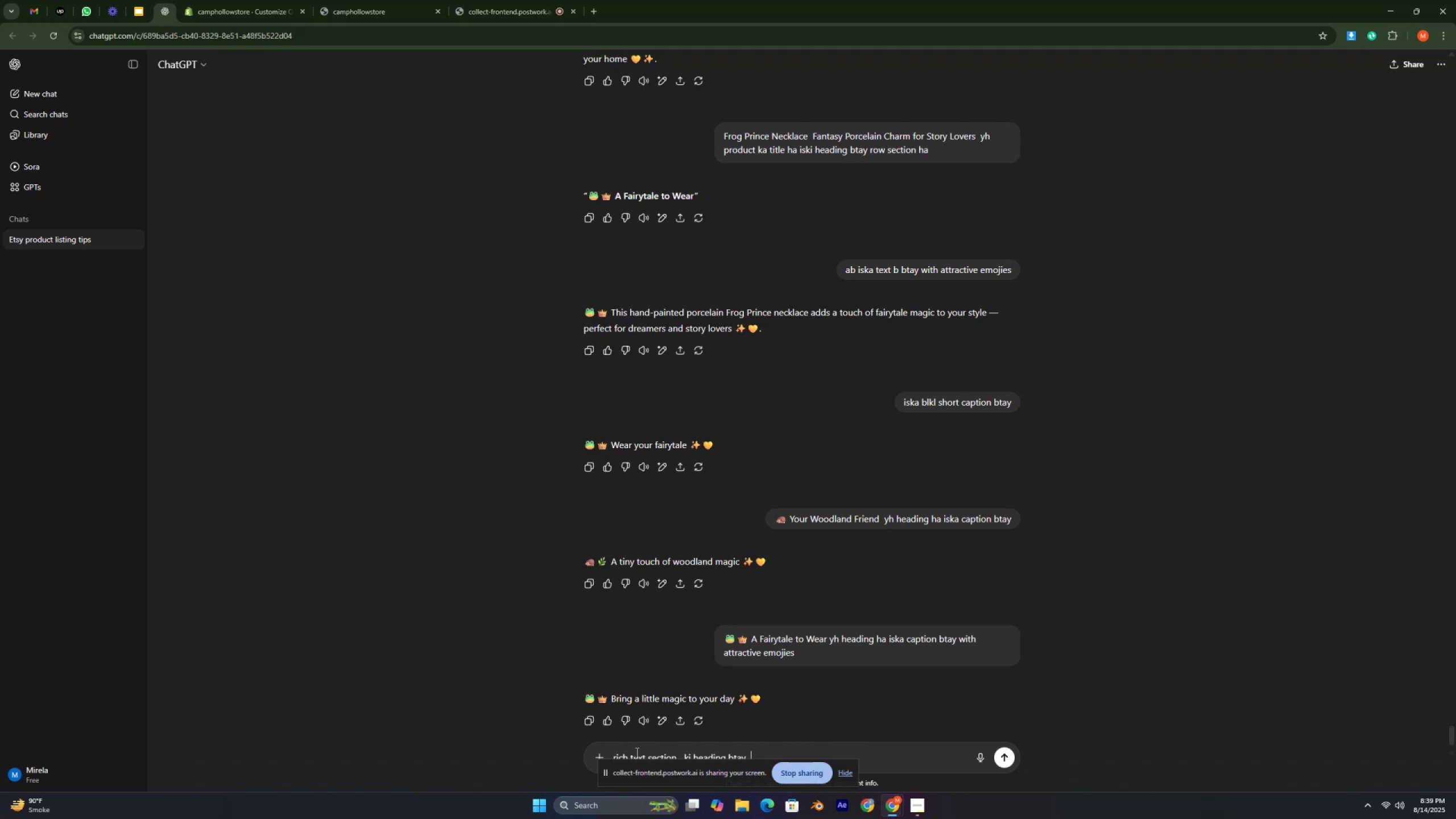 
type(with attracx)
key(Backspace)
type(tive emojies)
 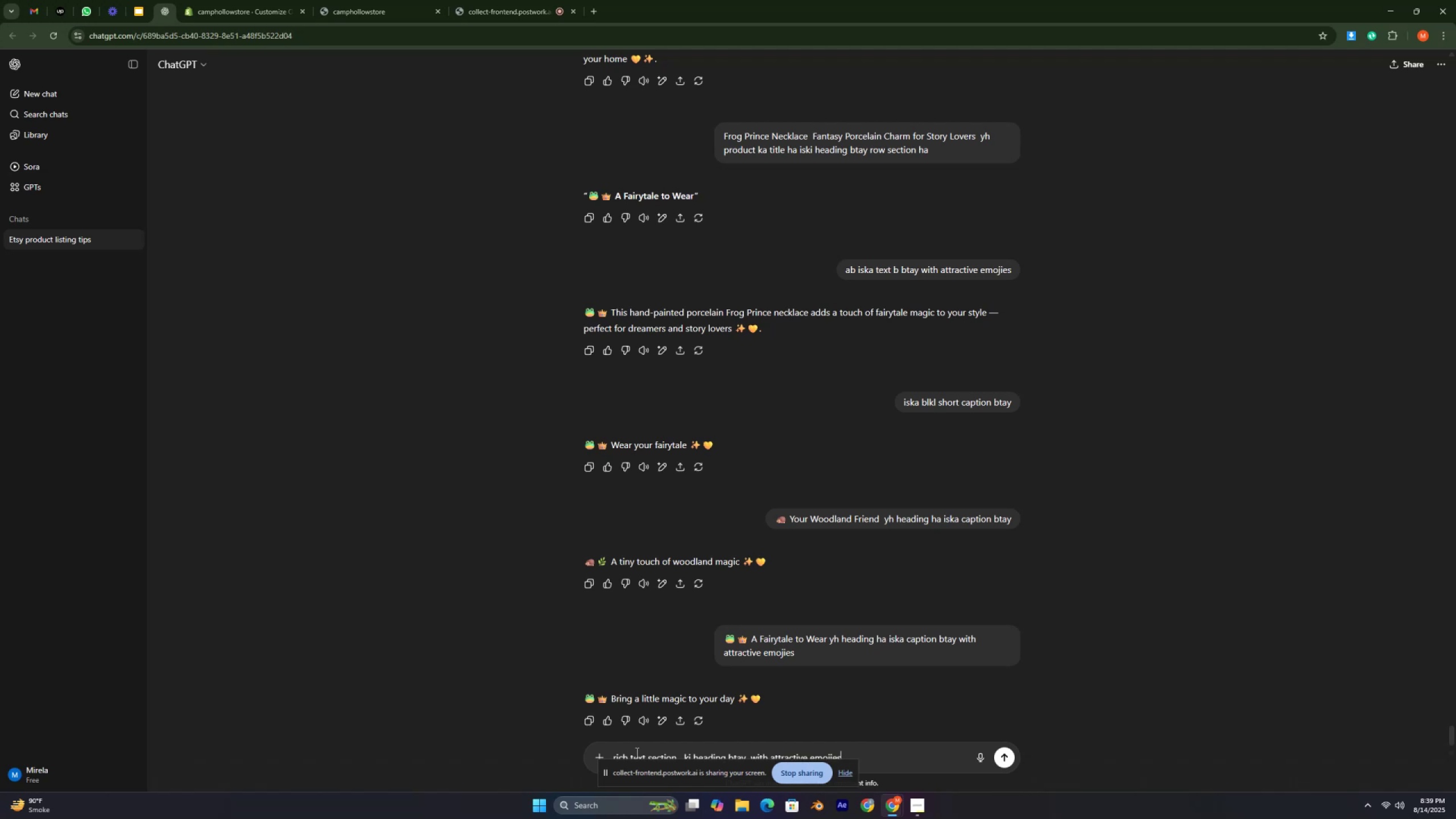 
key(Space)
 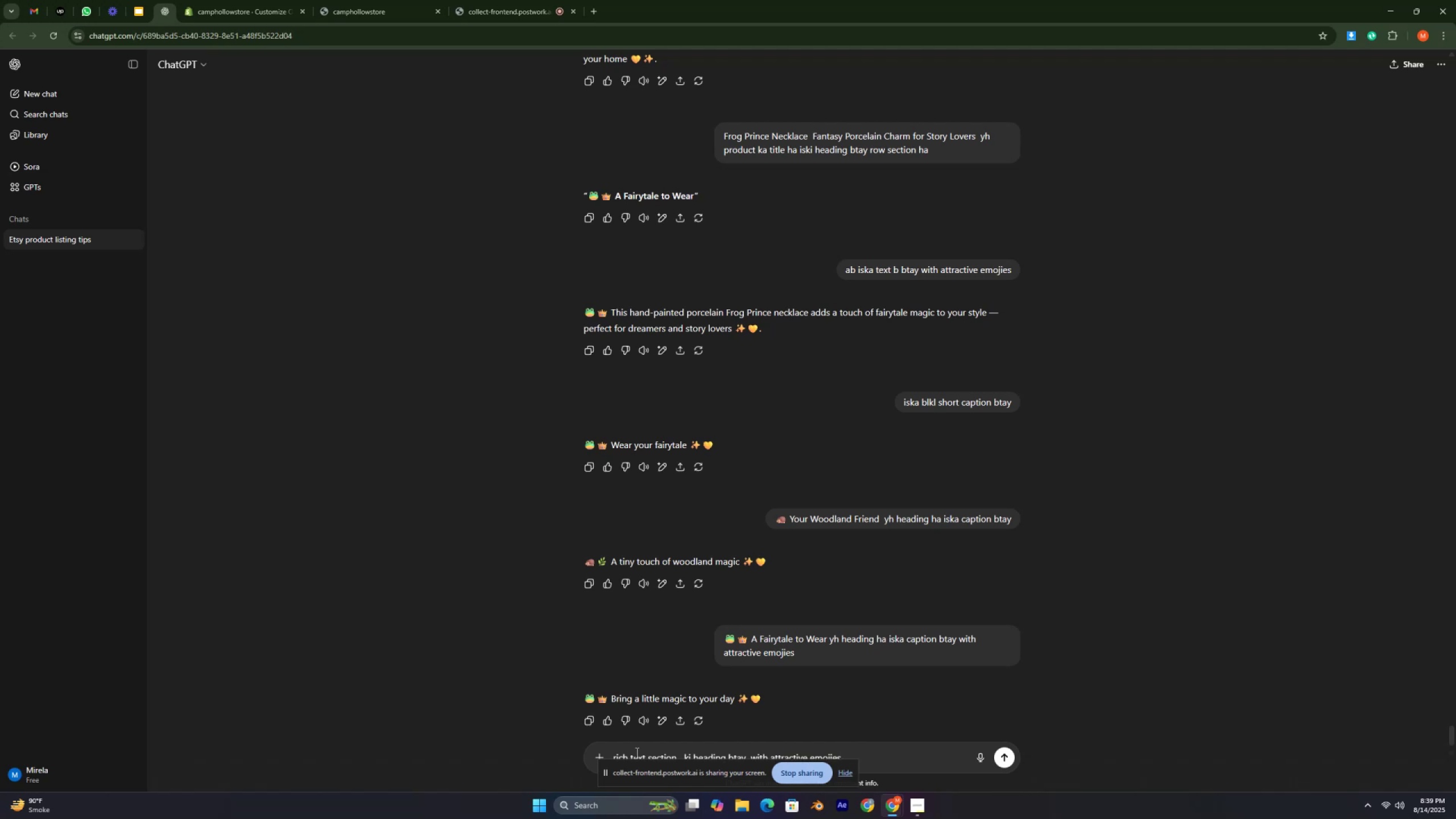 
key(Enter)
 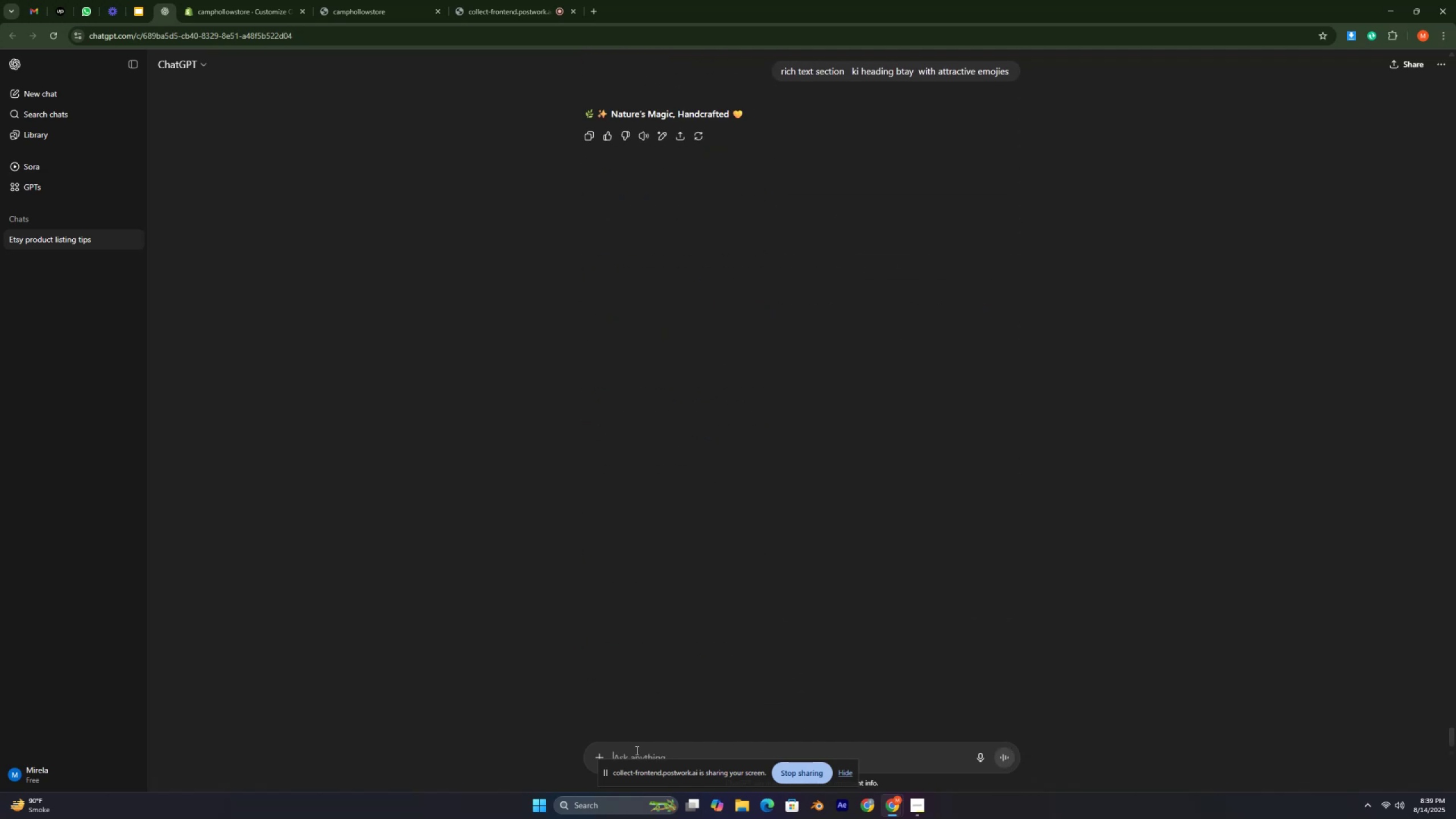 
wait(6.78)
 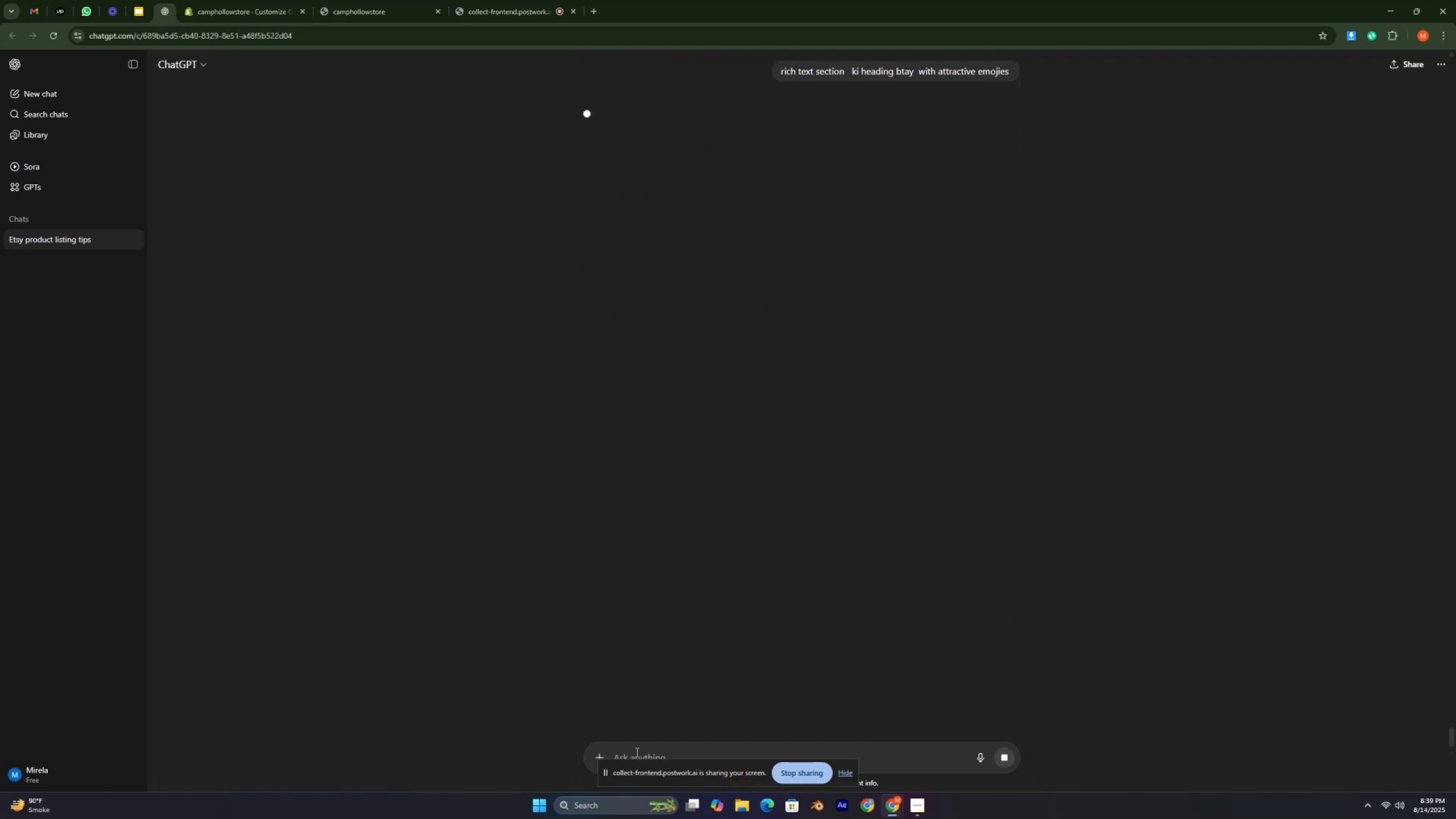 
left_click([383, 5])
 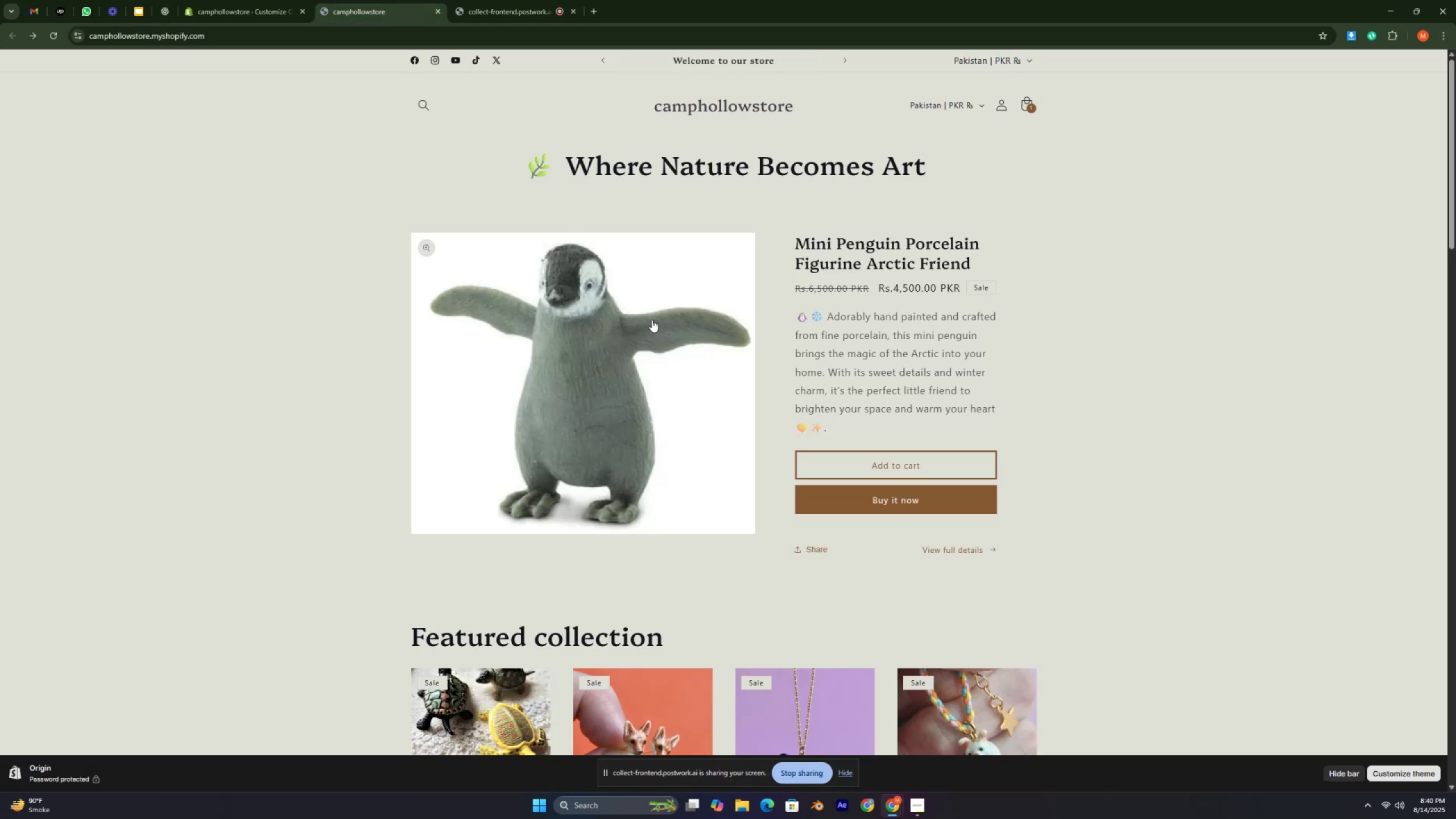 
scroll: coordinate [747, 364], scroll_direction: down, amount: 16.0
 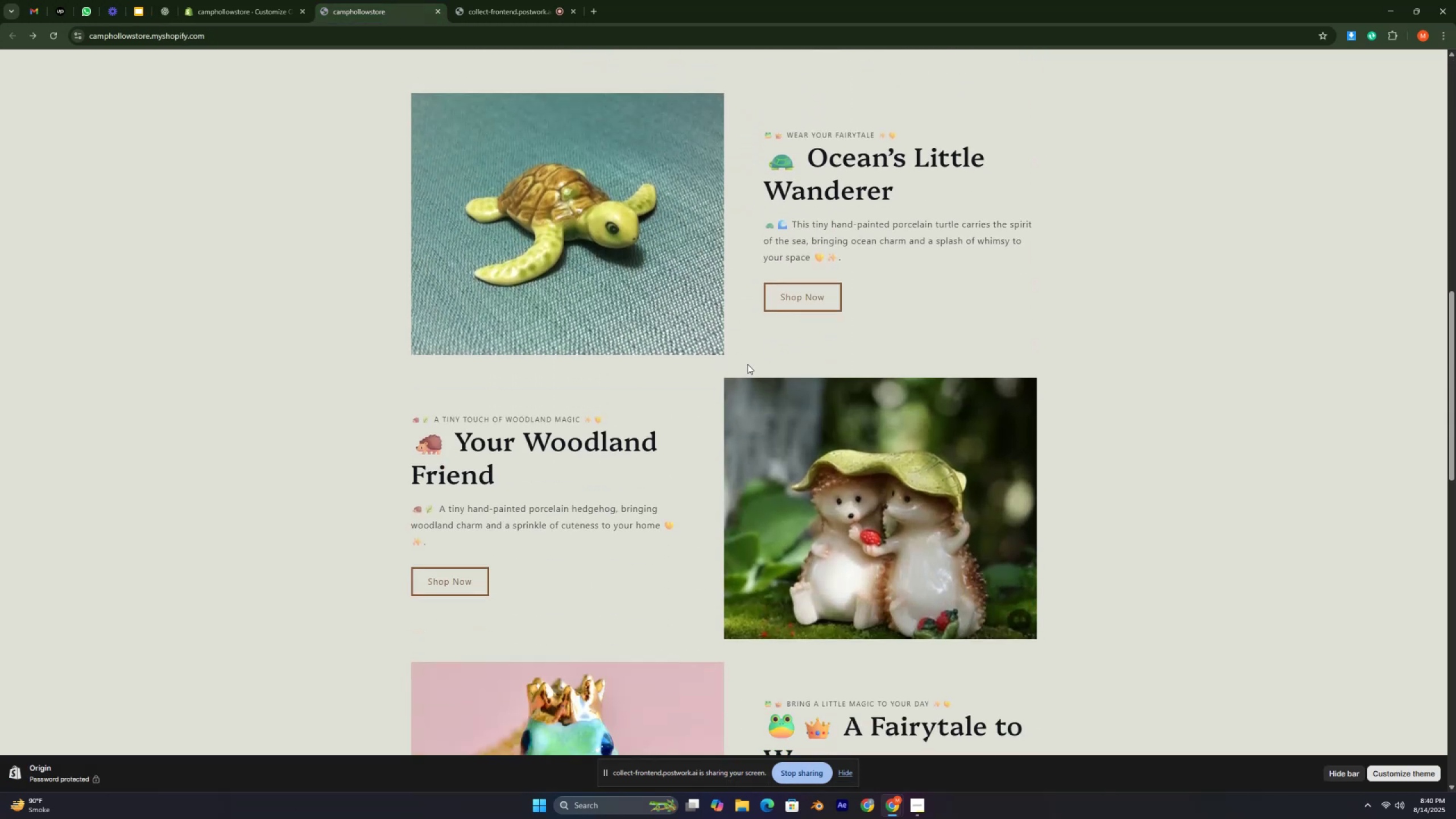 
scroll: coordinate [799, 525], scroll_direction: up, amount: 53.0
 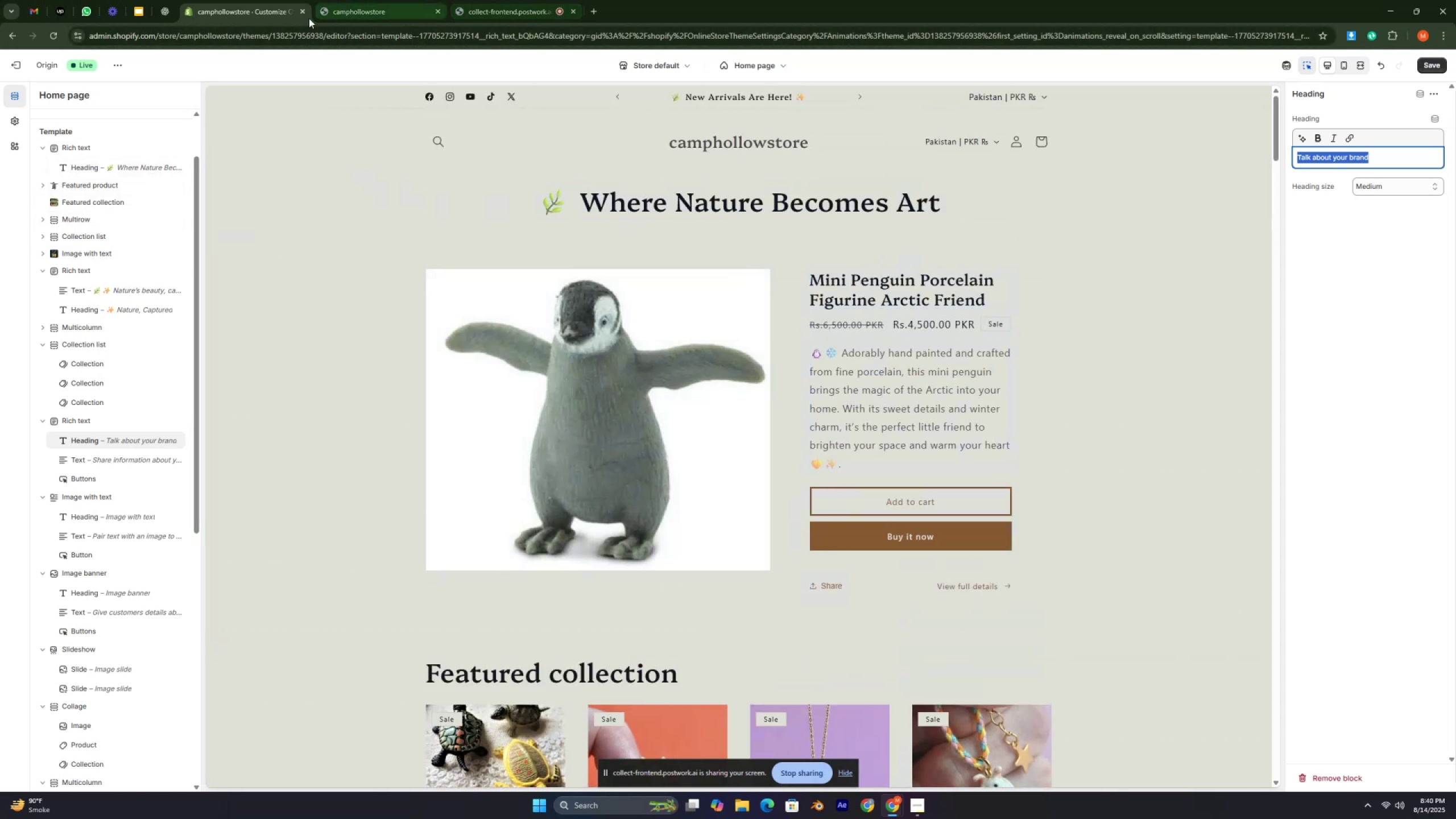 
left_click([158, 3])
 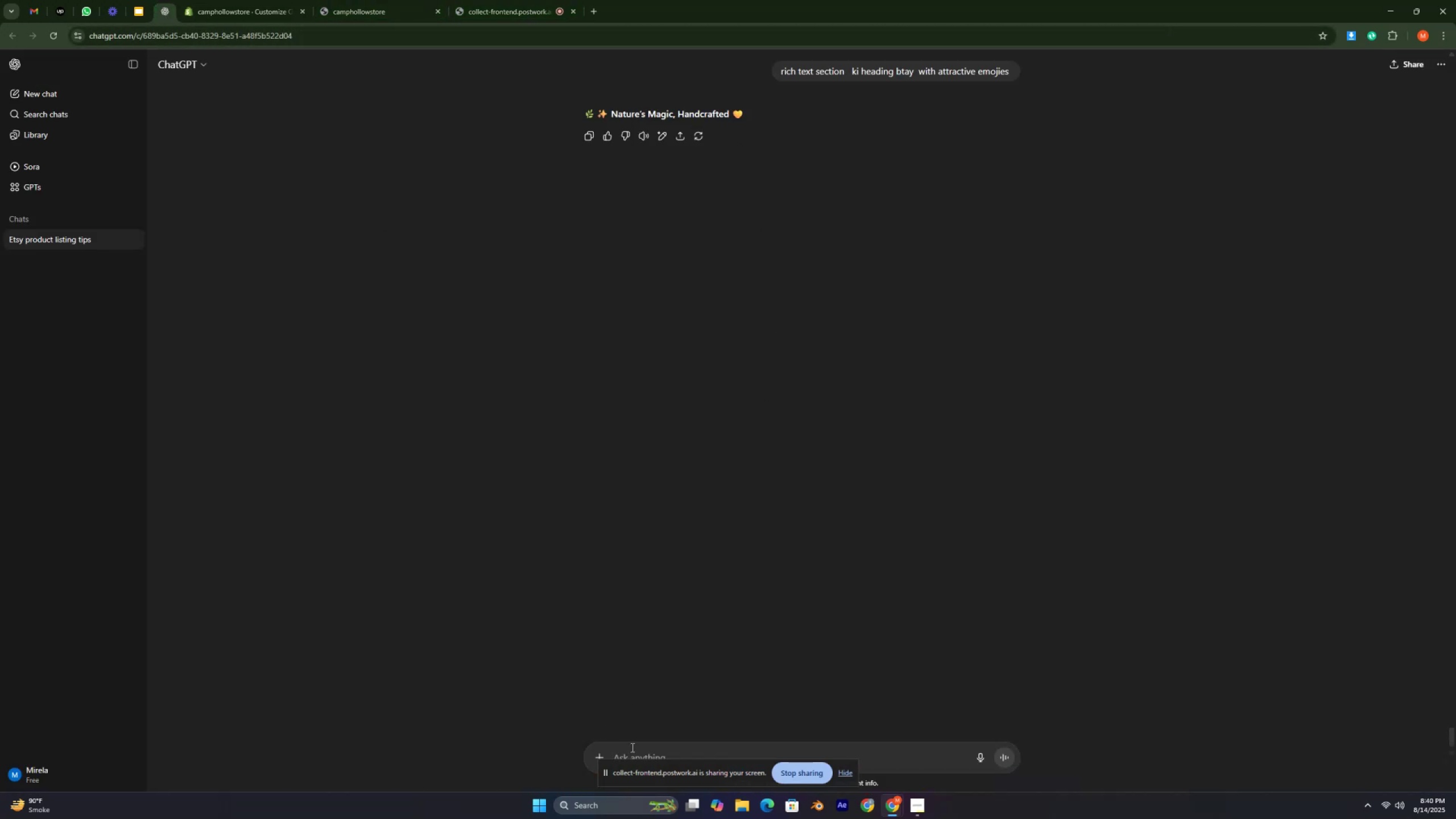 
type(yh tu phly ap mnt)
key(Backspace)
type(u bta dii ha na)
 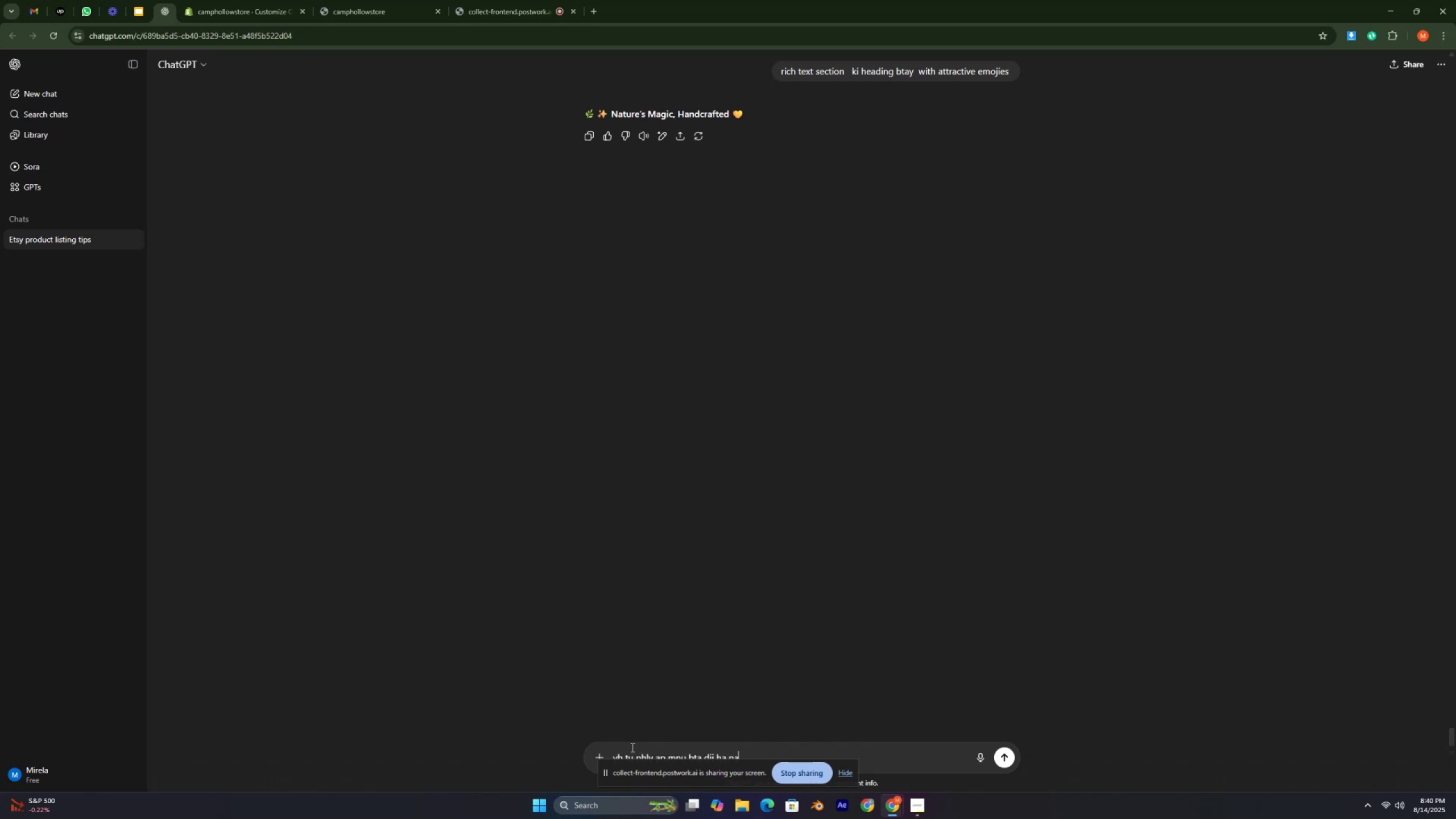 
key(Enter)
 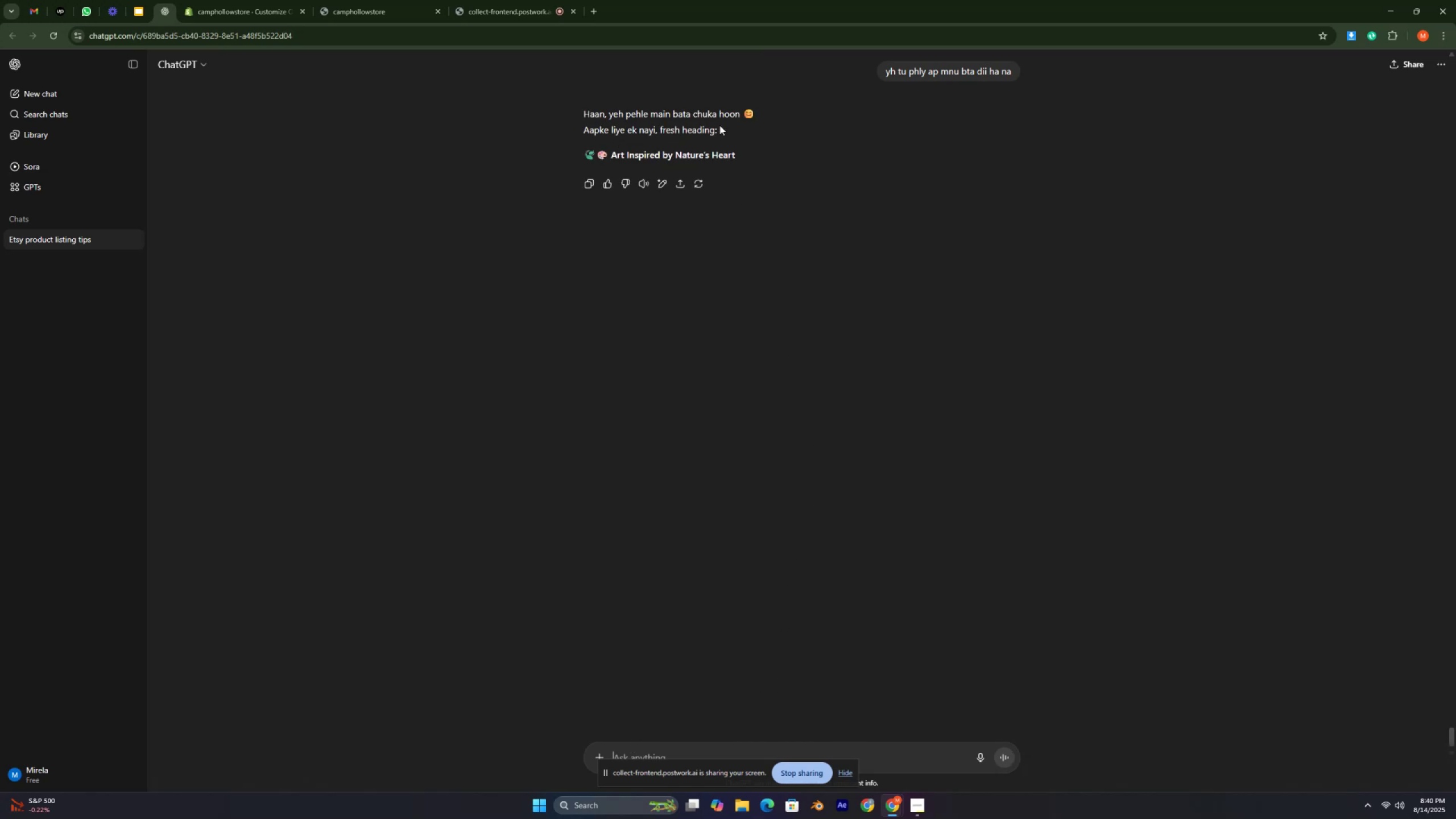 
wait(11.09)
 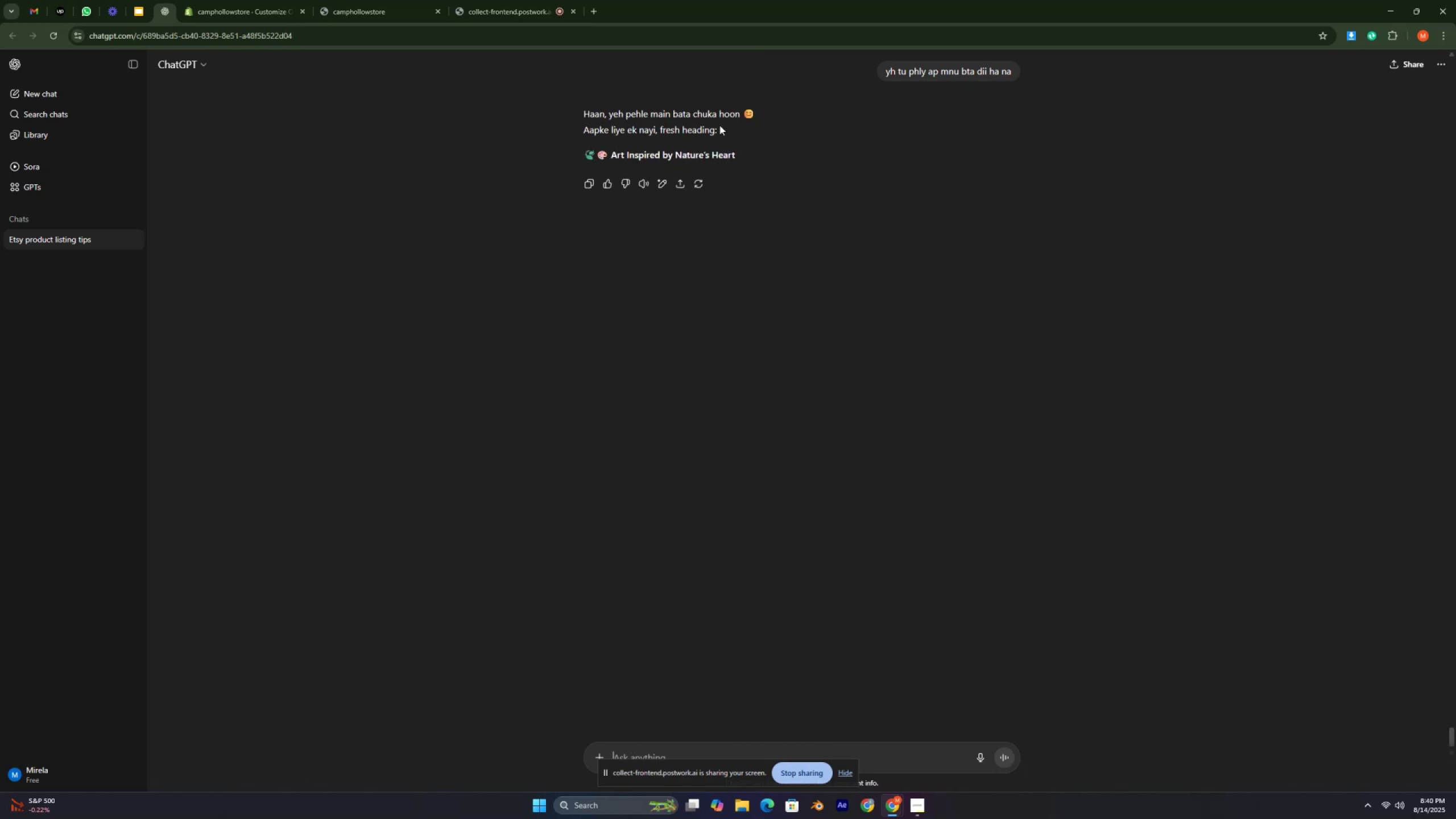 
type(apko mry store ky name ka pta ha na tu us k acccording hii dyb)
key(Backspace)
type(na)
 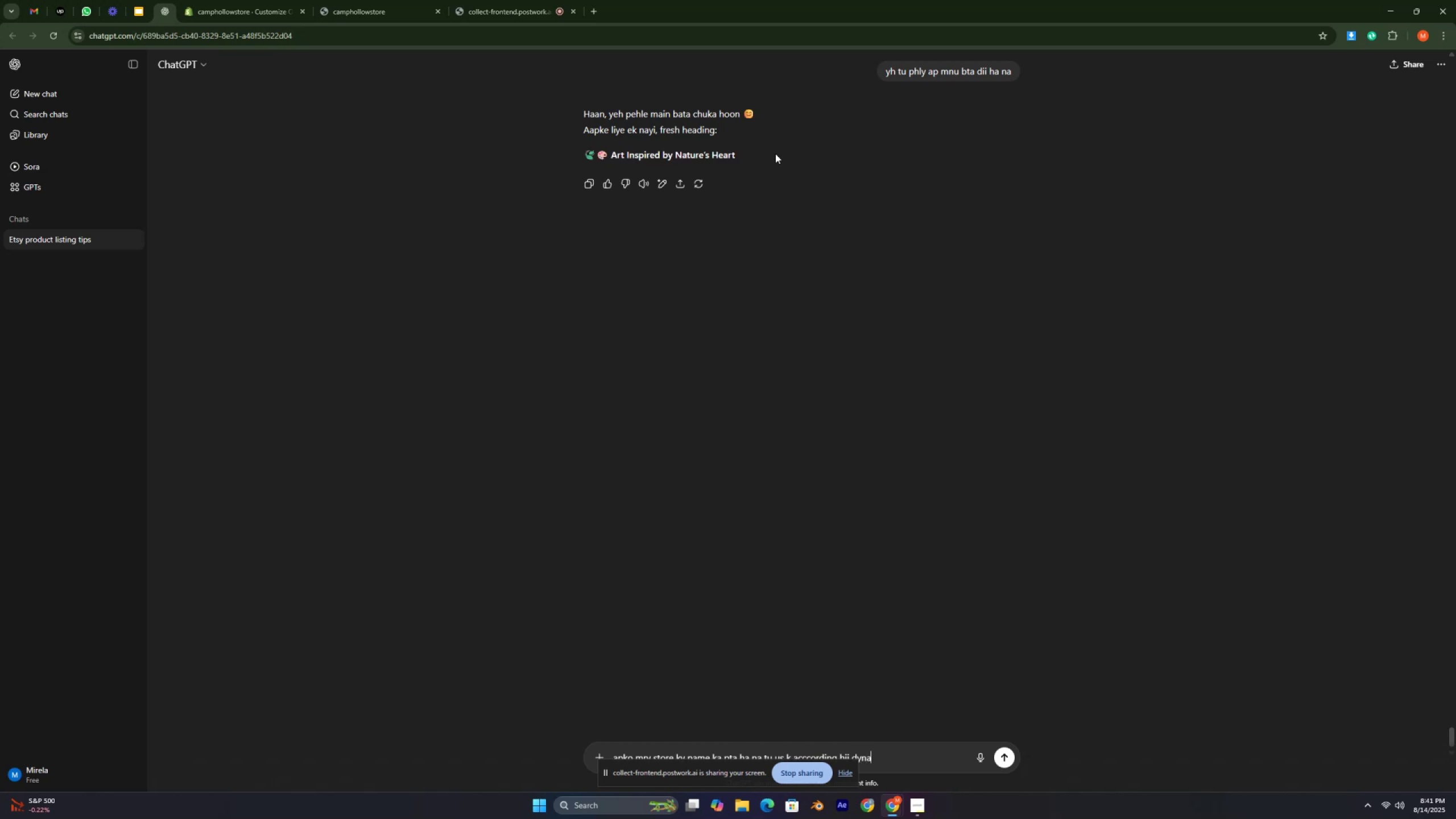 
key(Enter)
 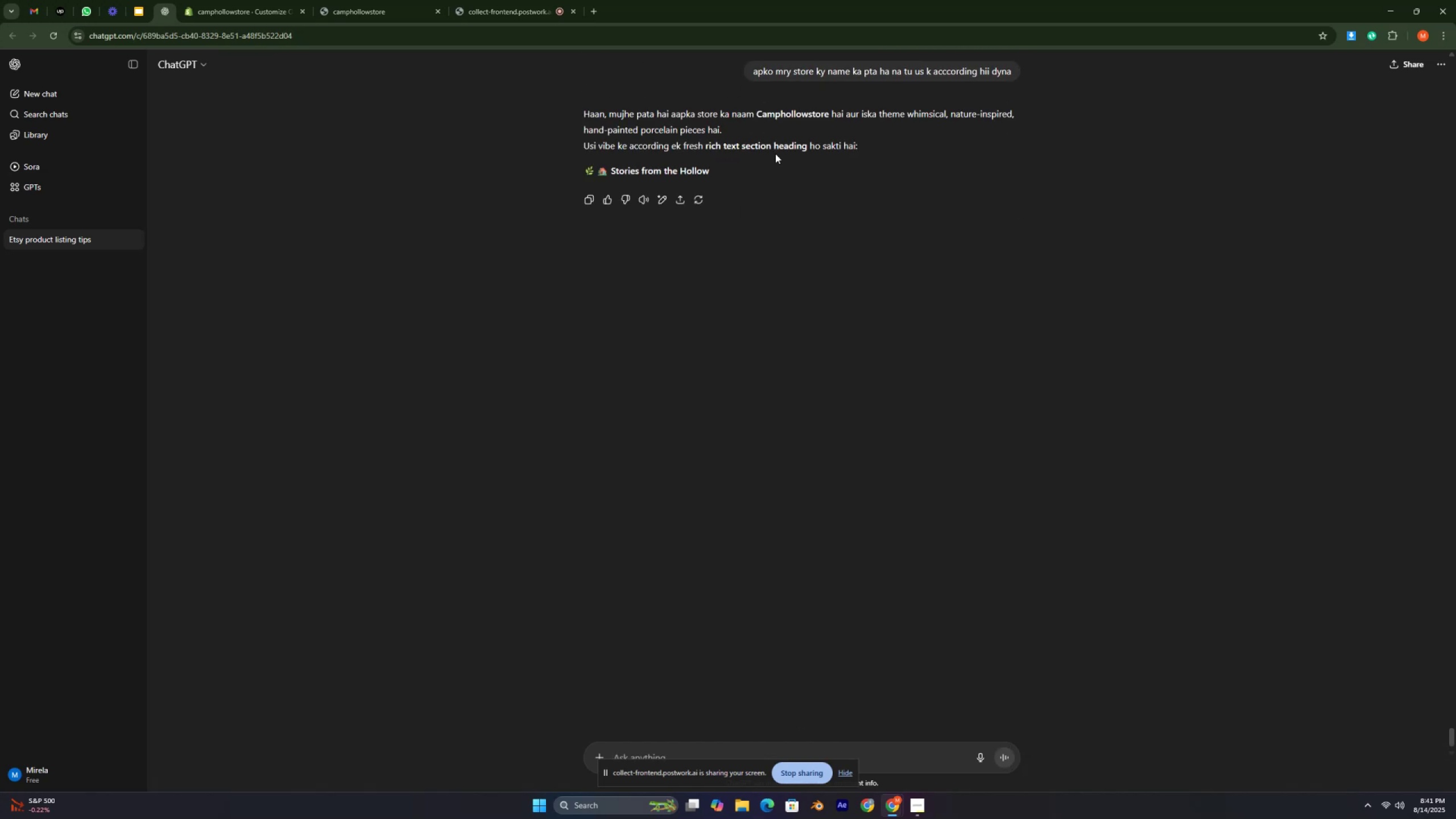 
wait(11.67)
 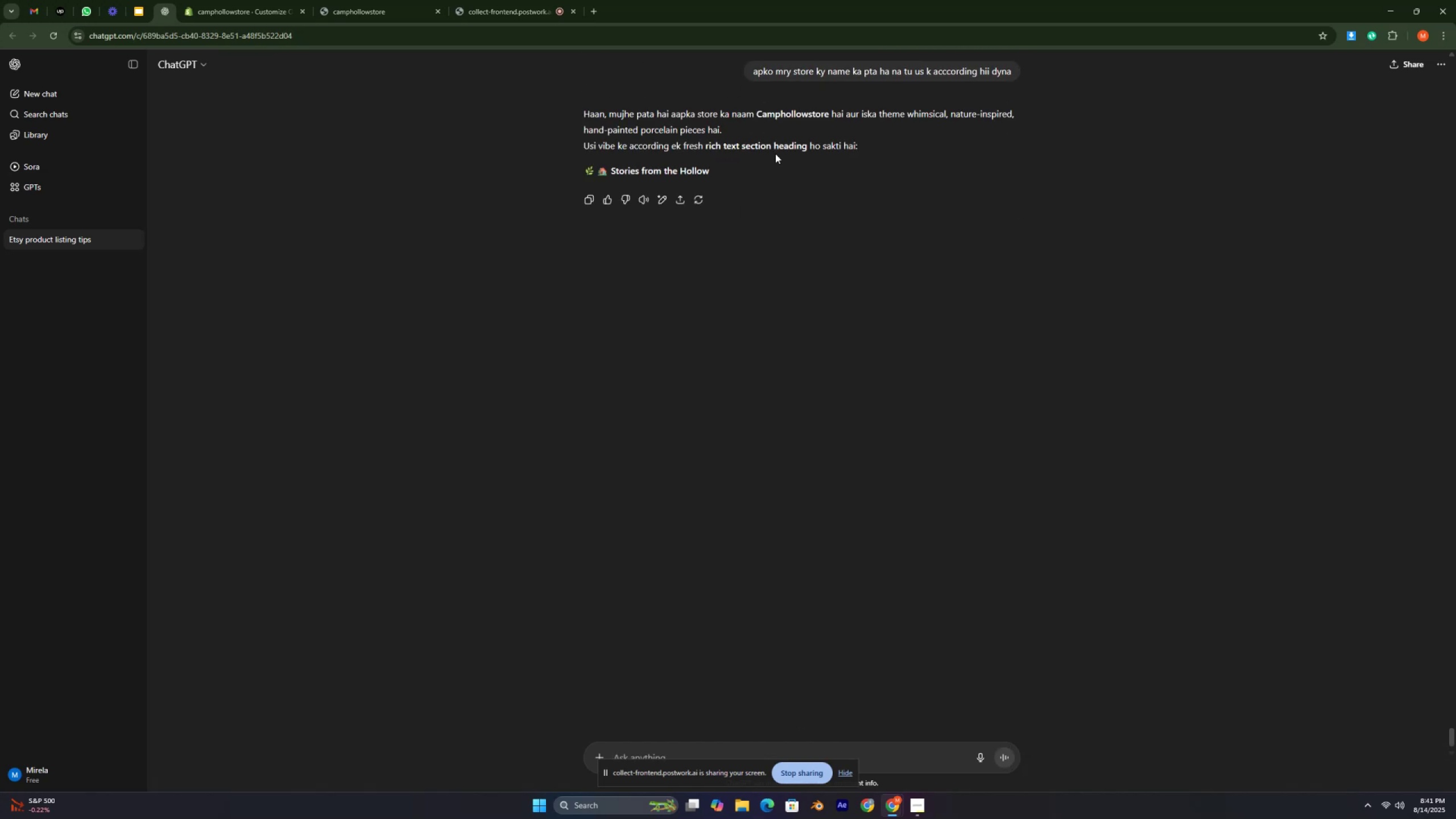 
type(nhi  mra theme or)
 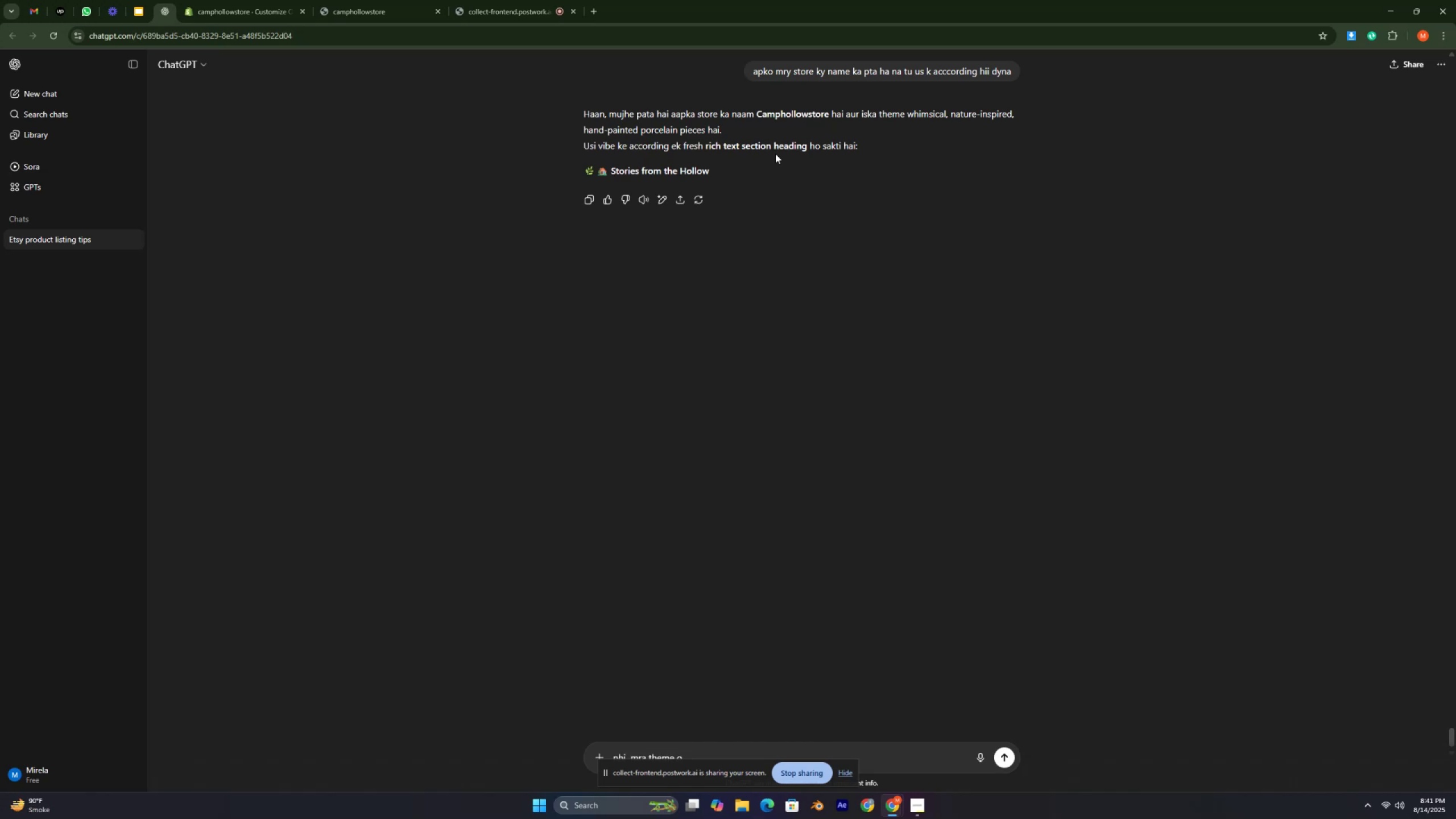 
key(Control+ControlLeft)
 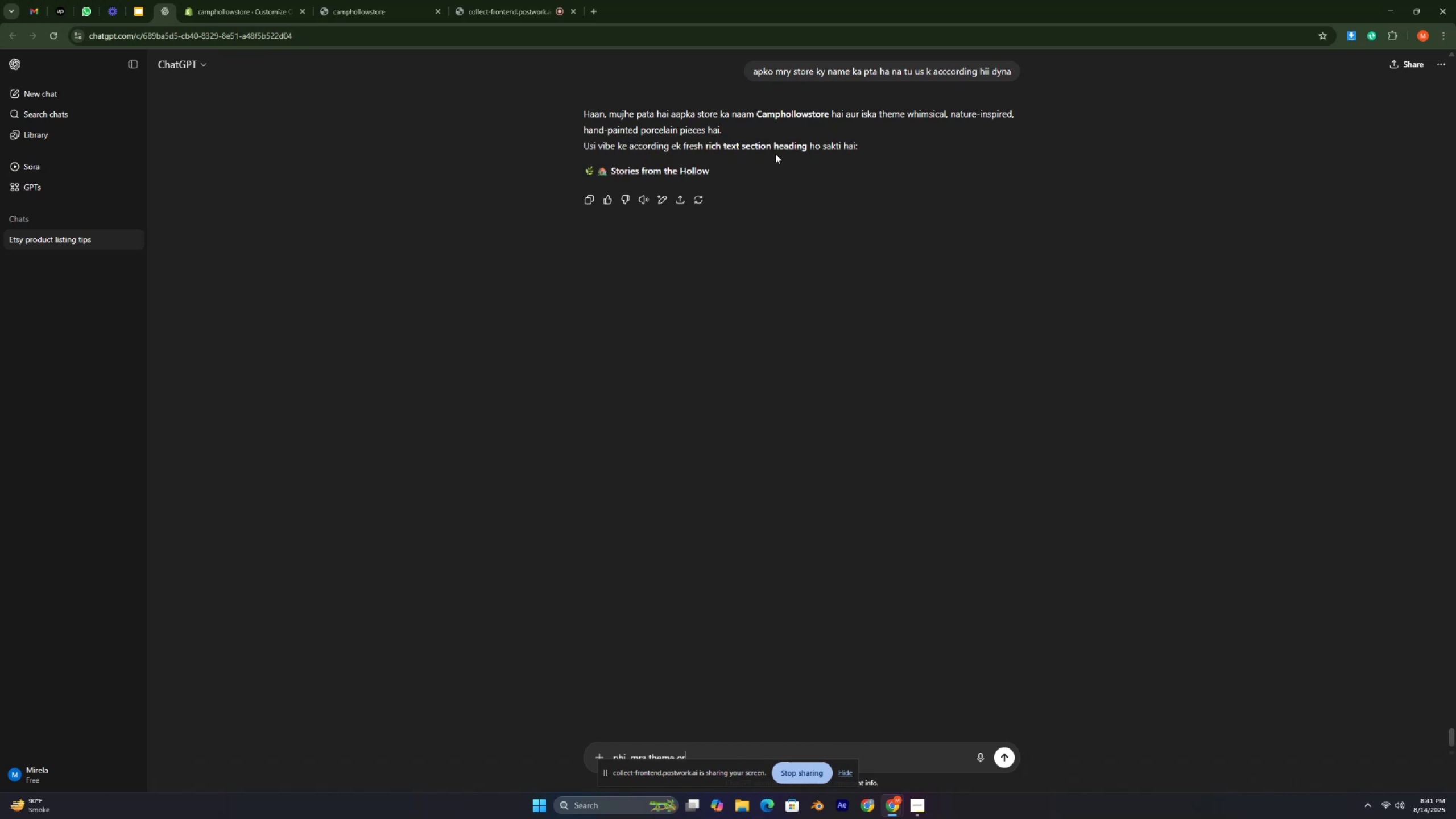 
type(igin ha)
 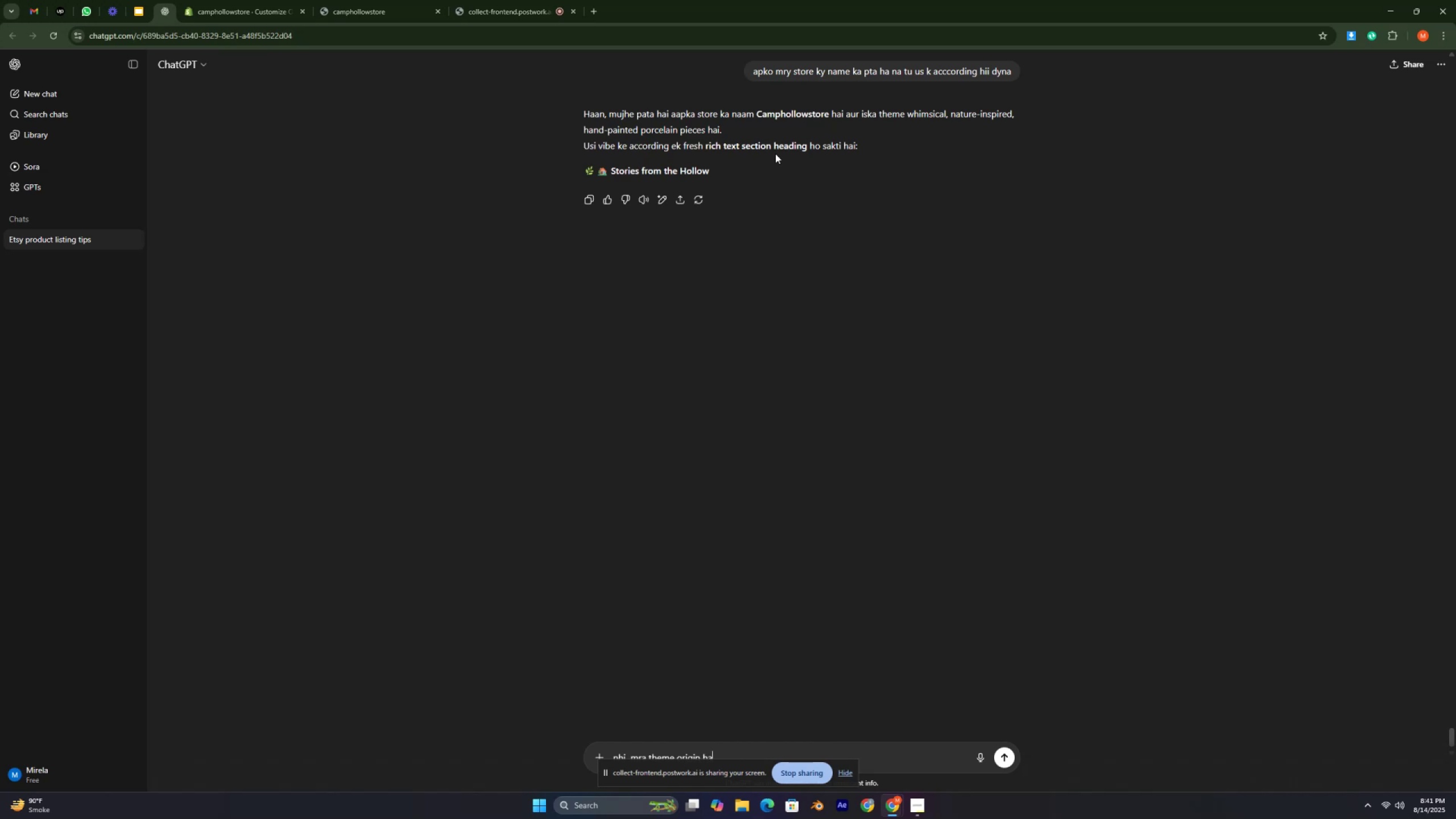 
key(Enter)
 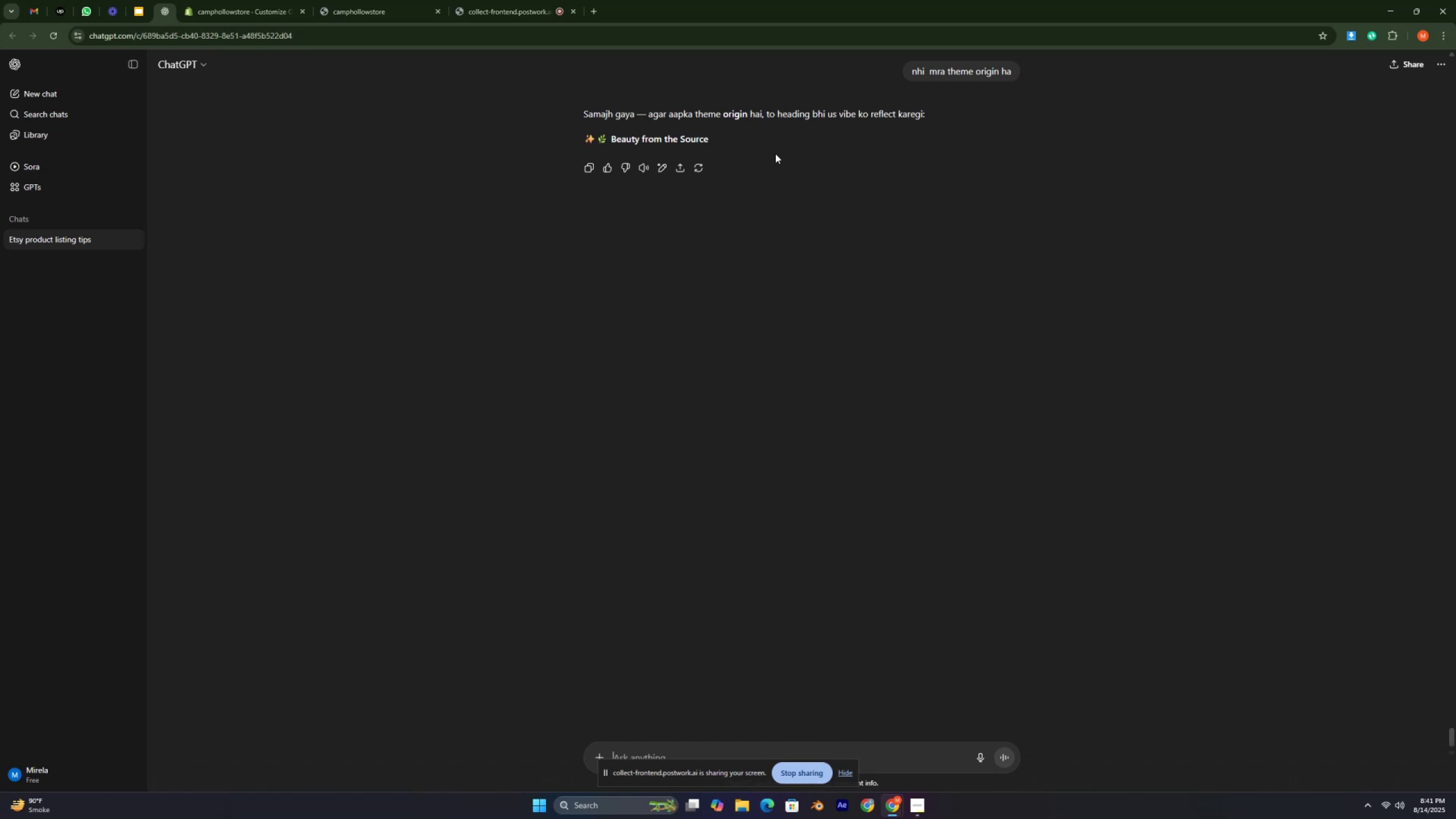 
wait(13.26)
 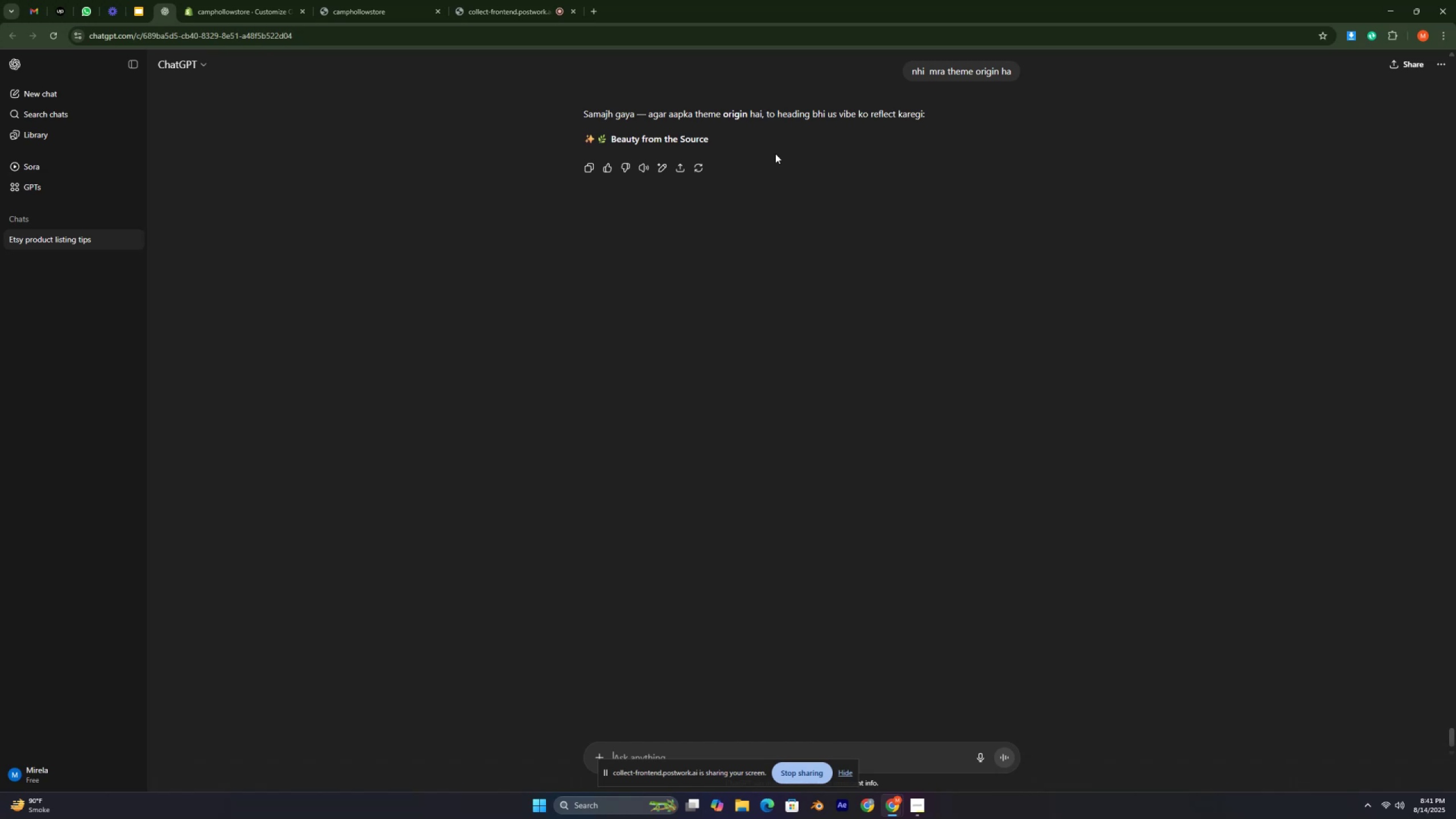 
type(good)
 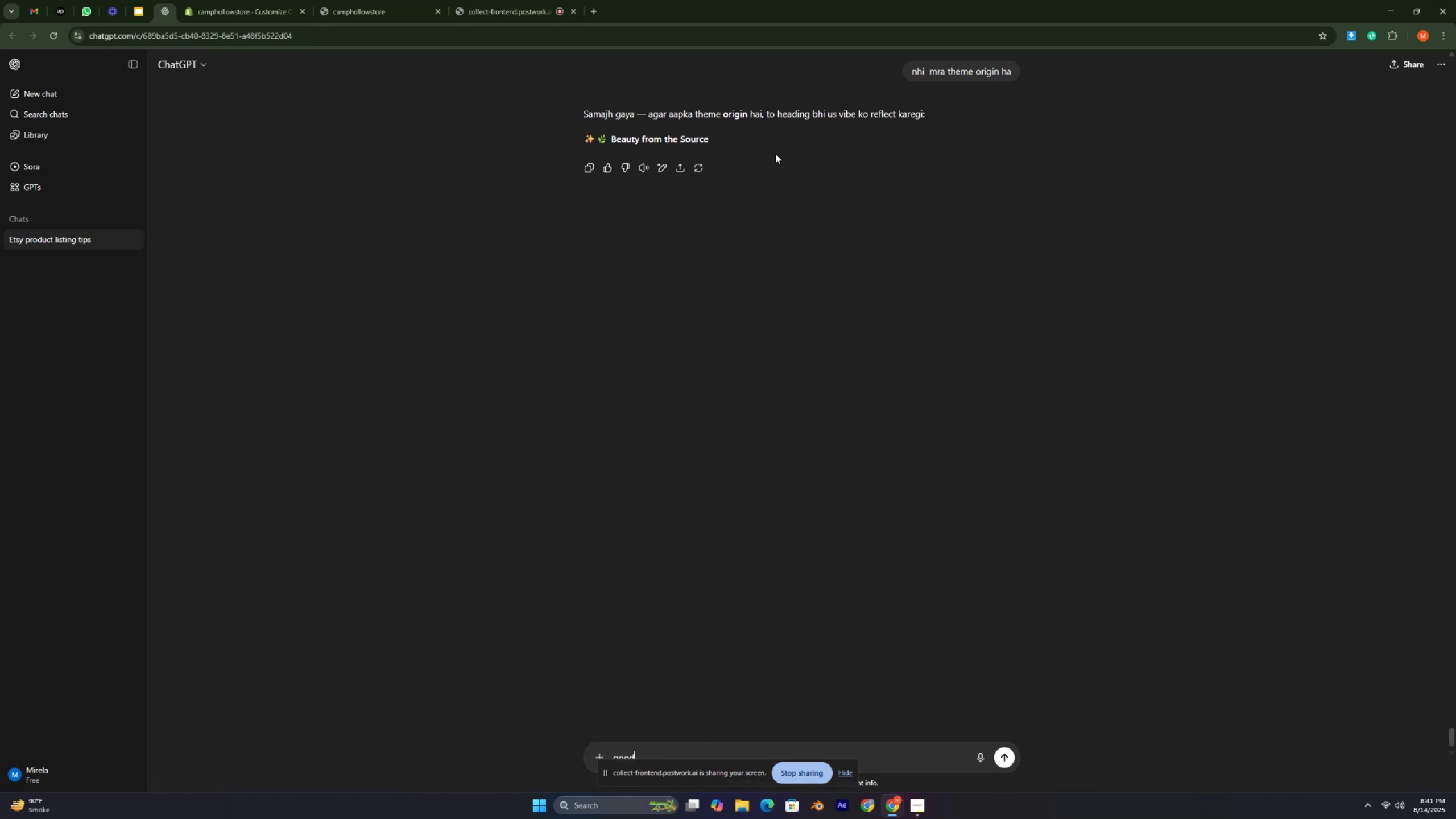 
key(Enter)
 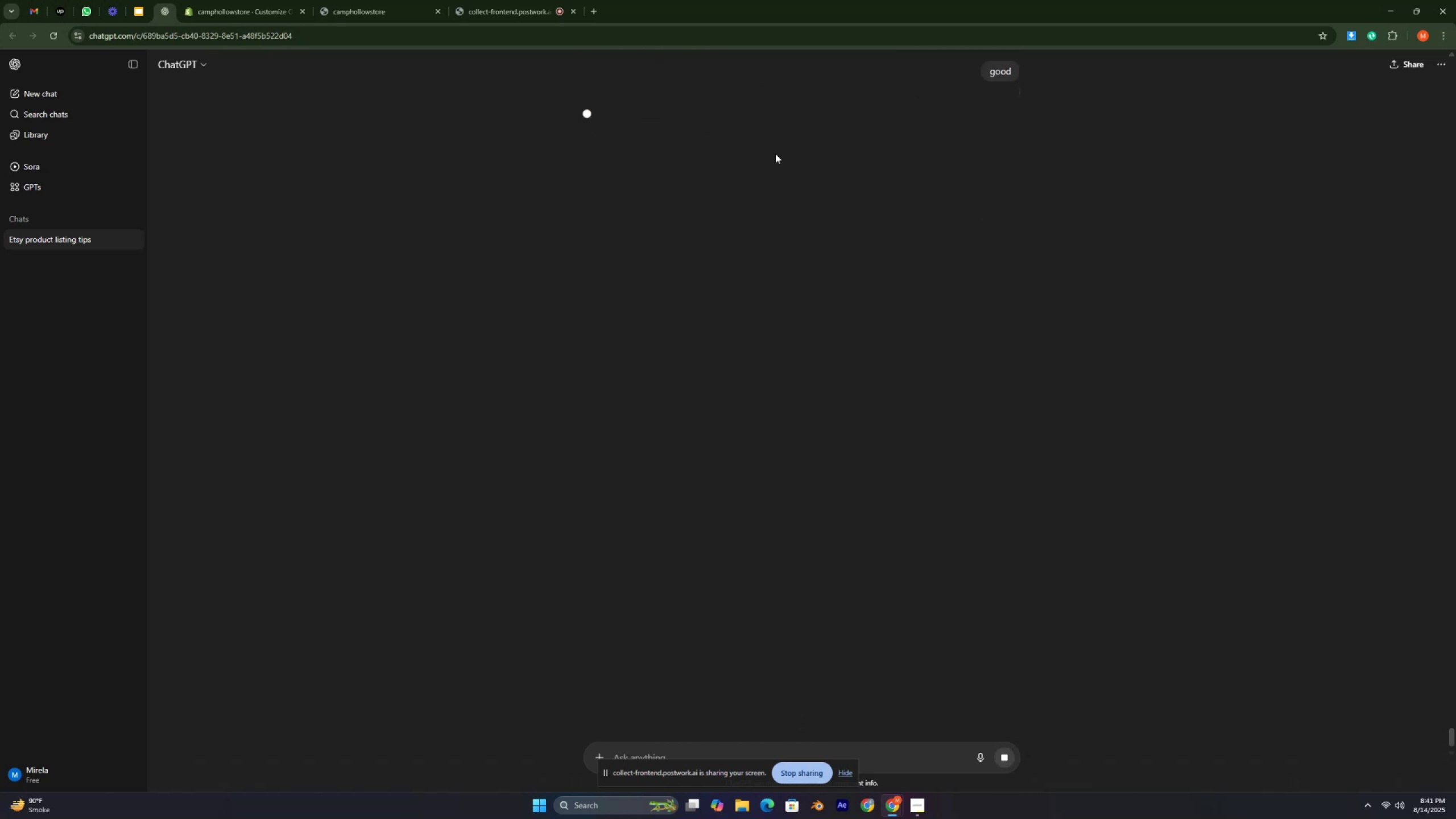 
scroll: coordinate [768, 267], scroll_direction: up, amount: 4.0
 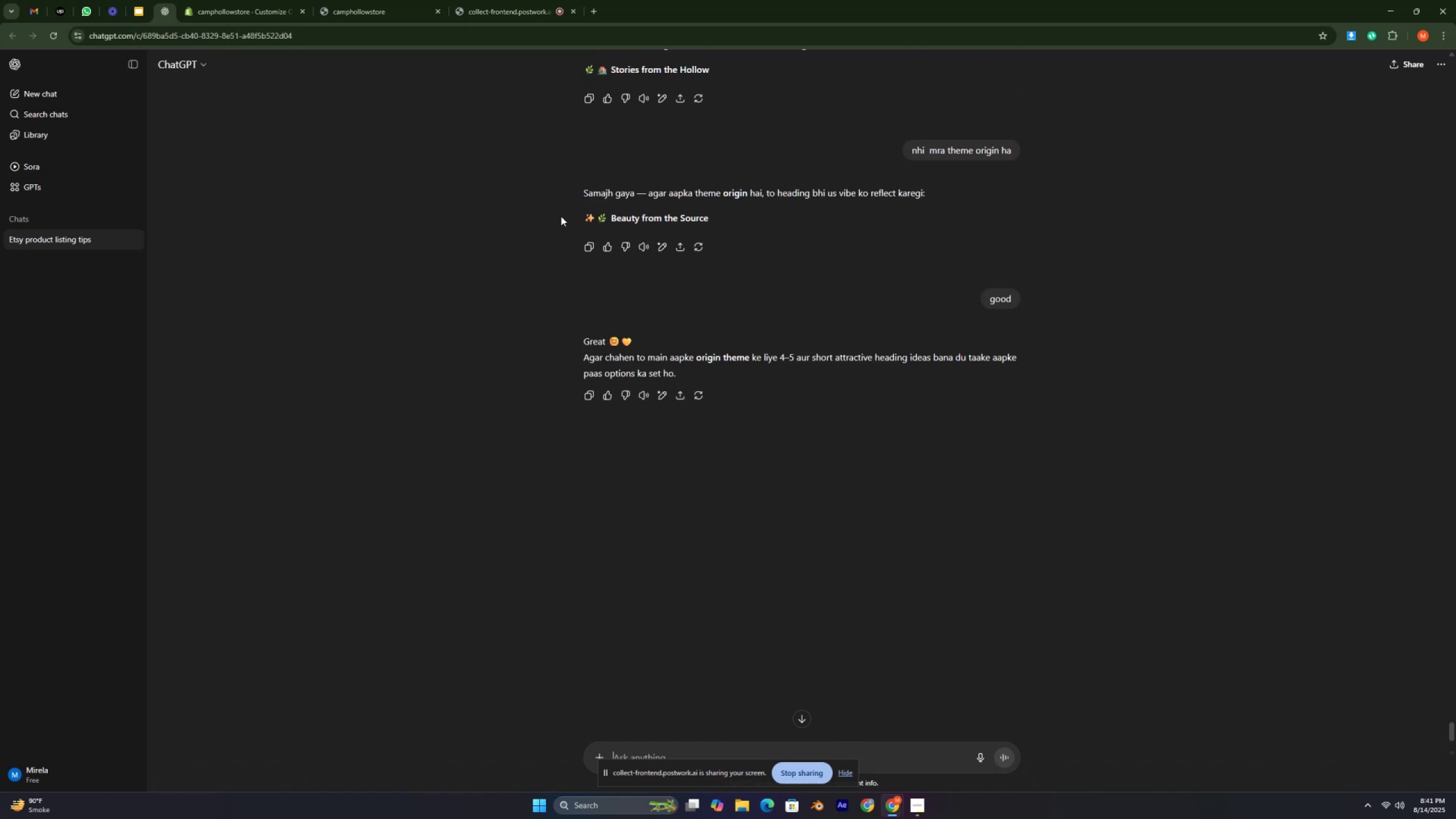 
wait(6.22)
 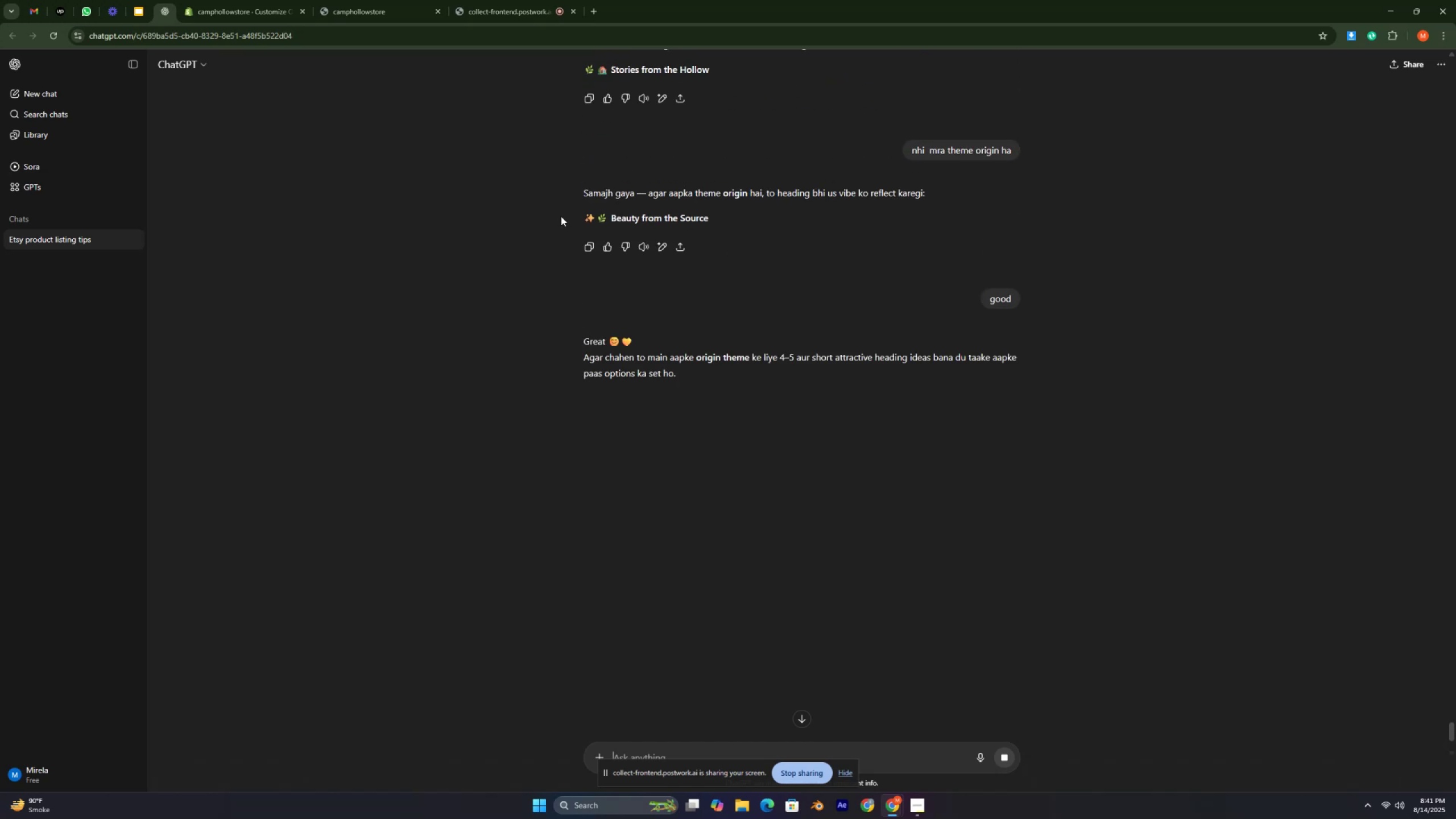 
scroll: coordinate [754, 420], scroll_direction: down, amount: 2.0
 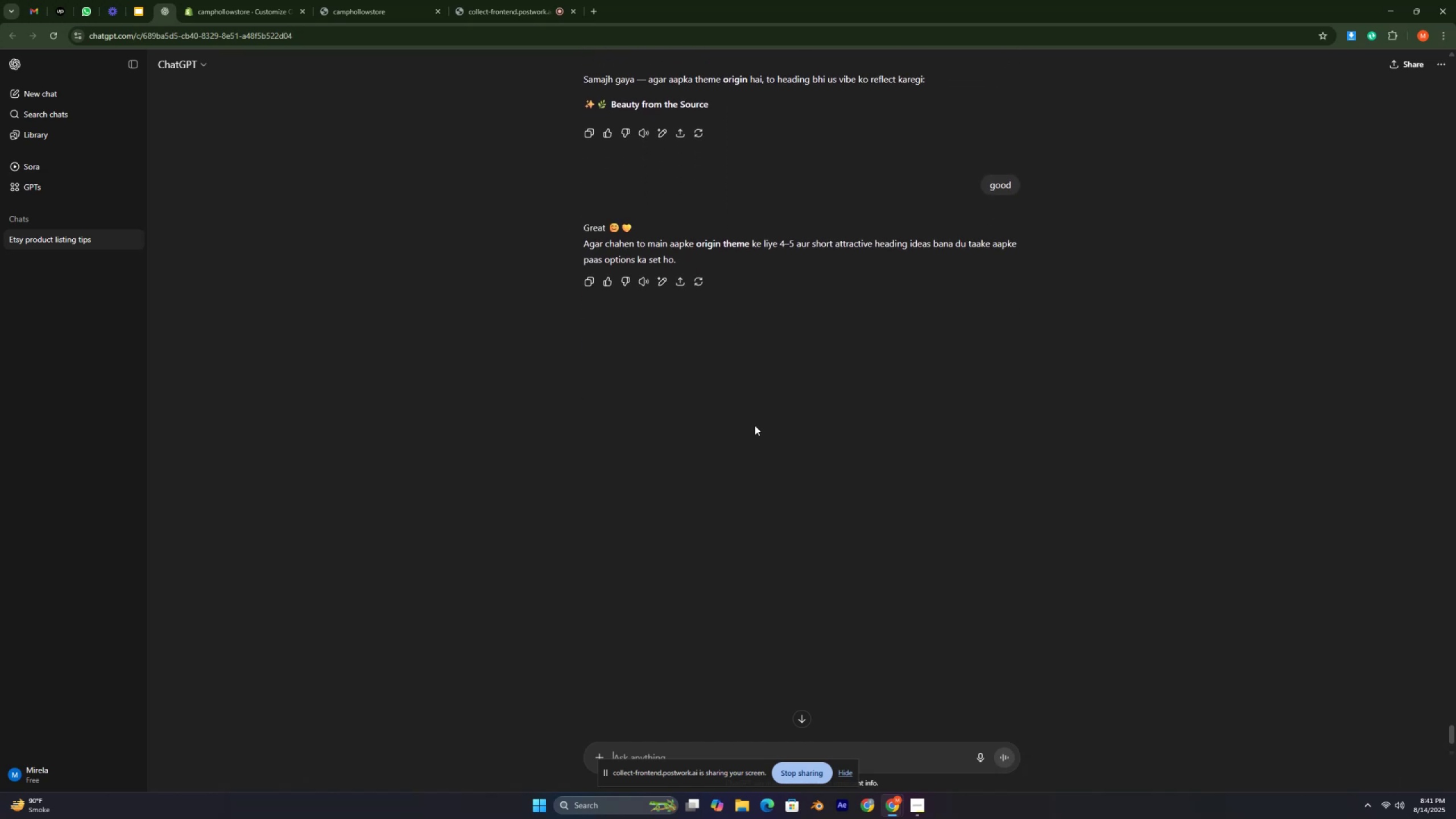 
type(gg b lkl bta dy)
 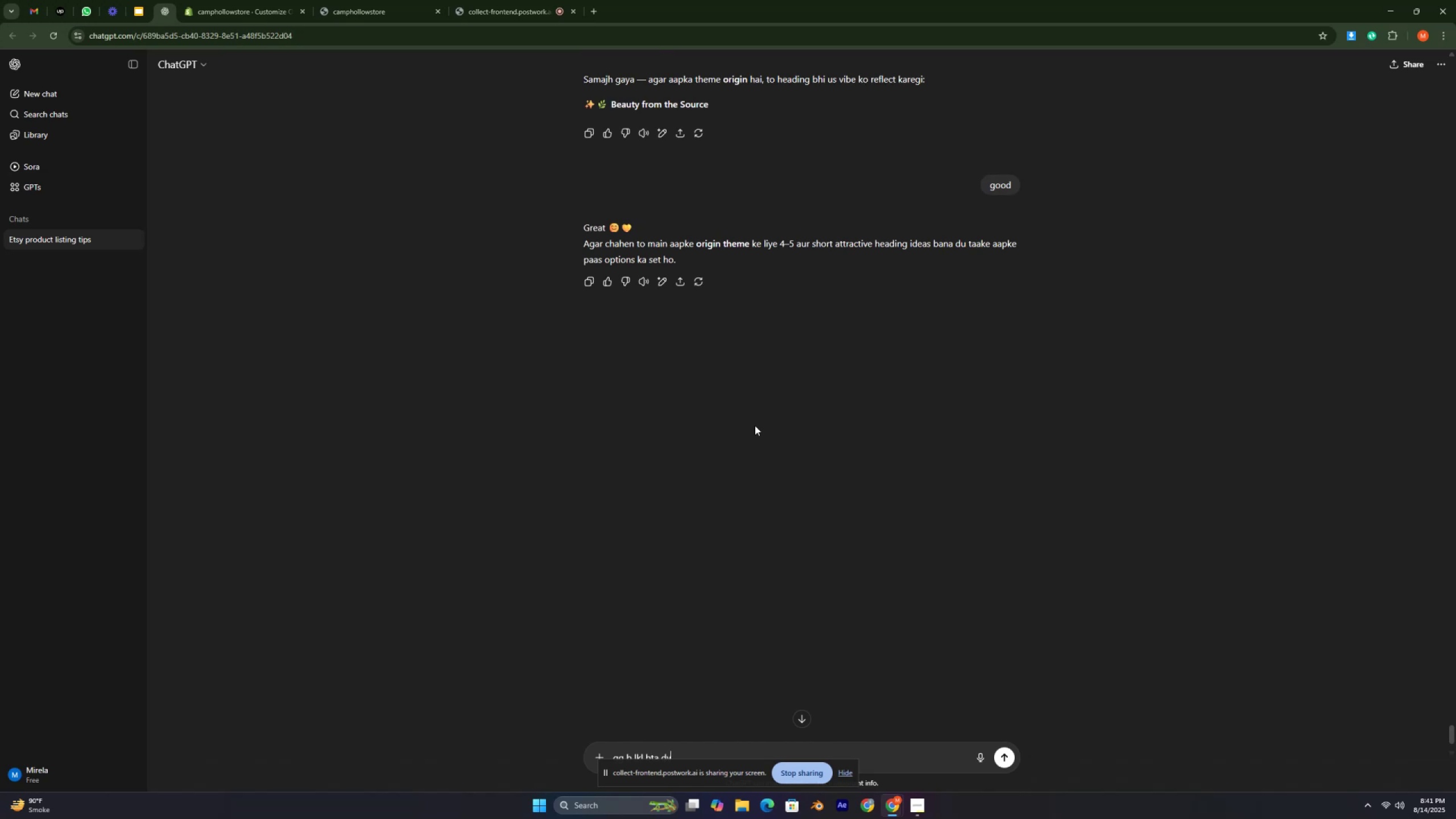 
key(Enter)
 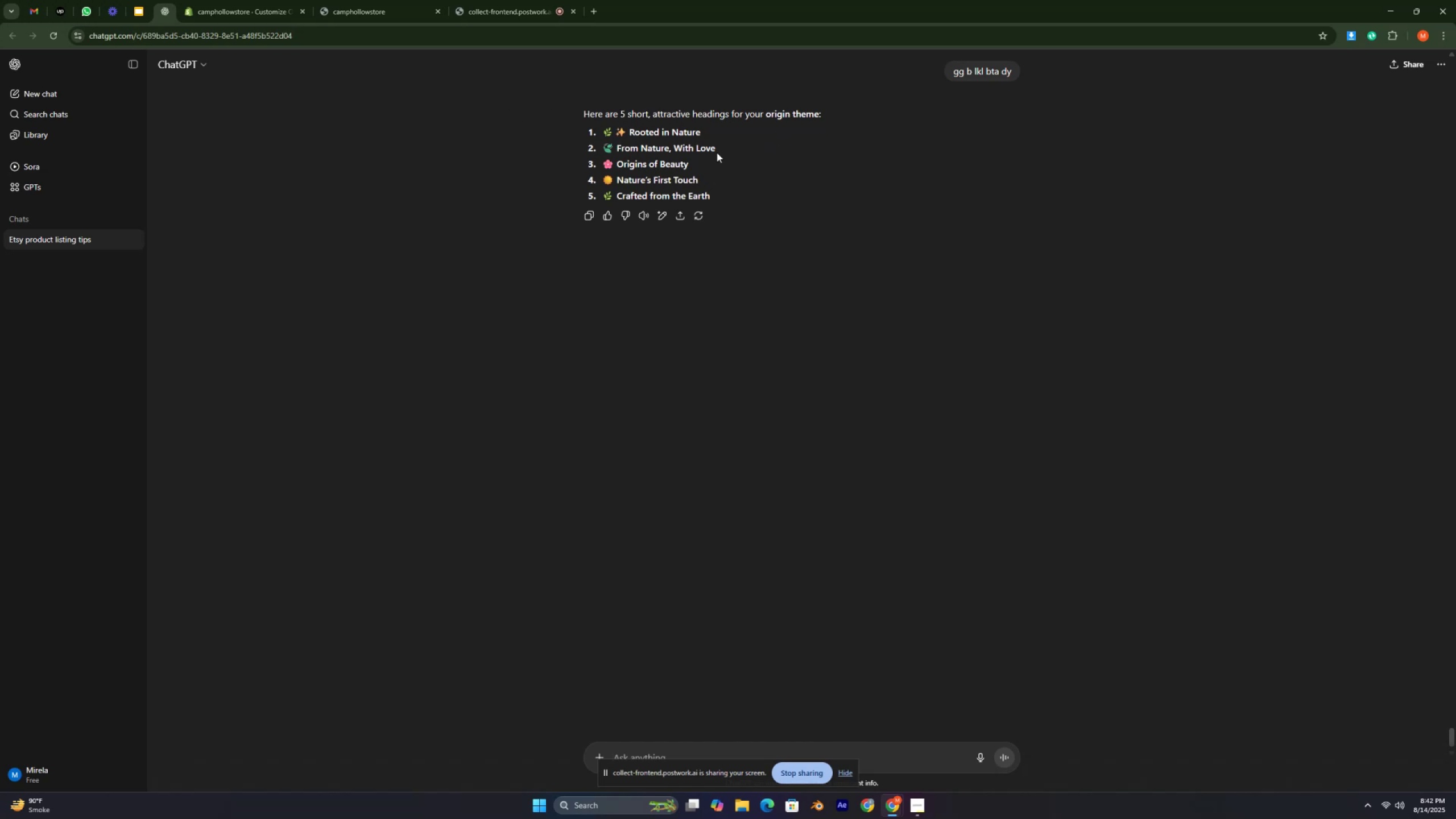 
wait(25.52)
 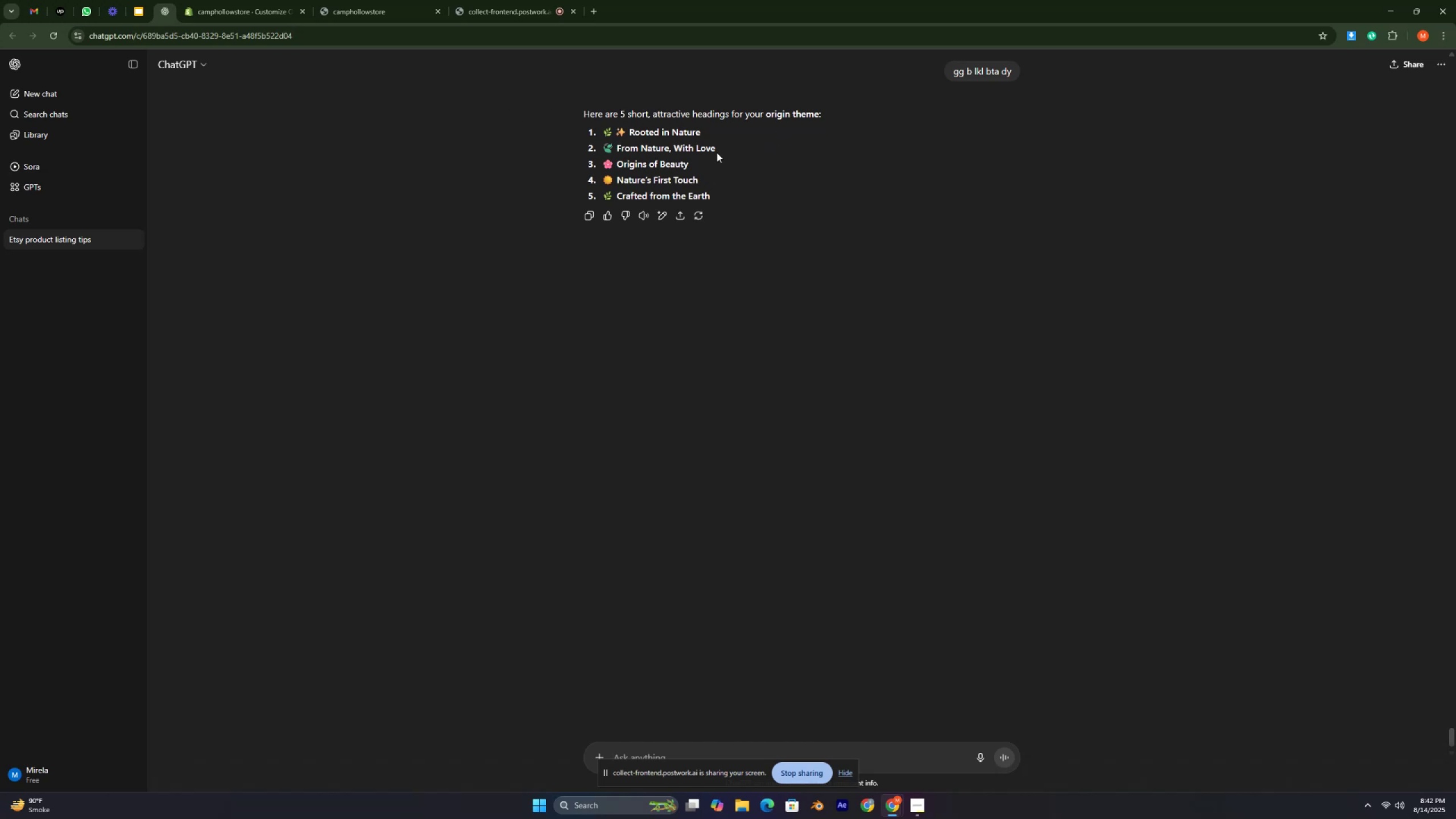 
left_click_drag(start_coordinate=[601, 126], to_coordinate=[742, 126])
 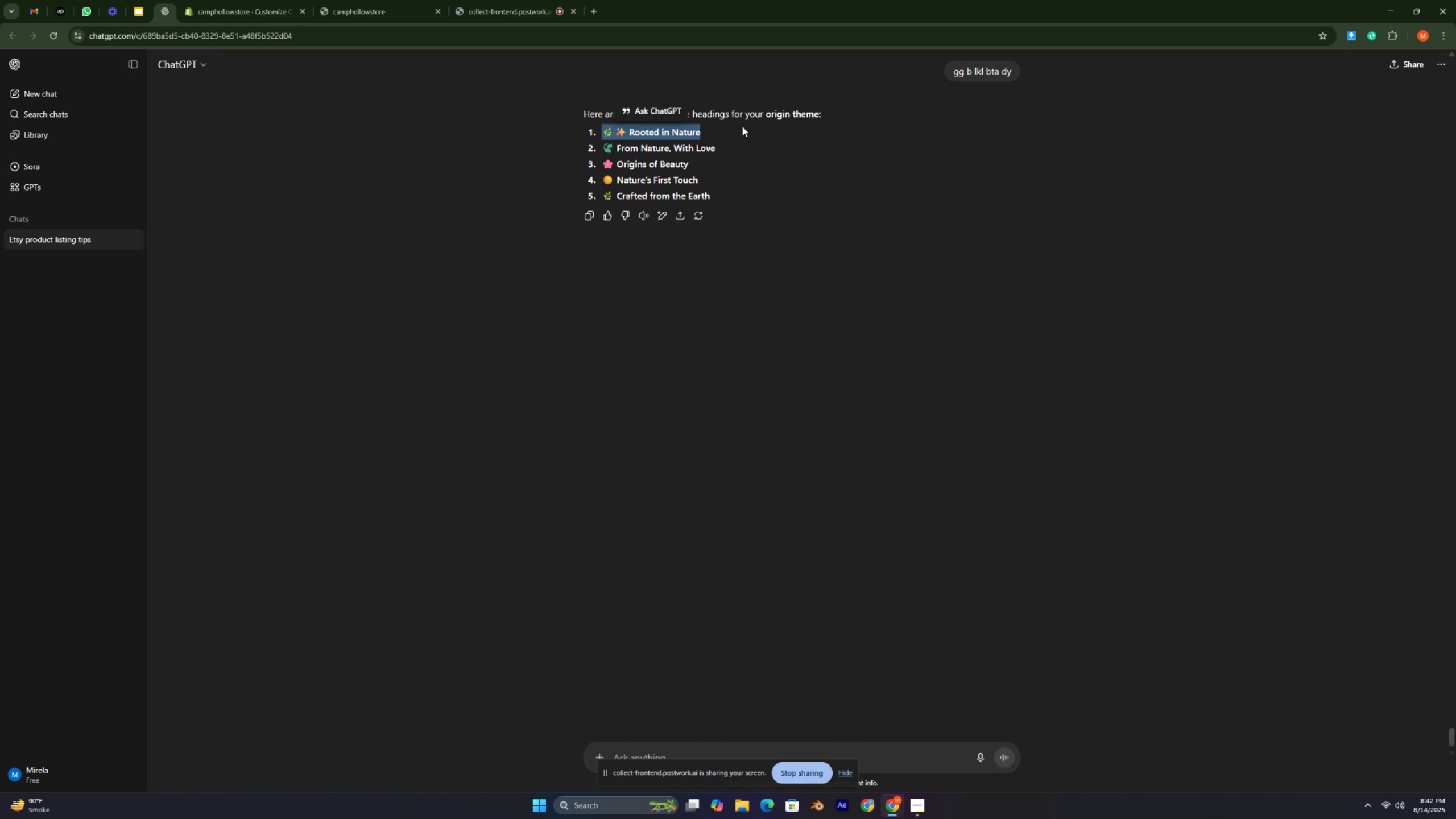 
key(Control+C)
 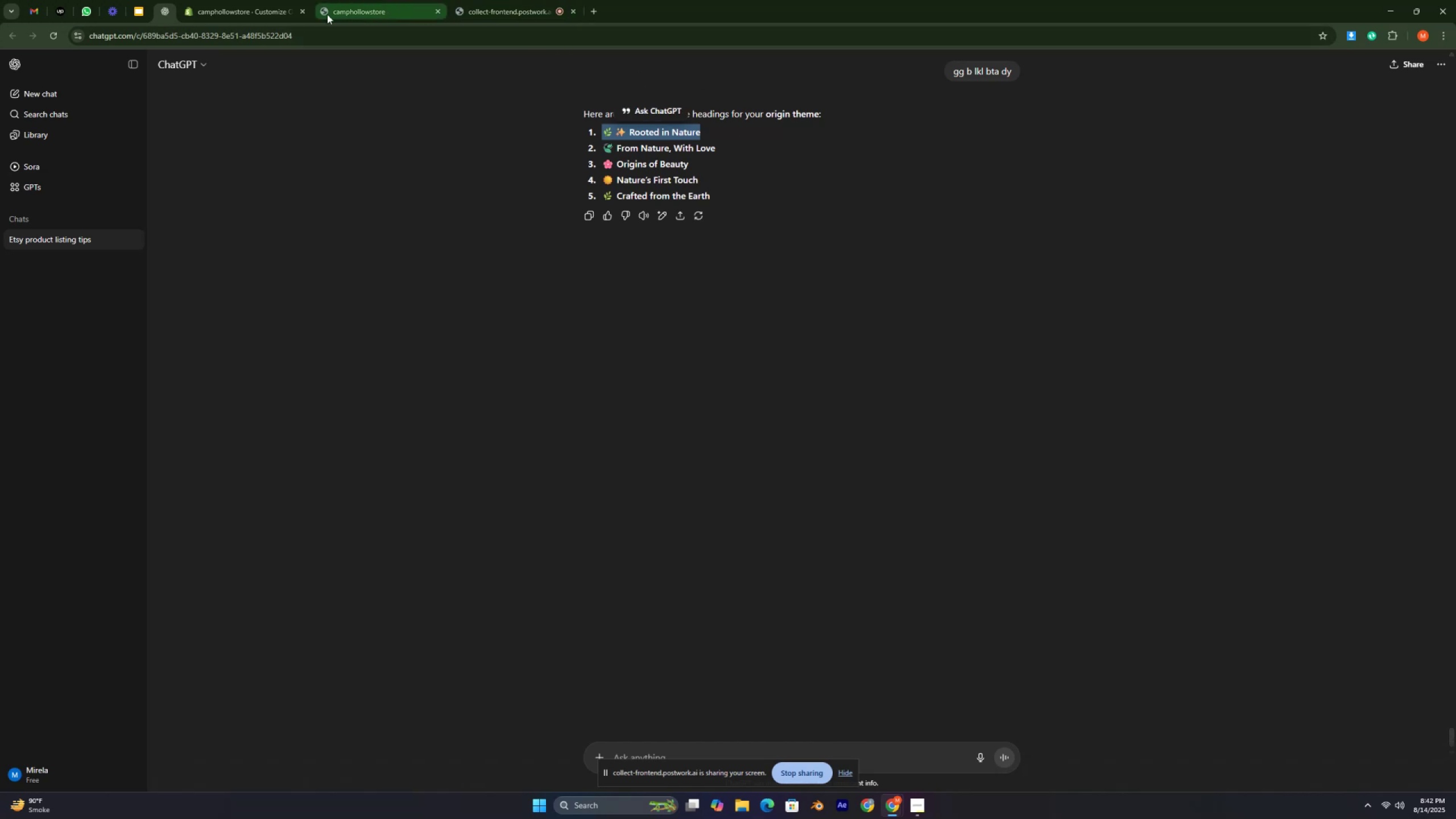 
left_click([264, 13])
 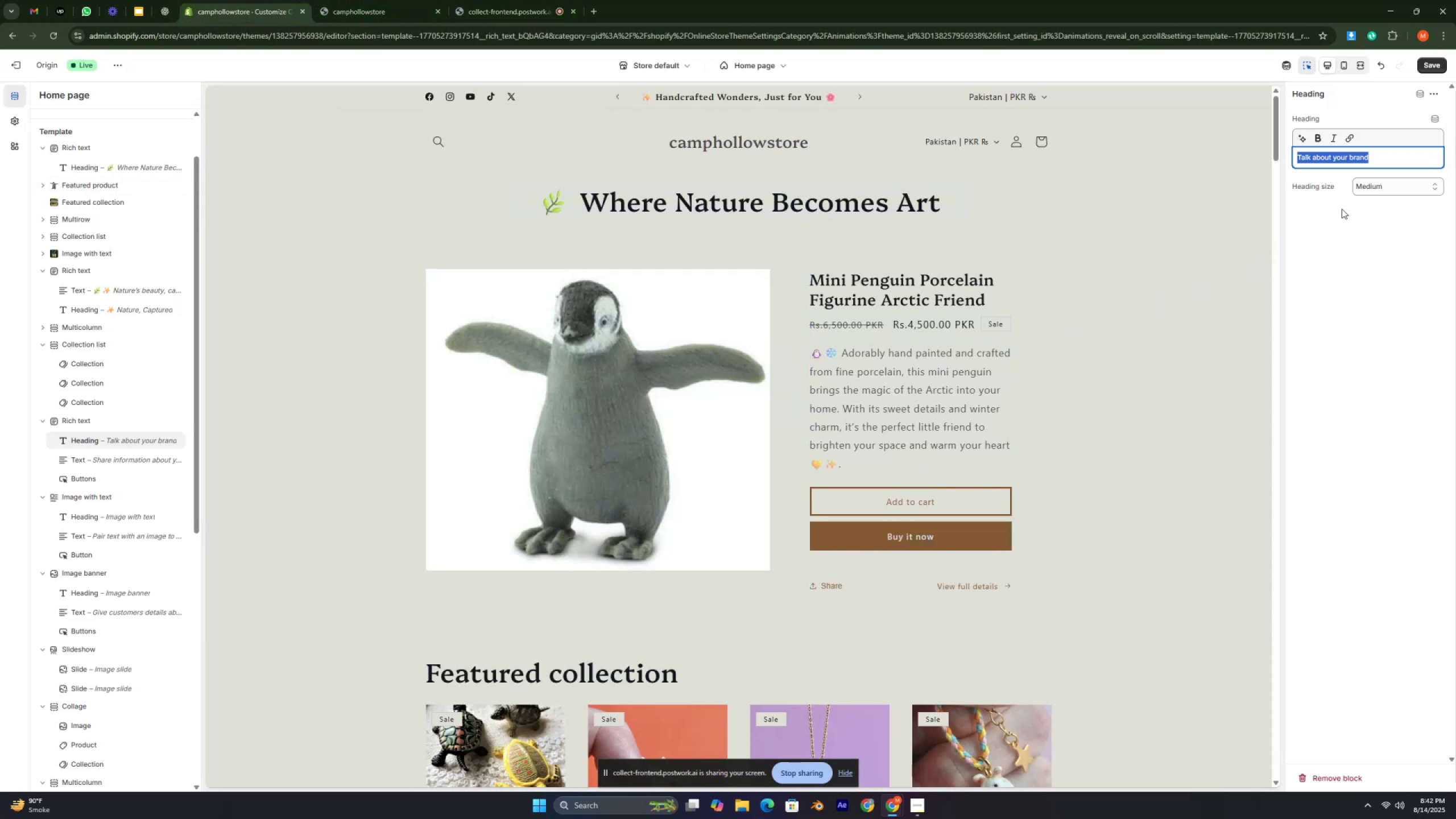 
key(Control+V)
 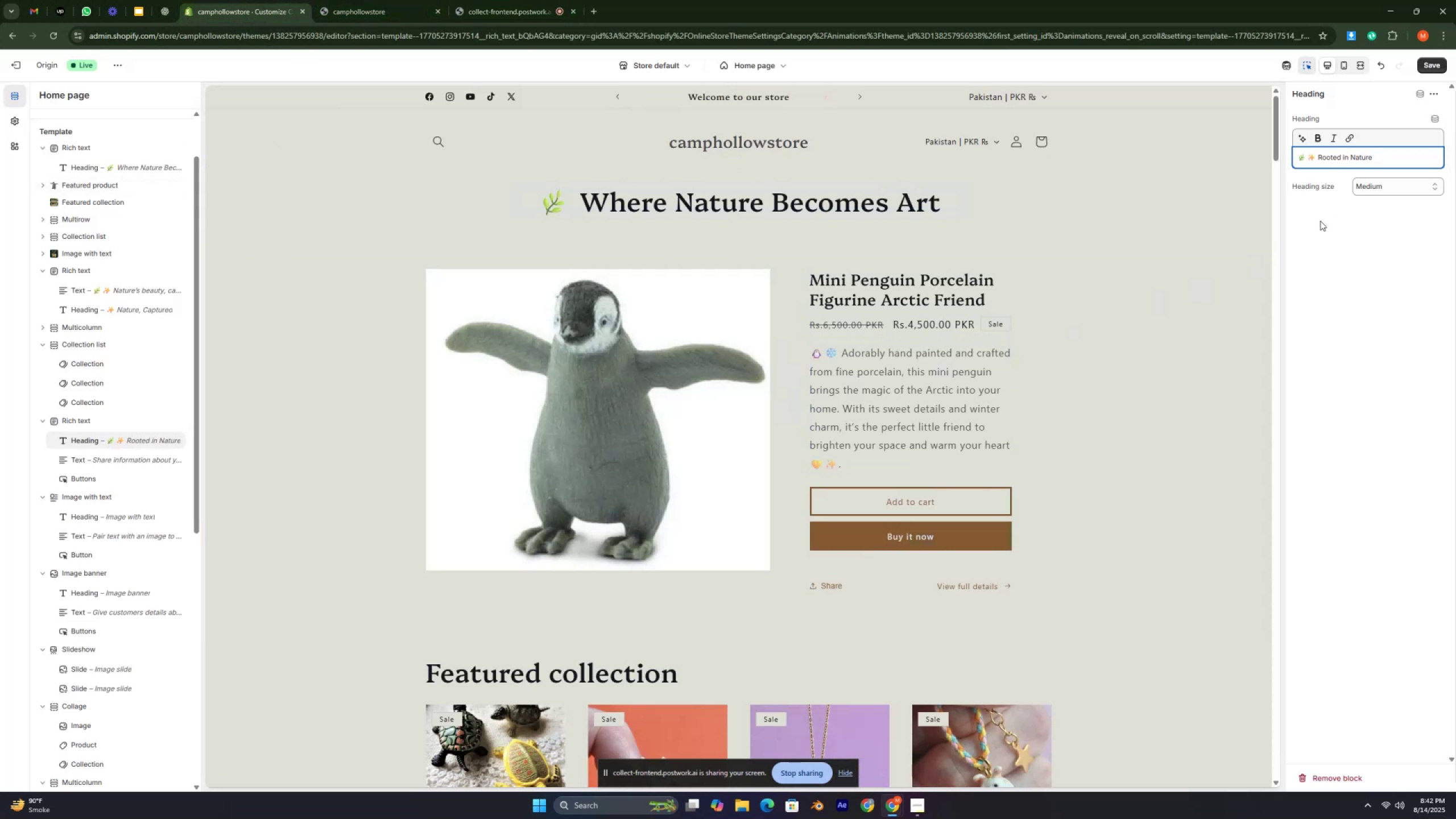 
scroll: coordinate [718, 383], scroll_direction: down, amount: 47.0
 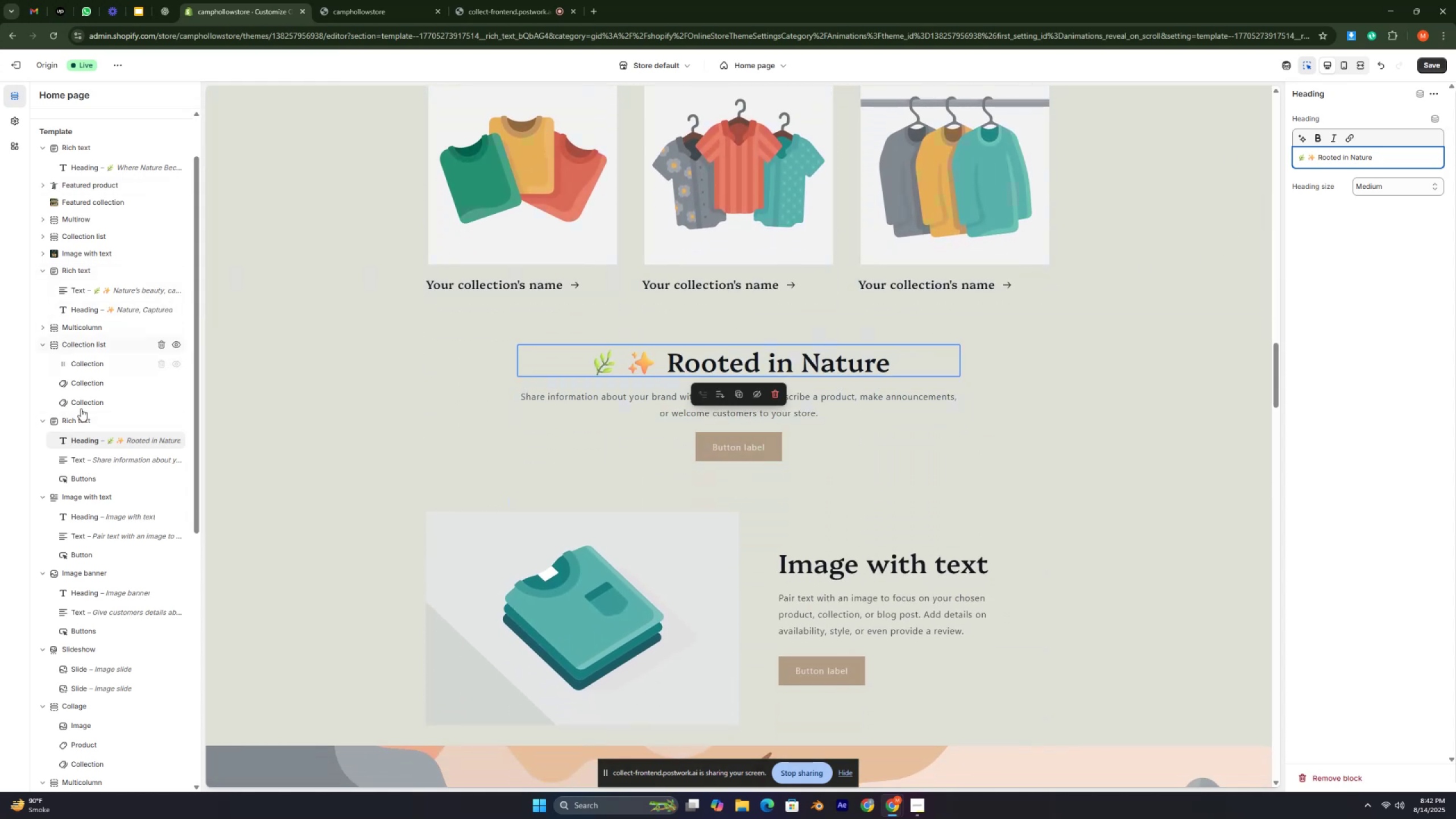 
left_click([87, 462])
 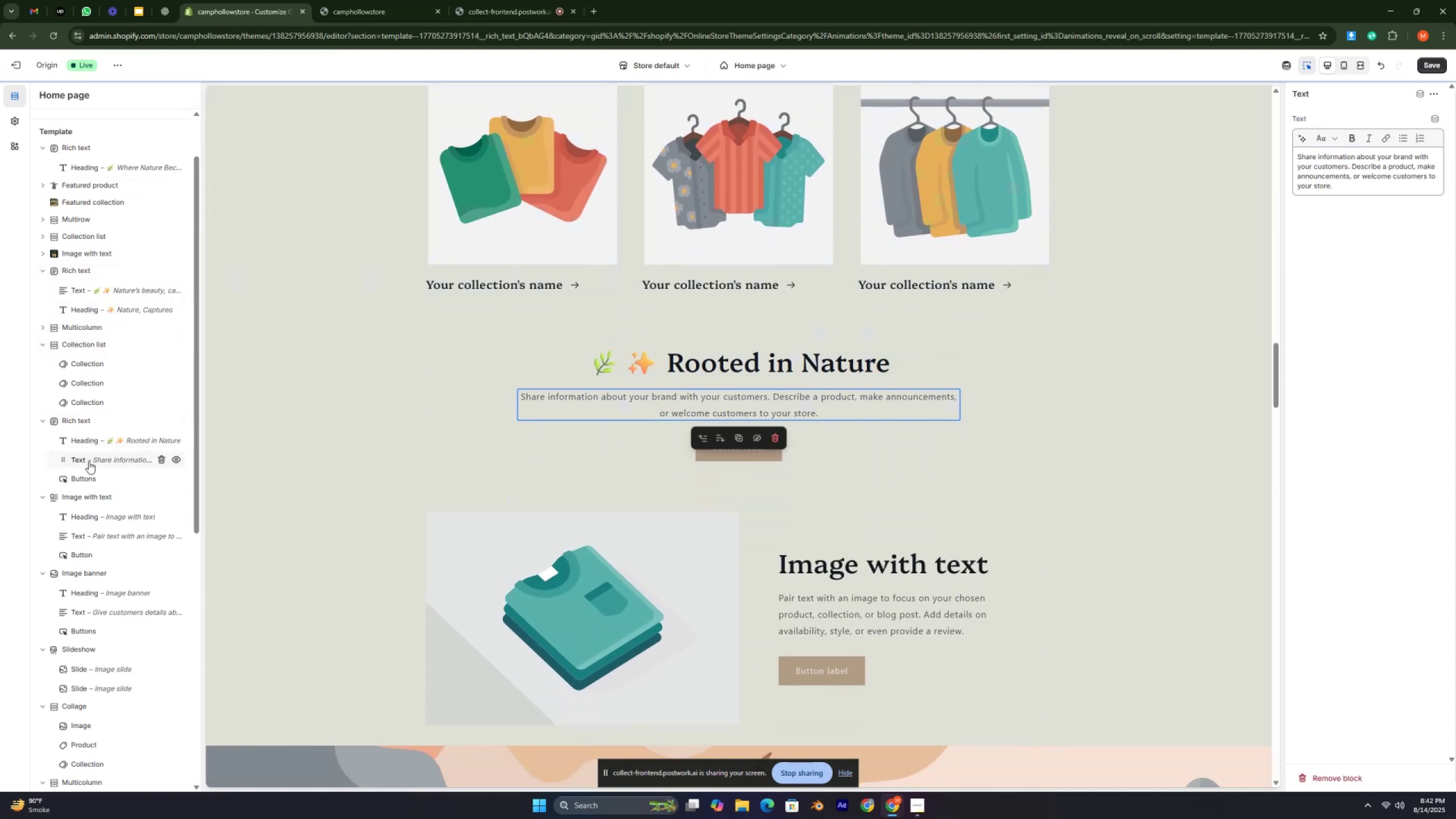 
key(Control+ControlLeft)
 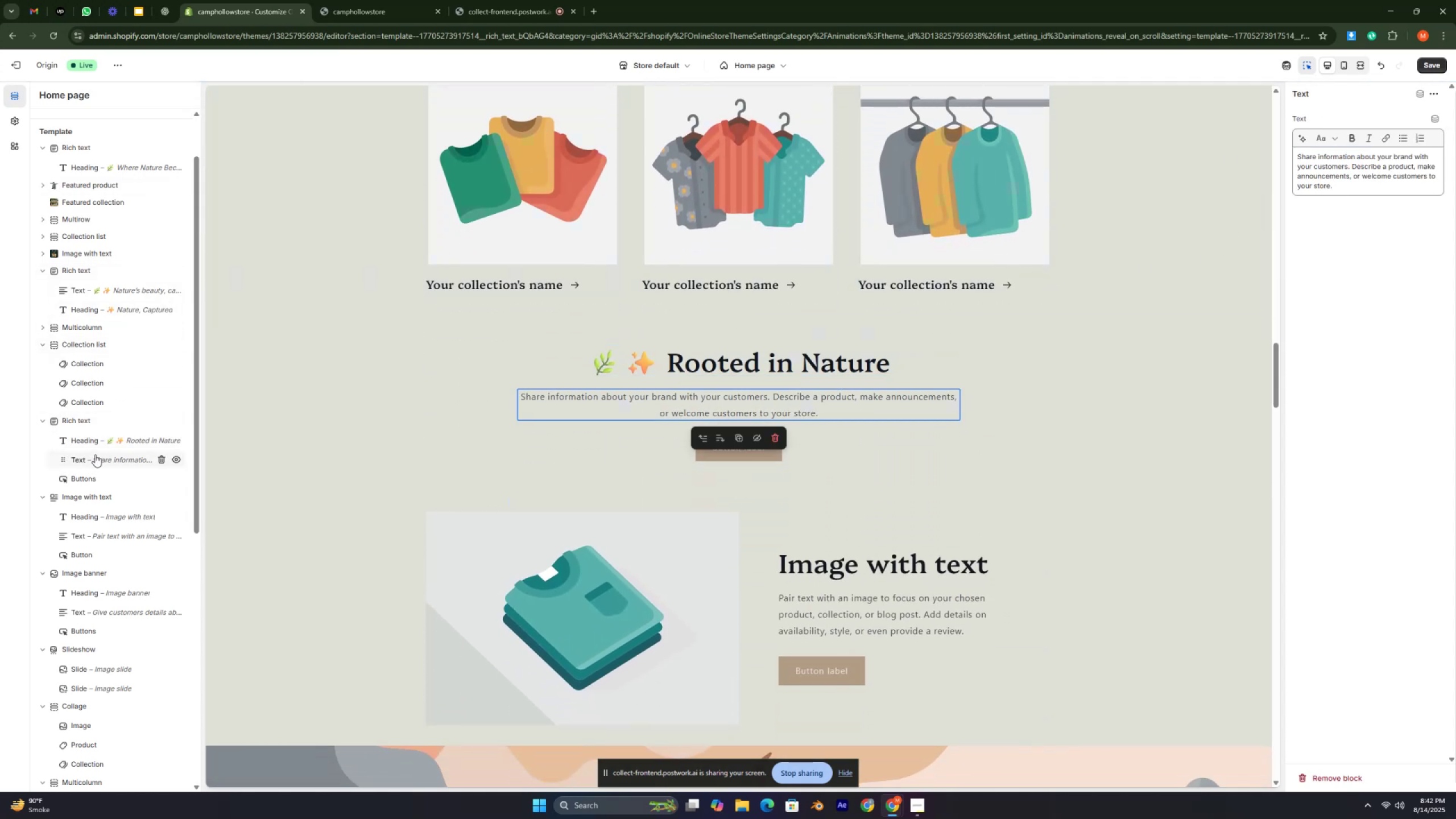 
key(Control+ControlLeft)
 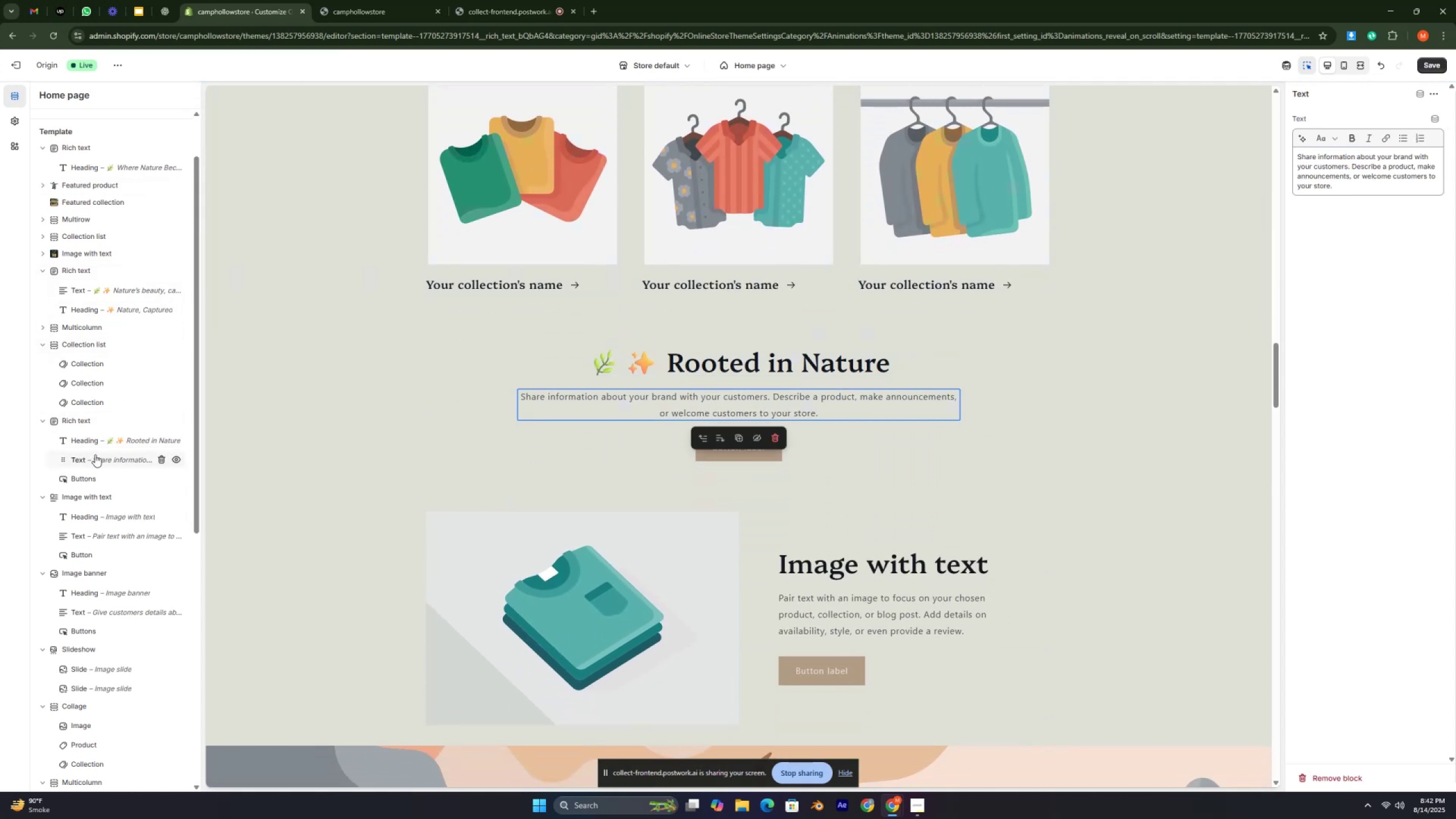 
key(Control+ControlLeft)
 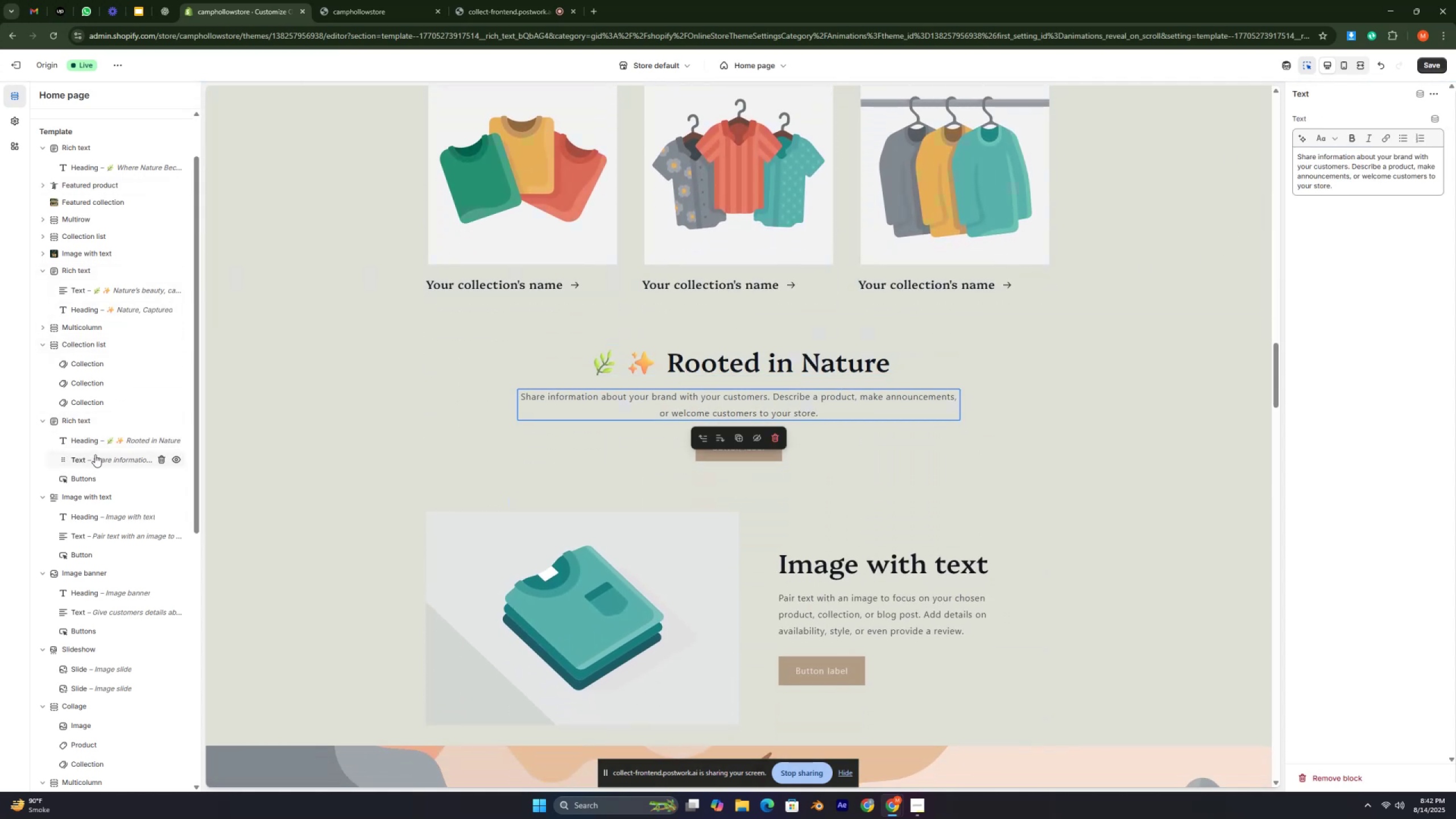 
key(Control+ControlLeft)
 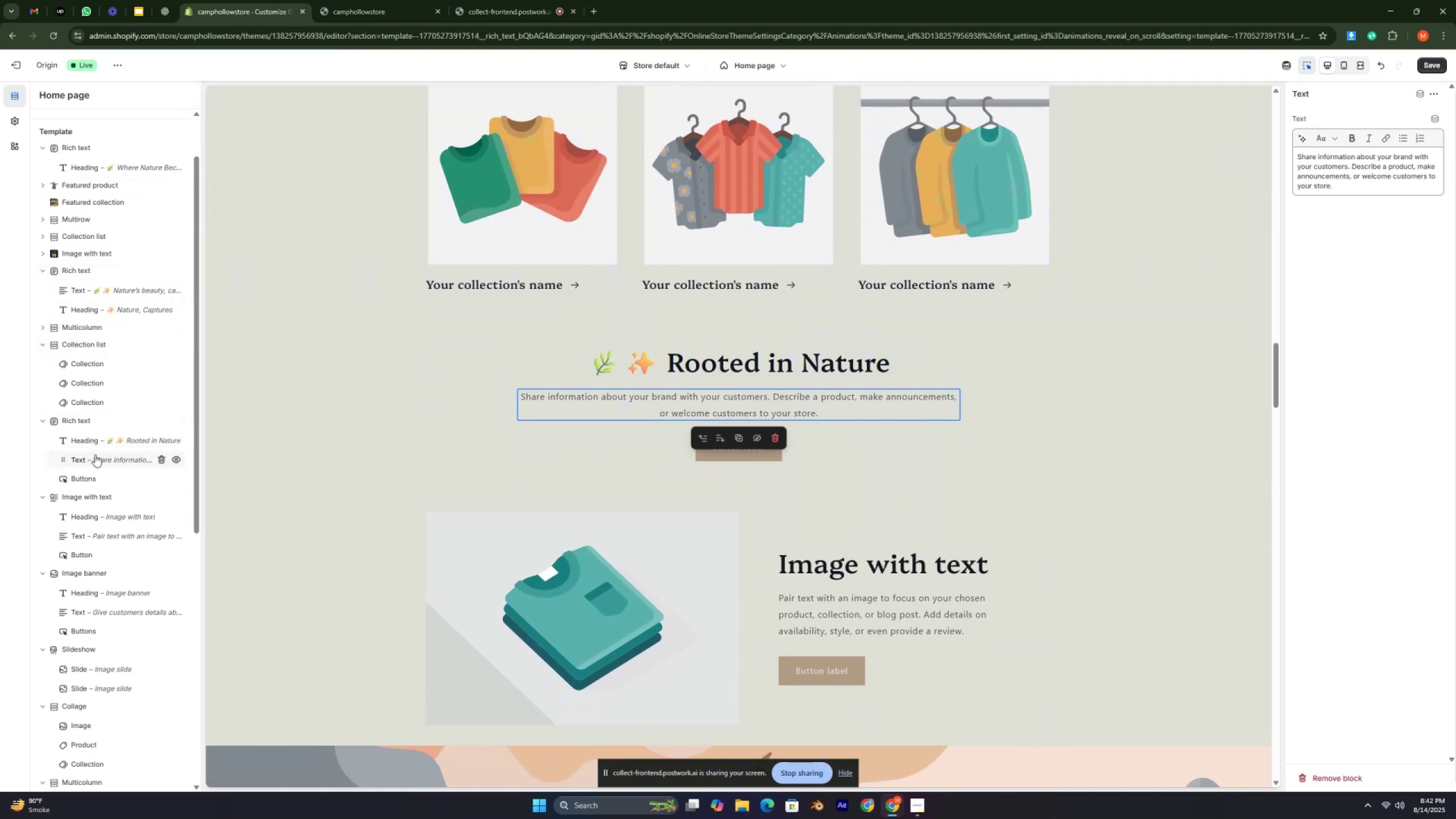 
key(Control+ControlLeft)
 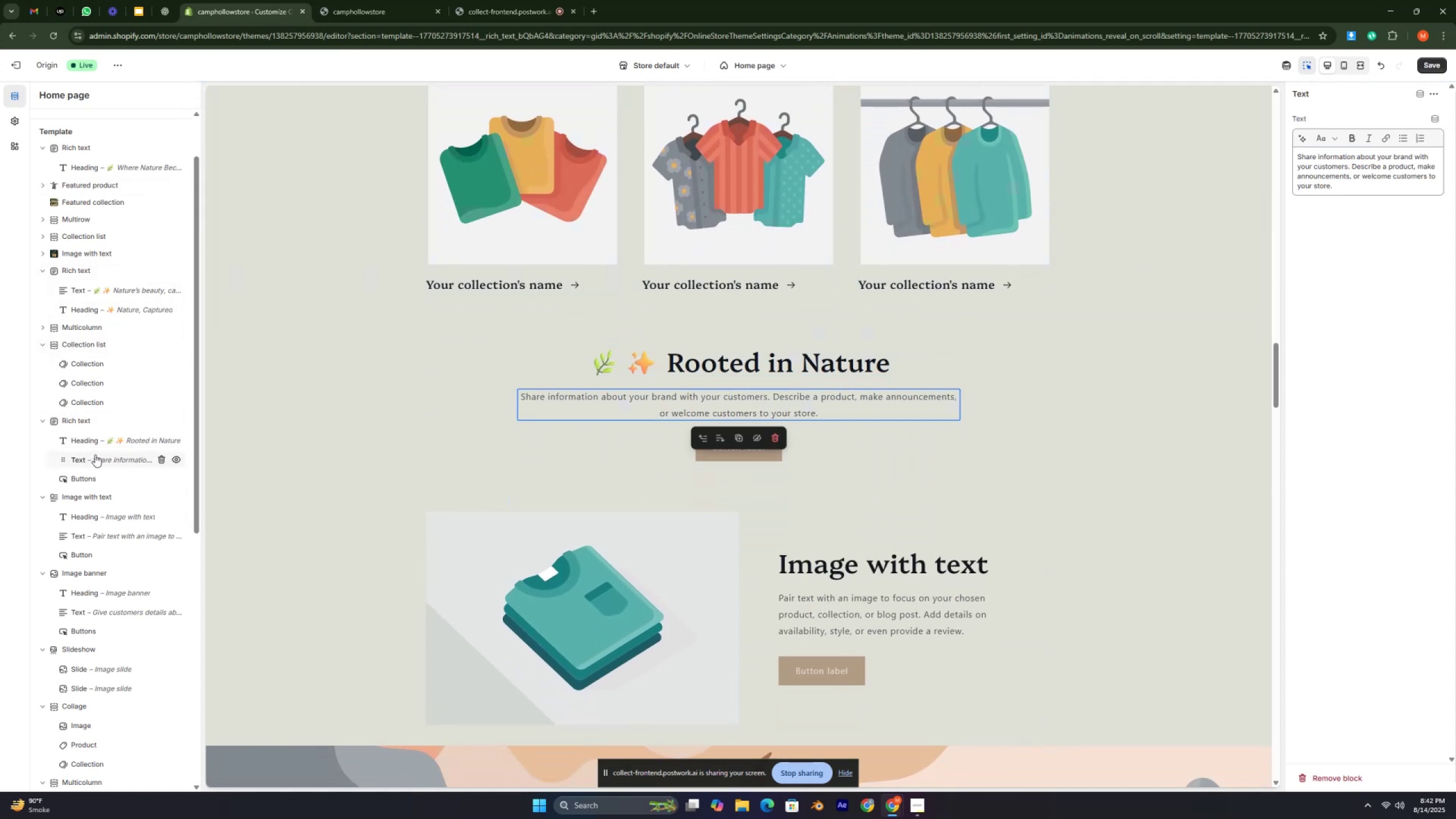 
key(Control+ControlLeft)
 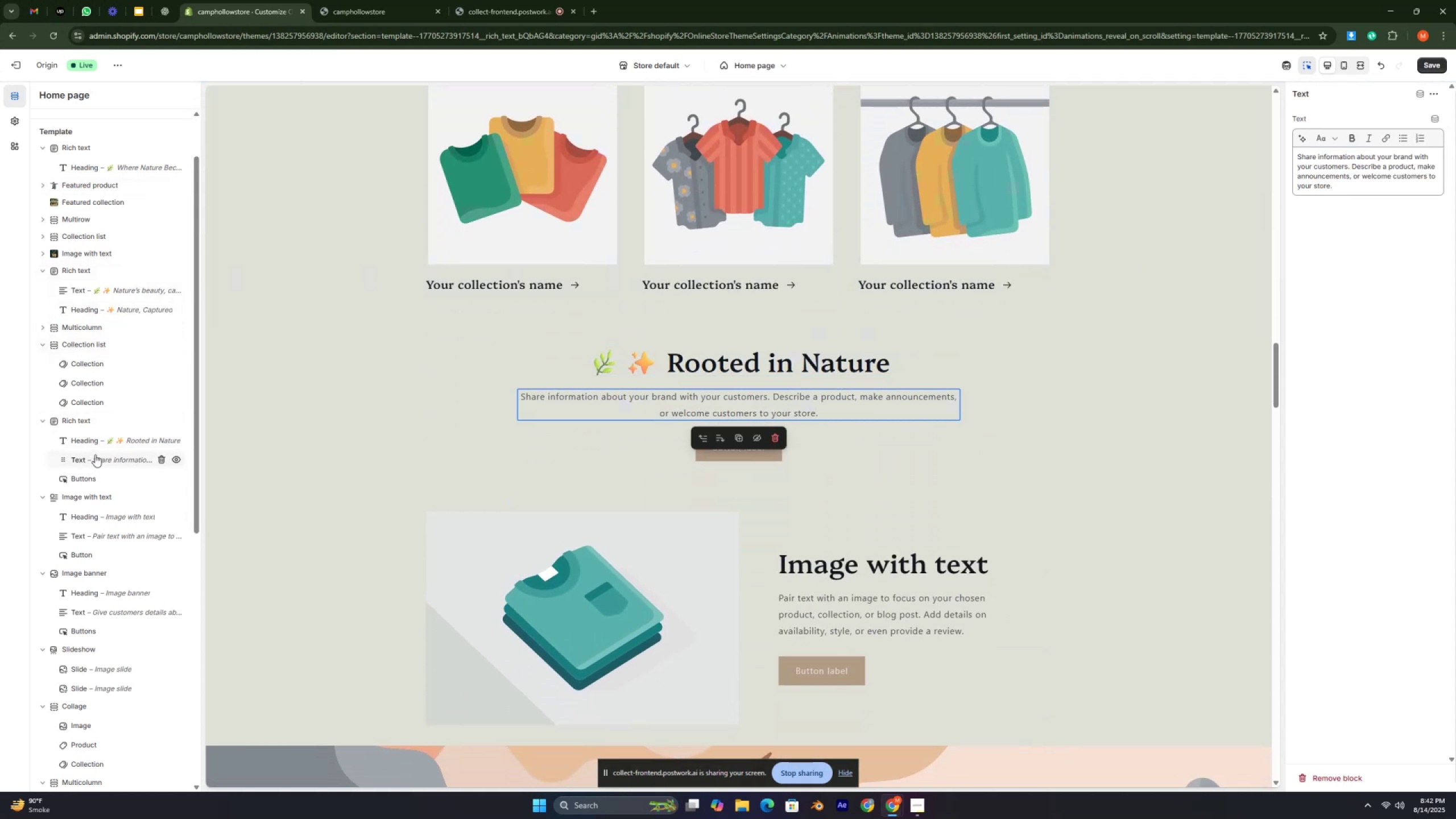 
key(Control+ControlLeft)
 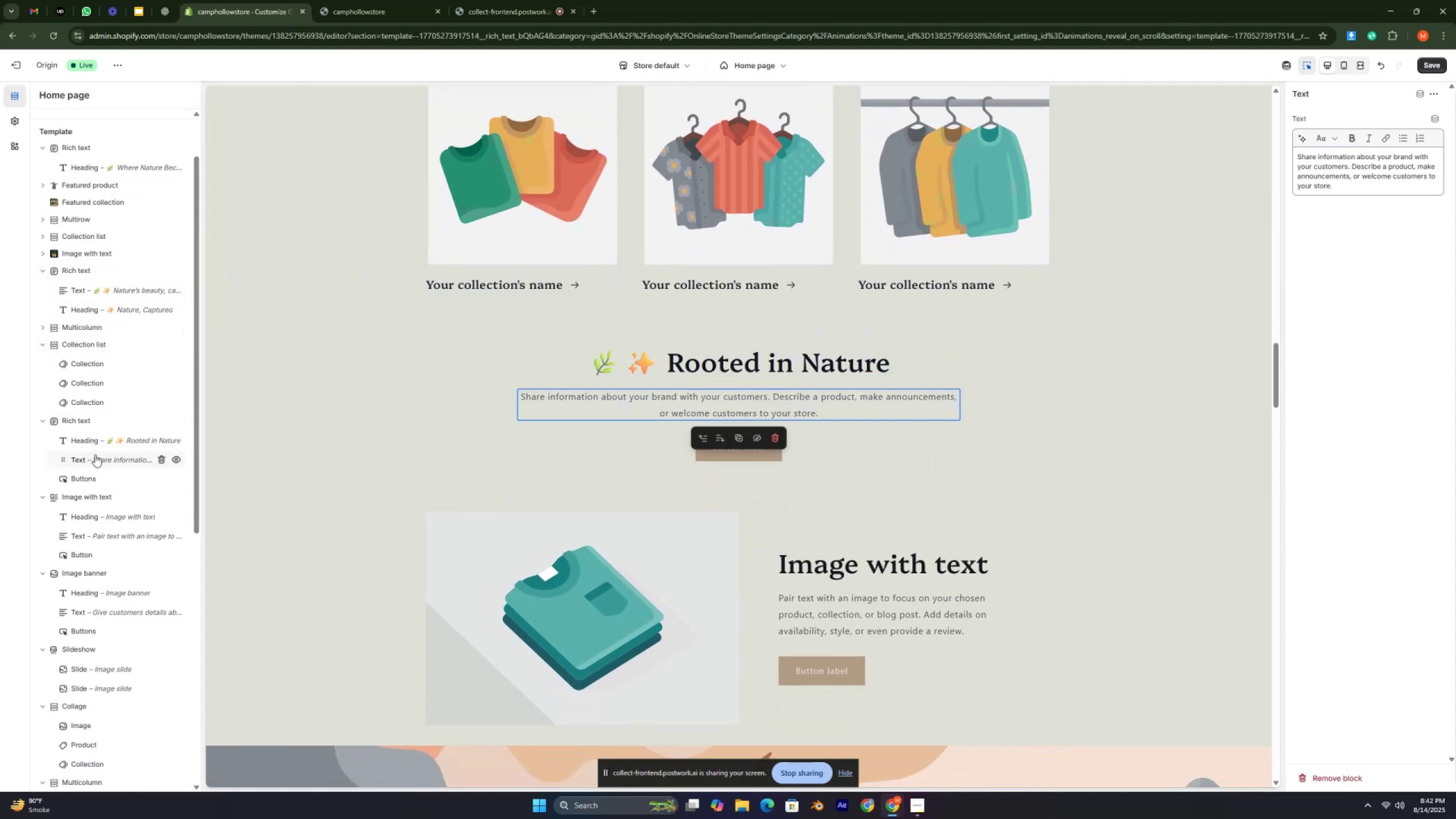 
key(Control+ControlLeft)
 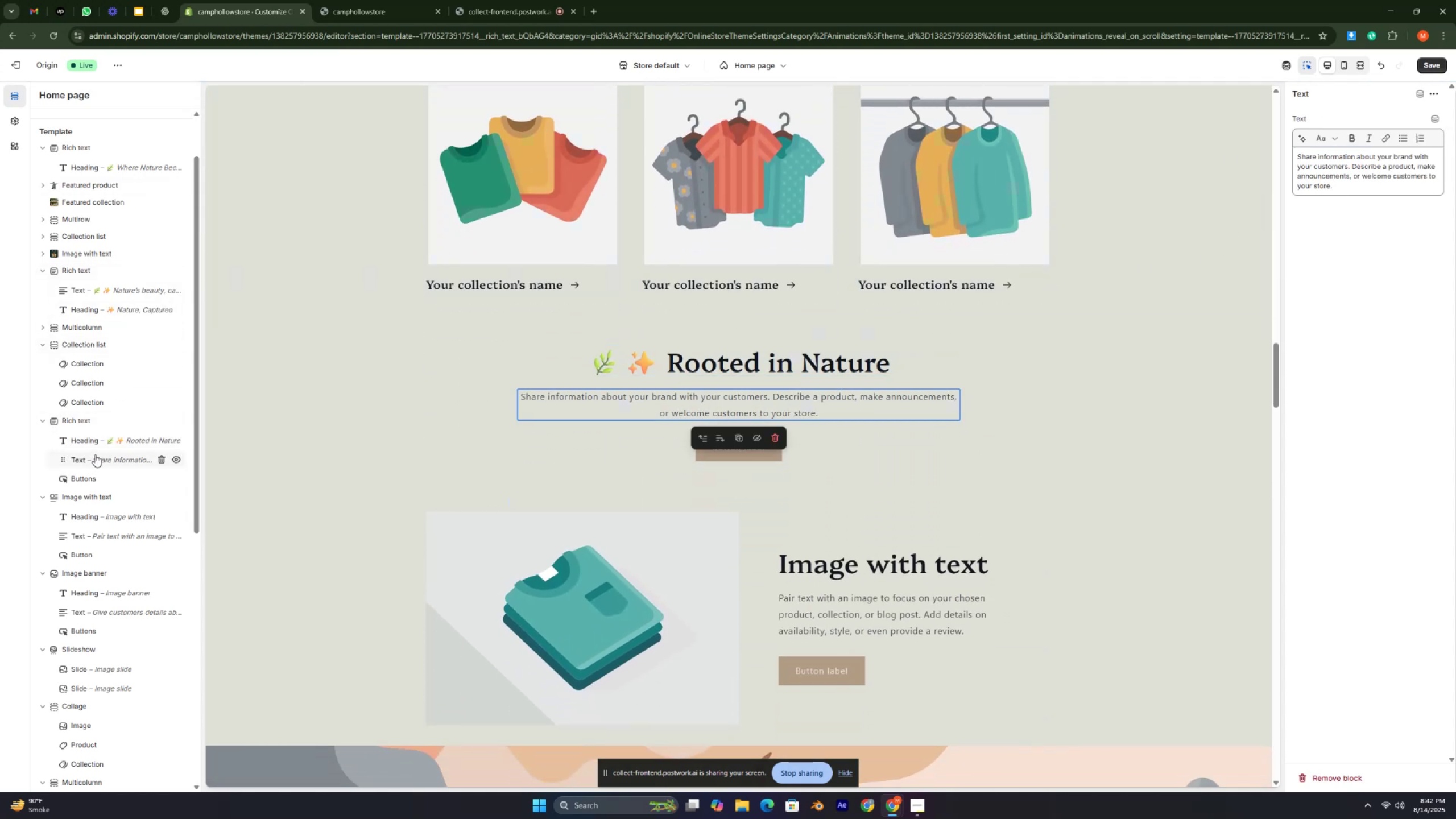 
key(Control+ControlLeft)
 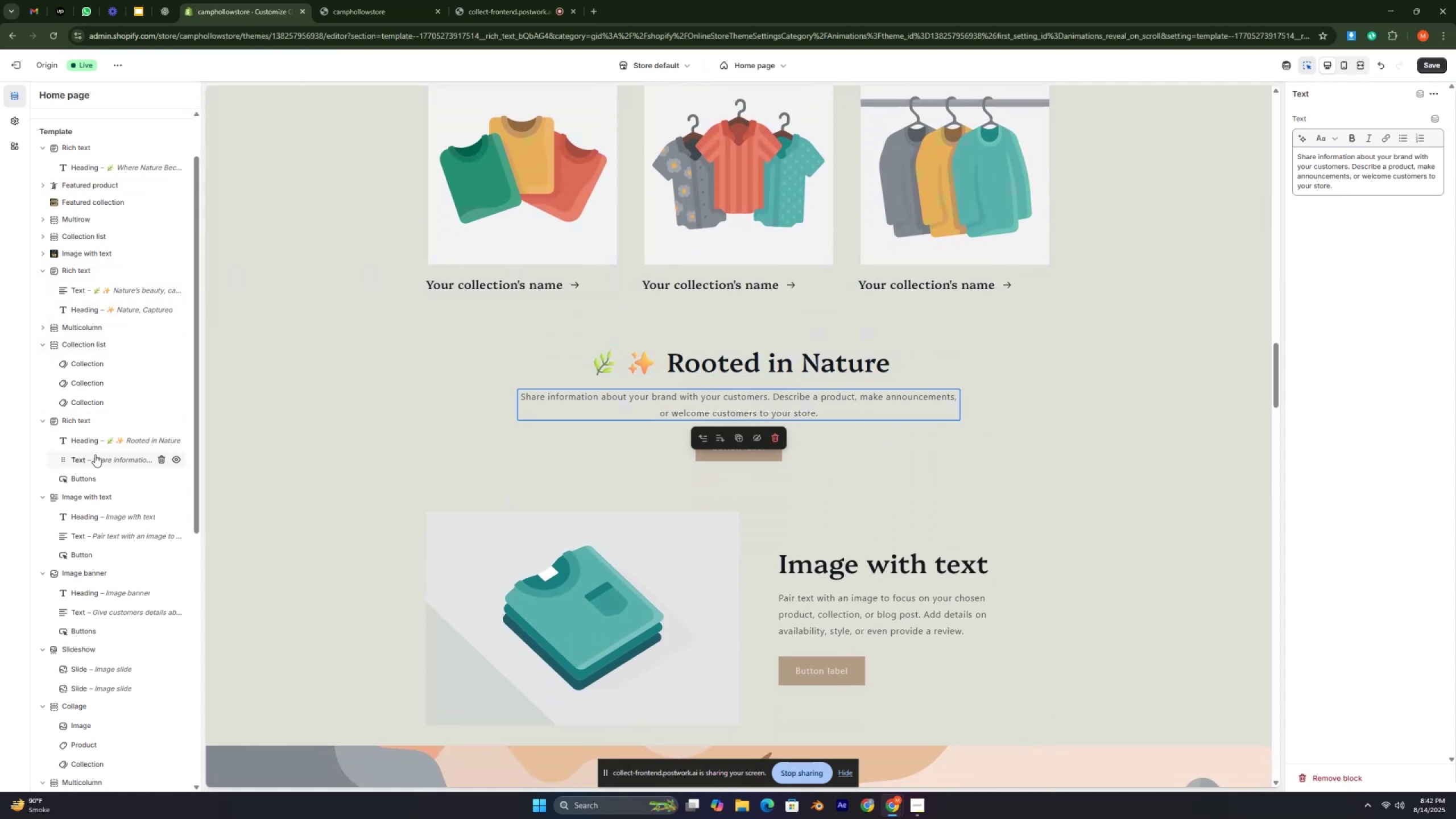 
key(Control+ControlLeft)
 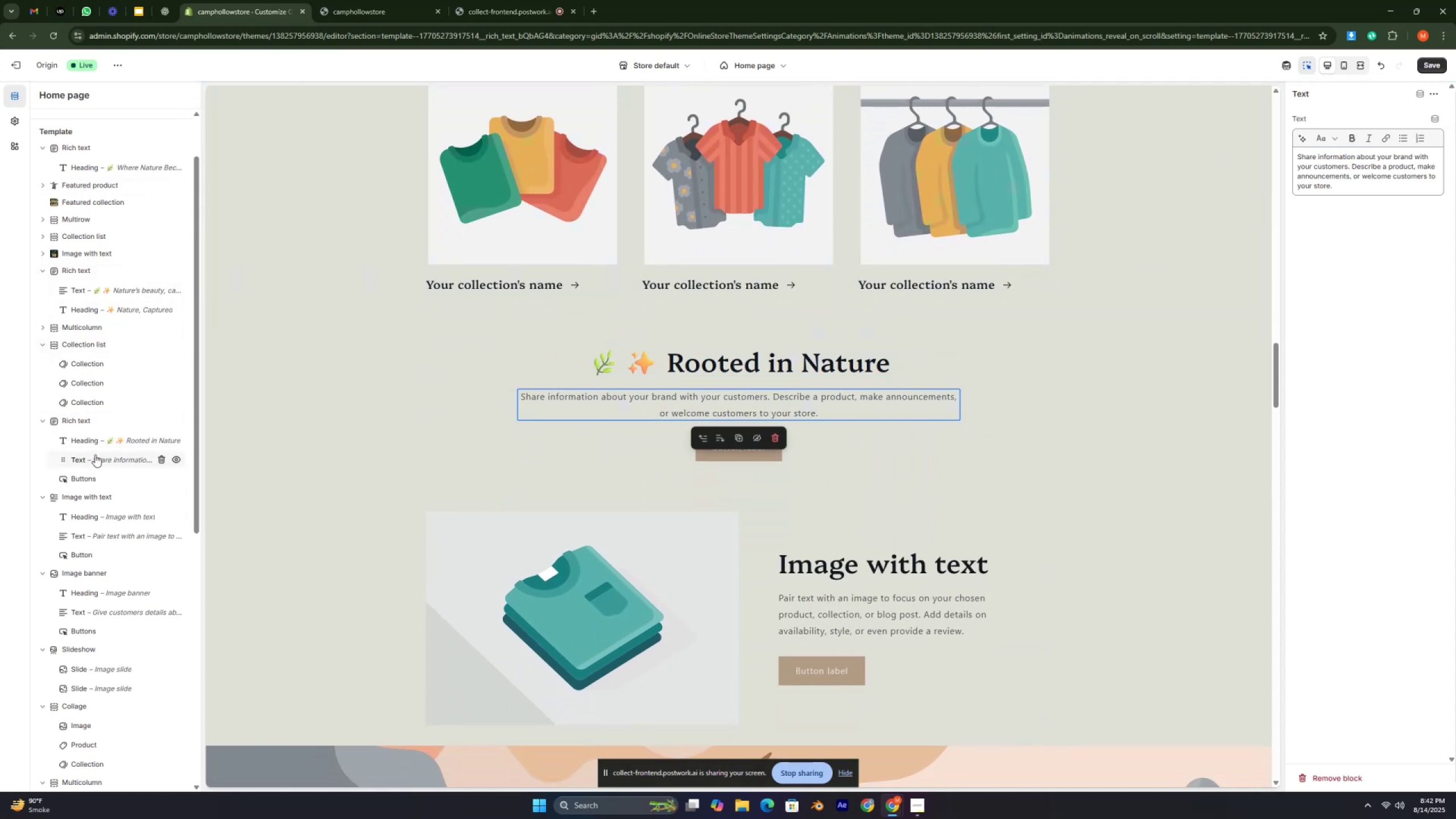 
key(Control+ControlLeft)
 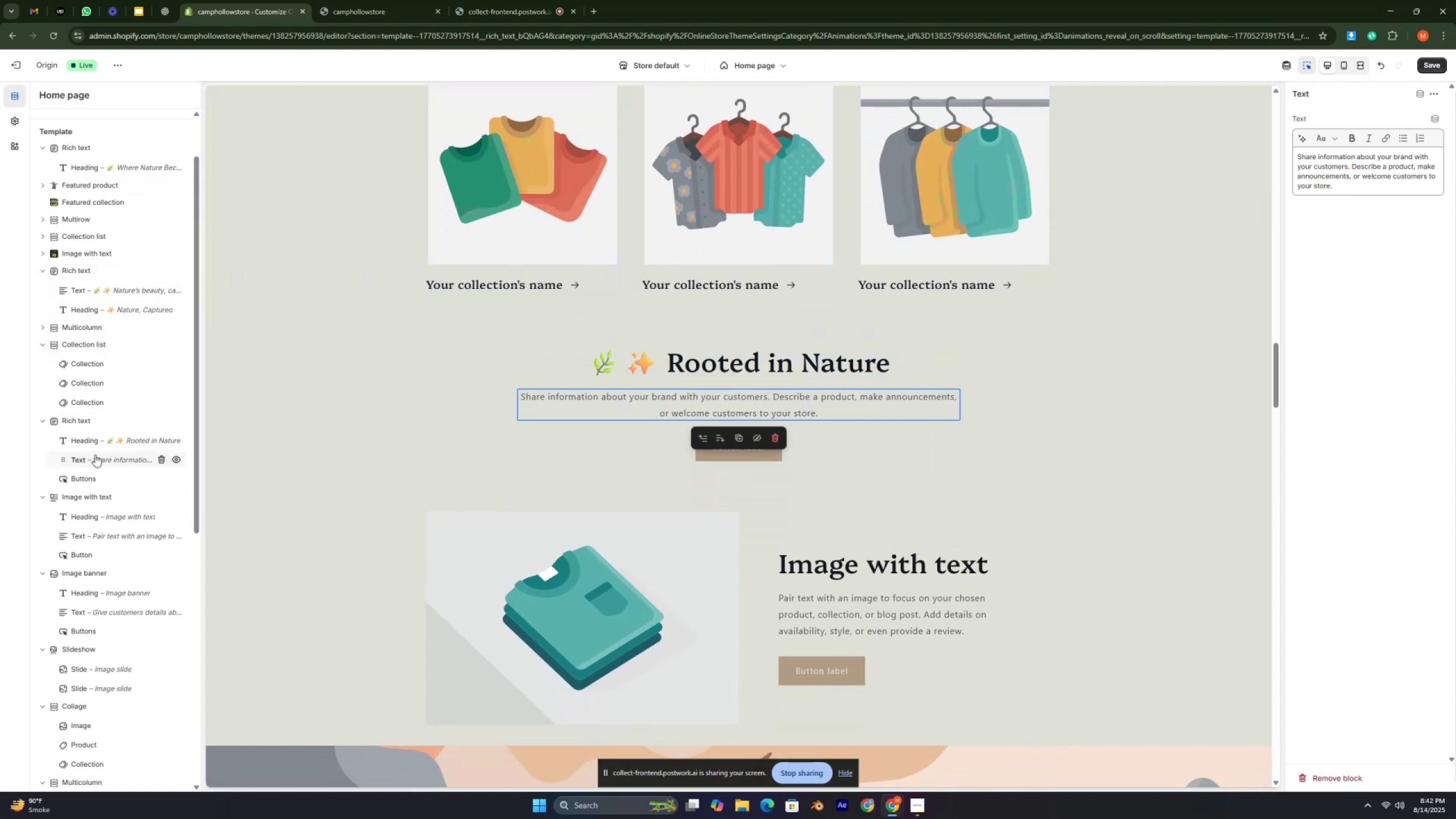 
key(Control+ControlLeft)
 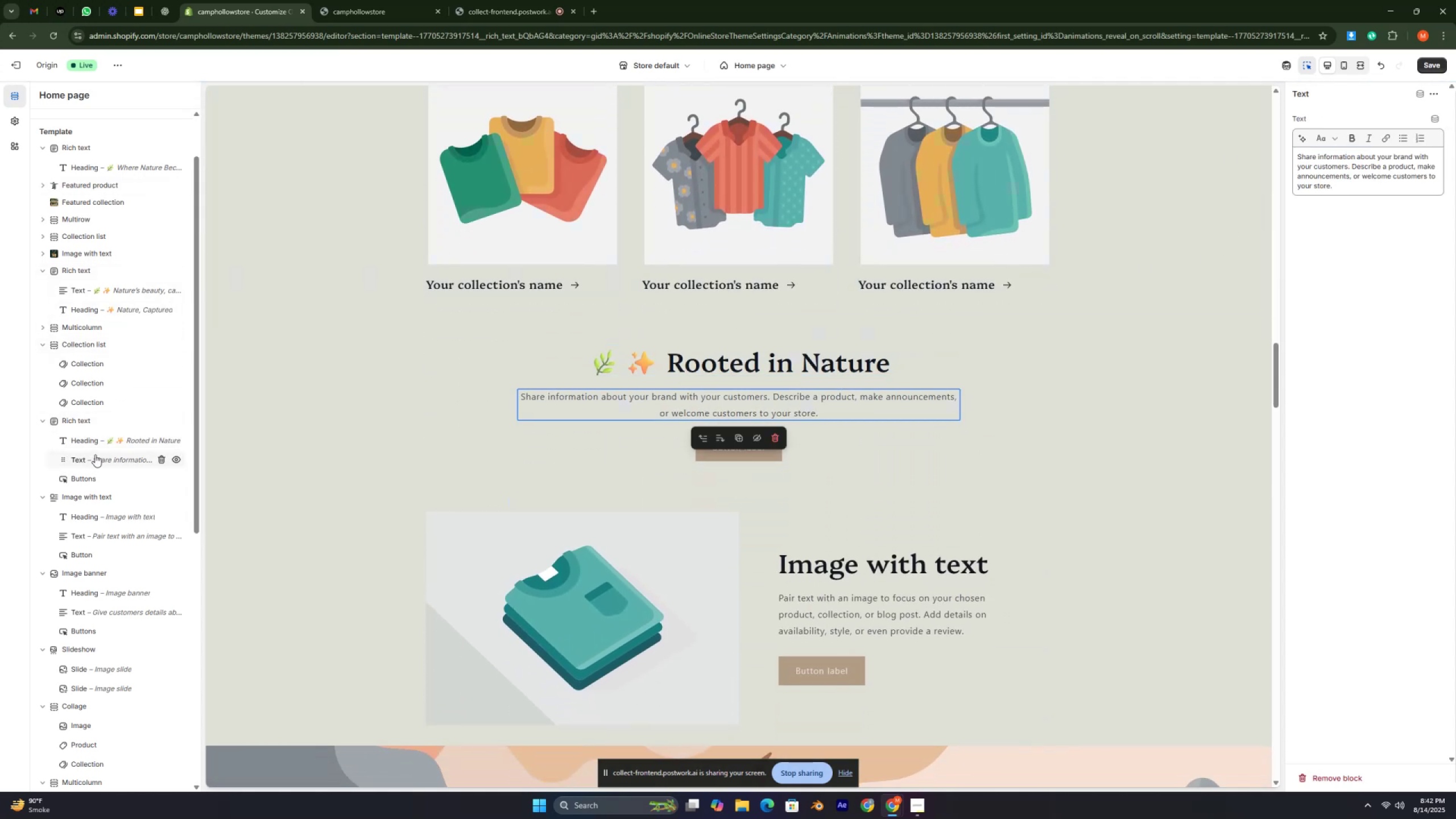 
key(Control+ControlLeft)
 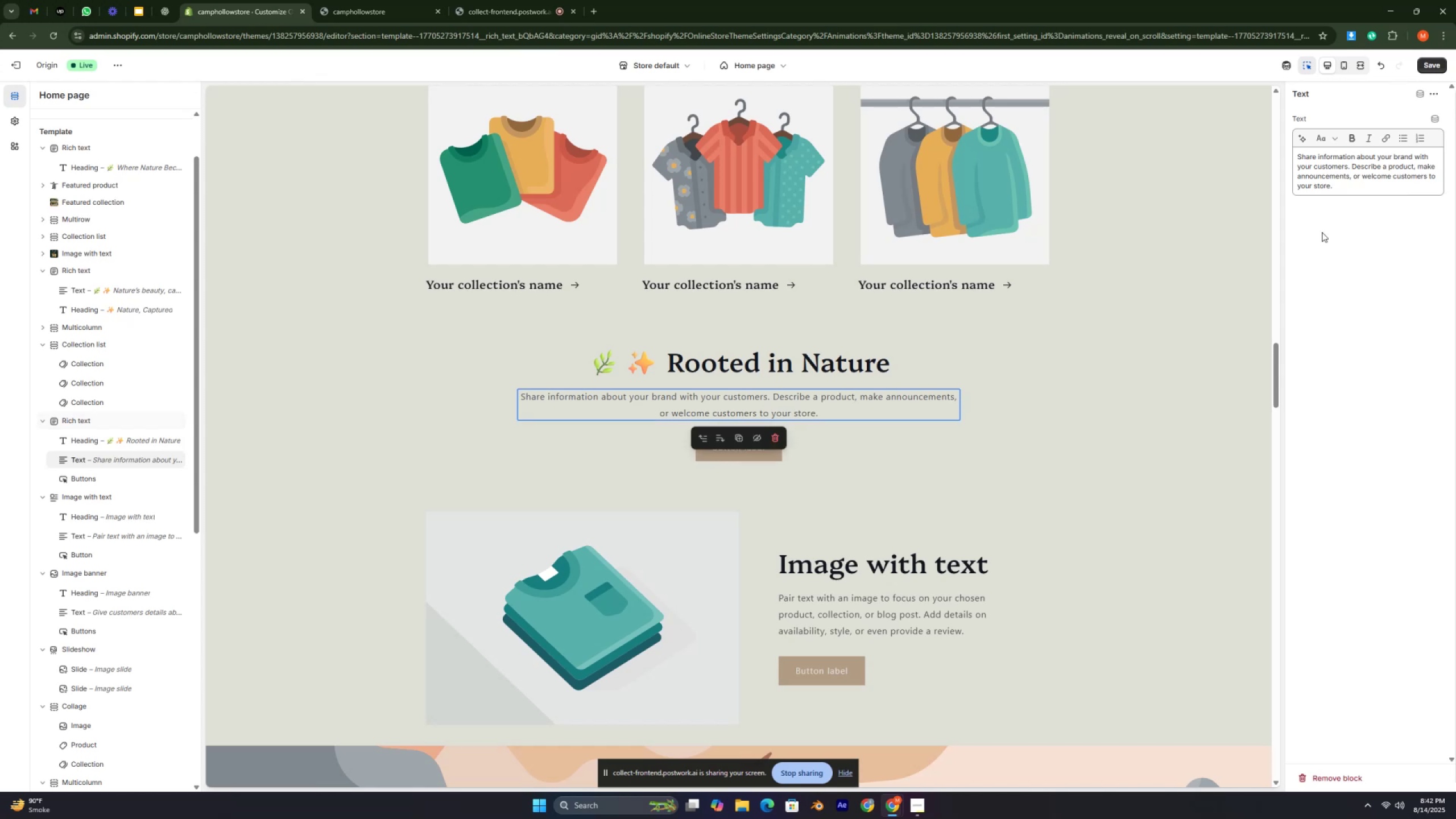 
left_click([1345, 166])
 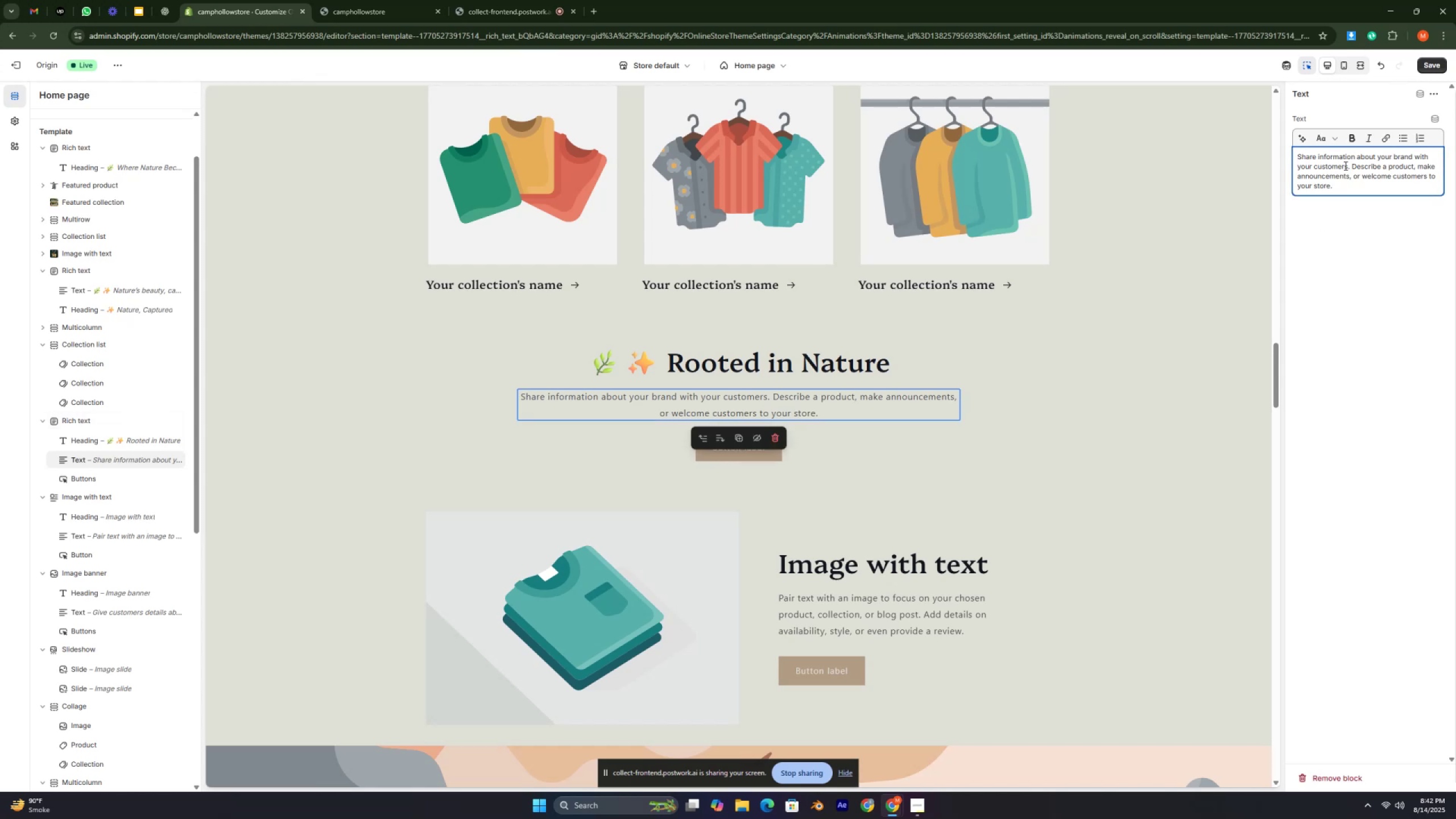 
double_click([1345, 166])
 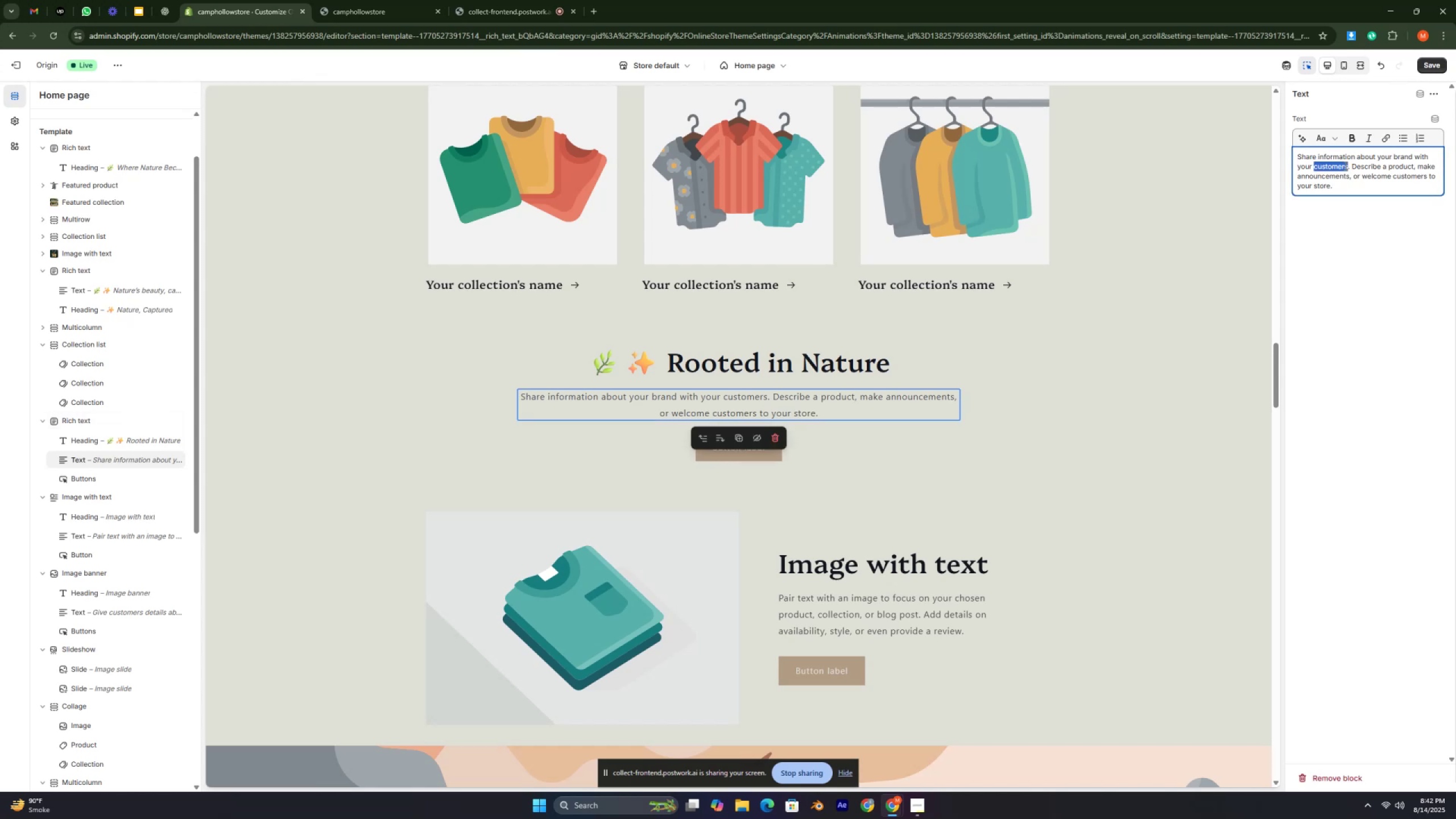 
triple_click([1345, 166])
 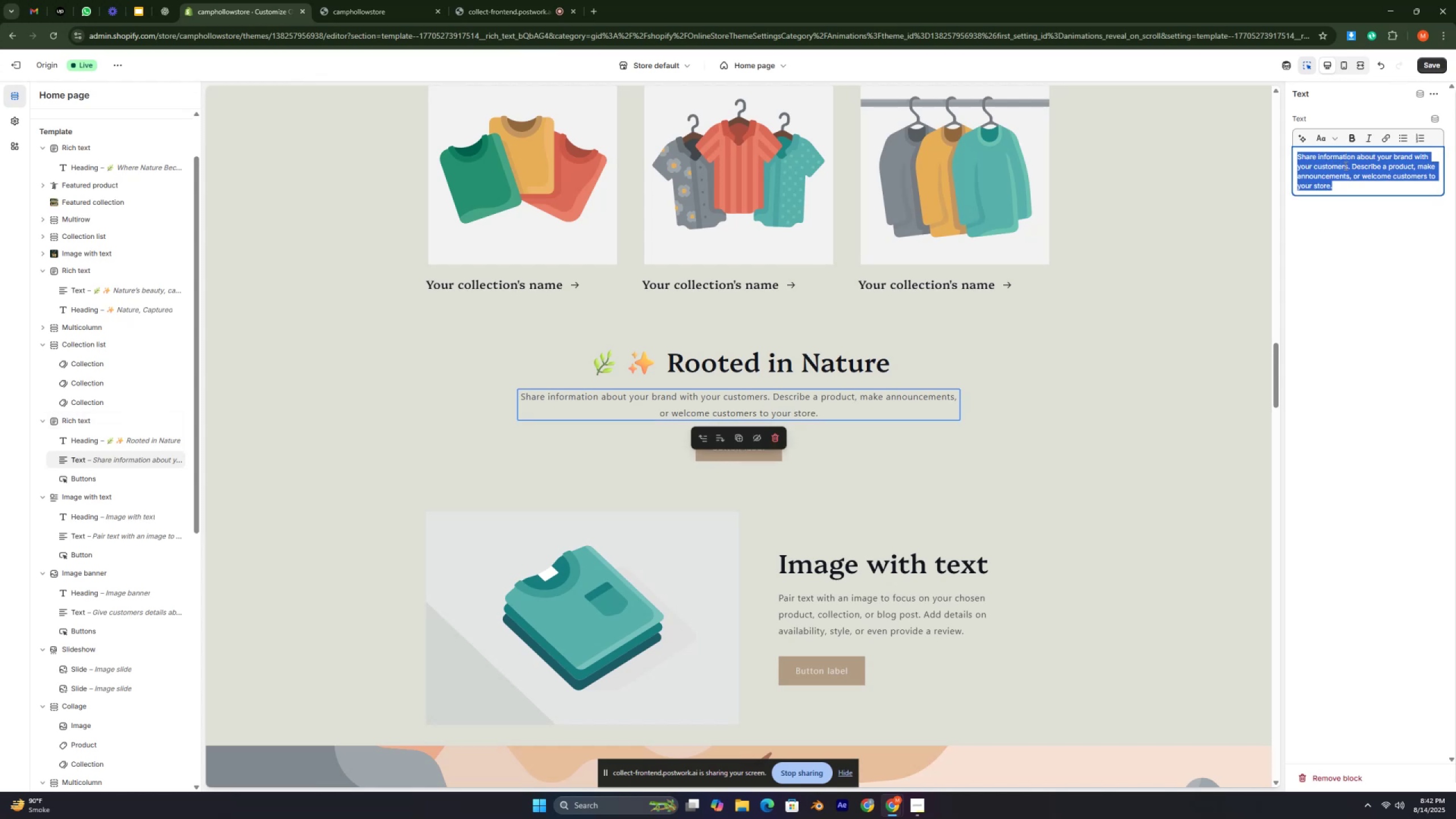 
key(Control+ControlLeft)
 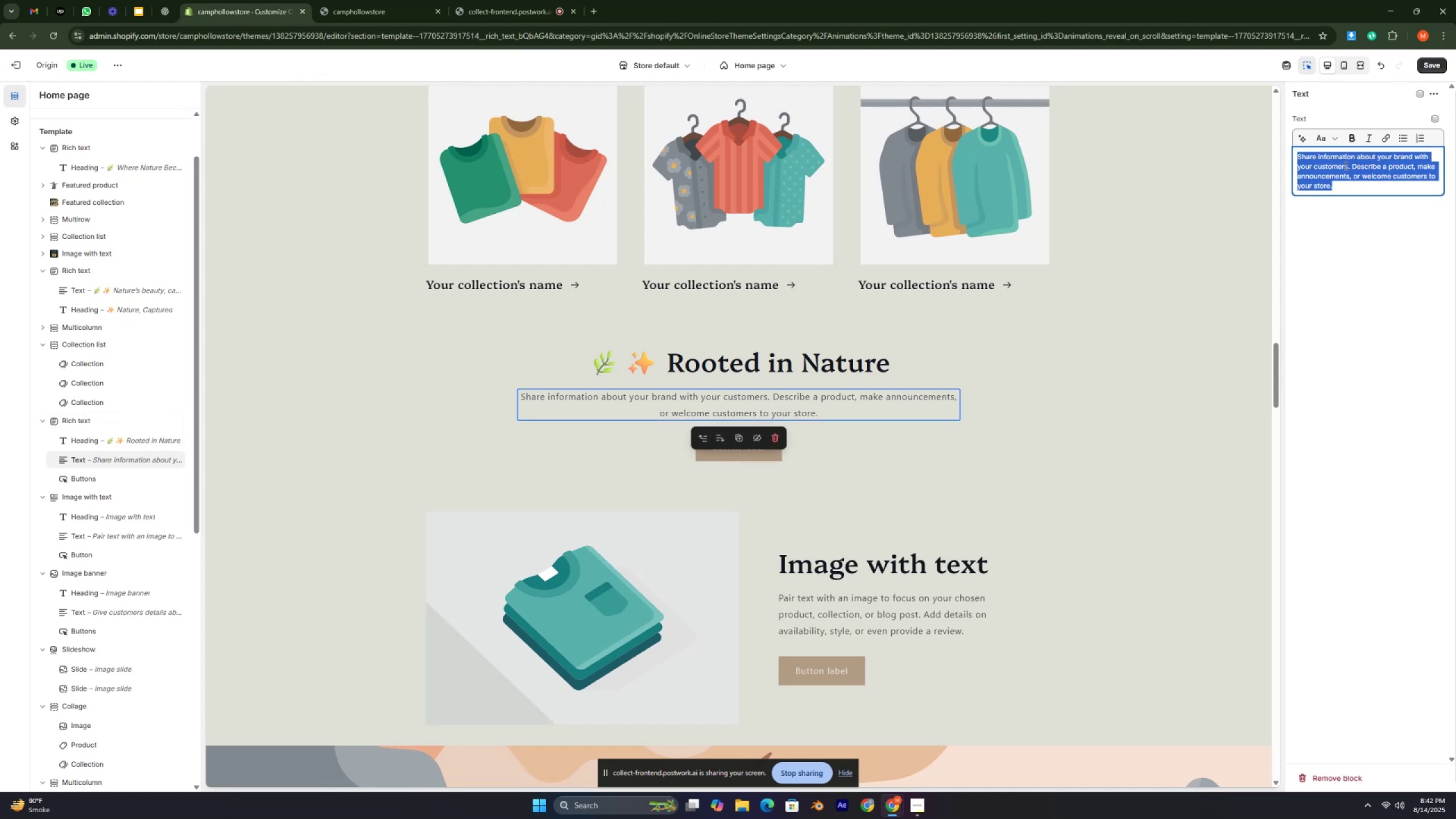 
key(Control+ControlLeft)
 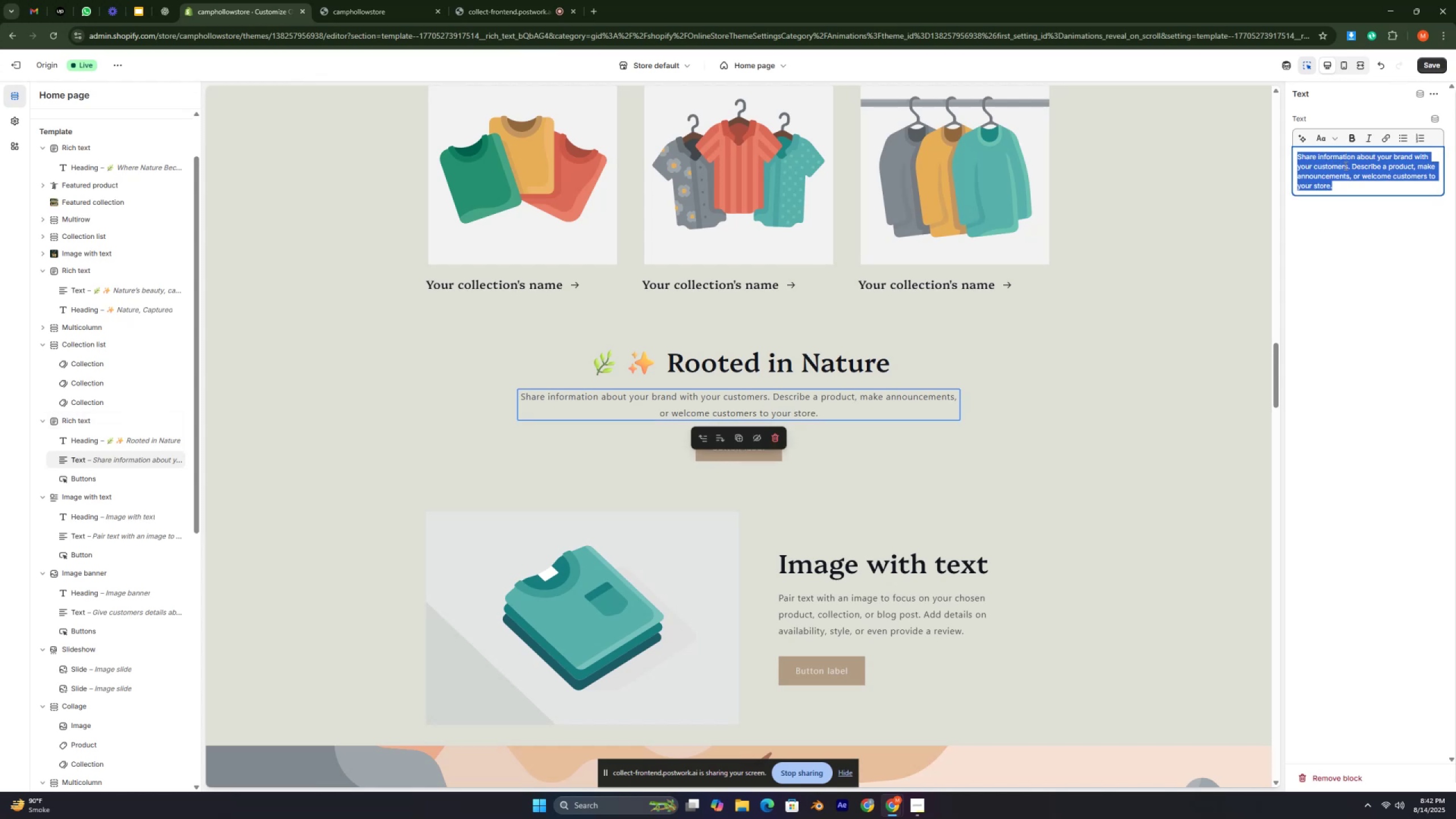 
key(Control+ControlLeft)
 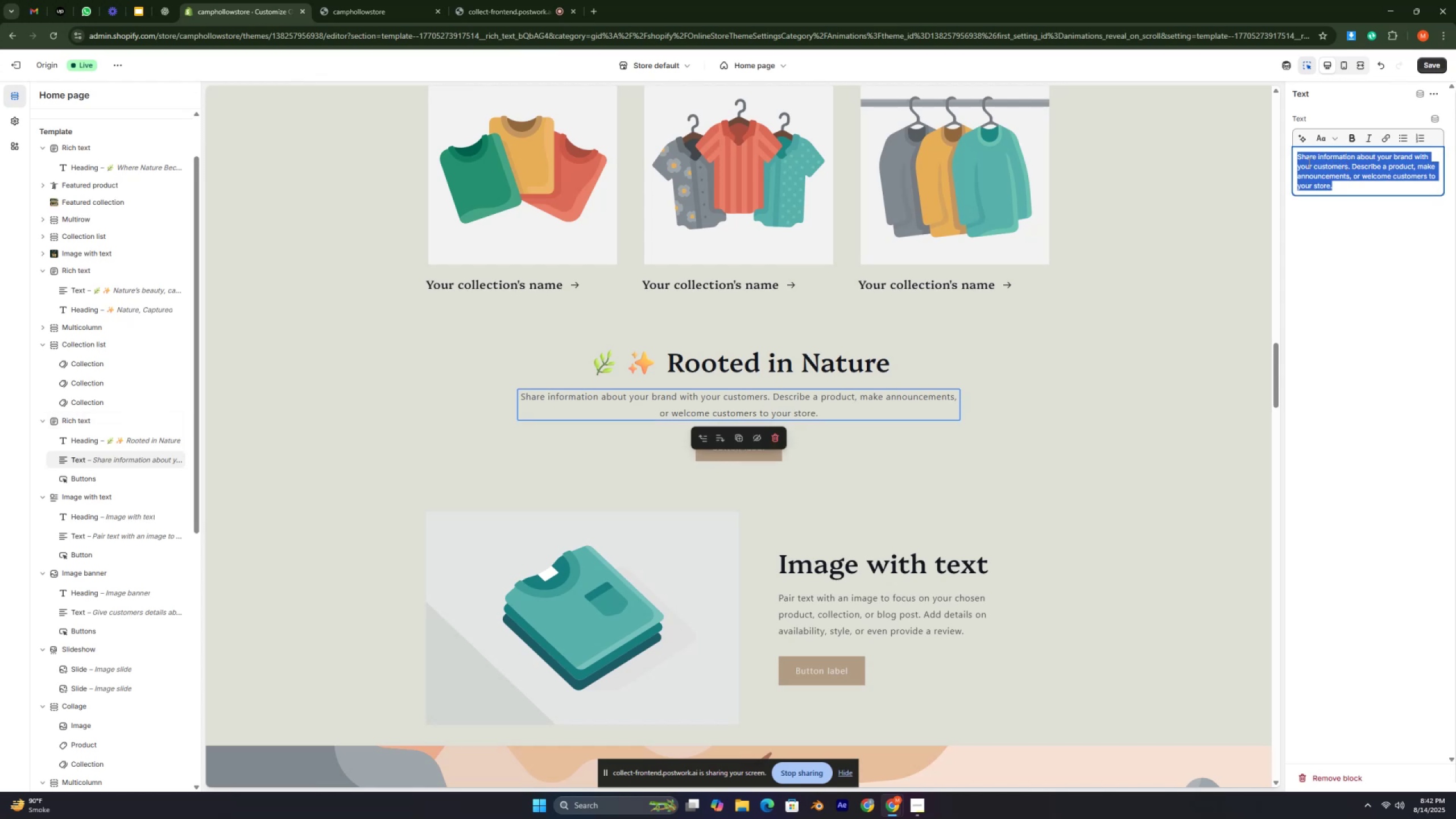 
key(Control+ControlLeft)
 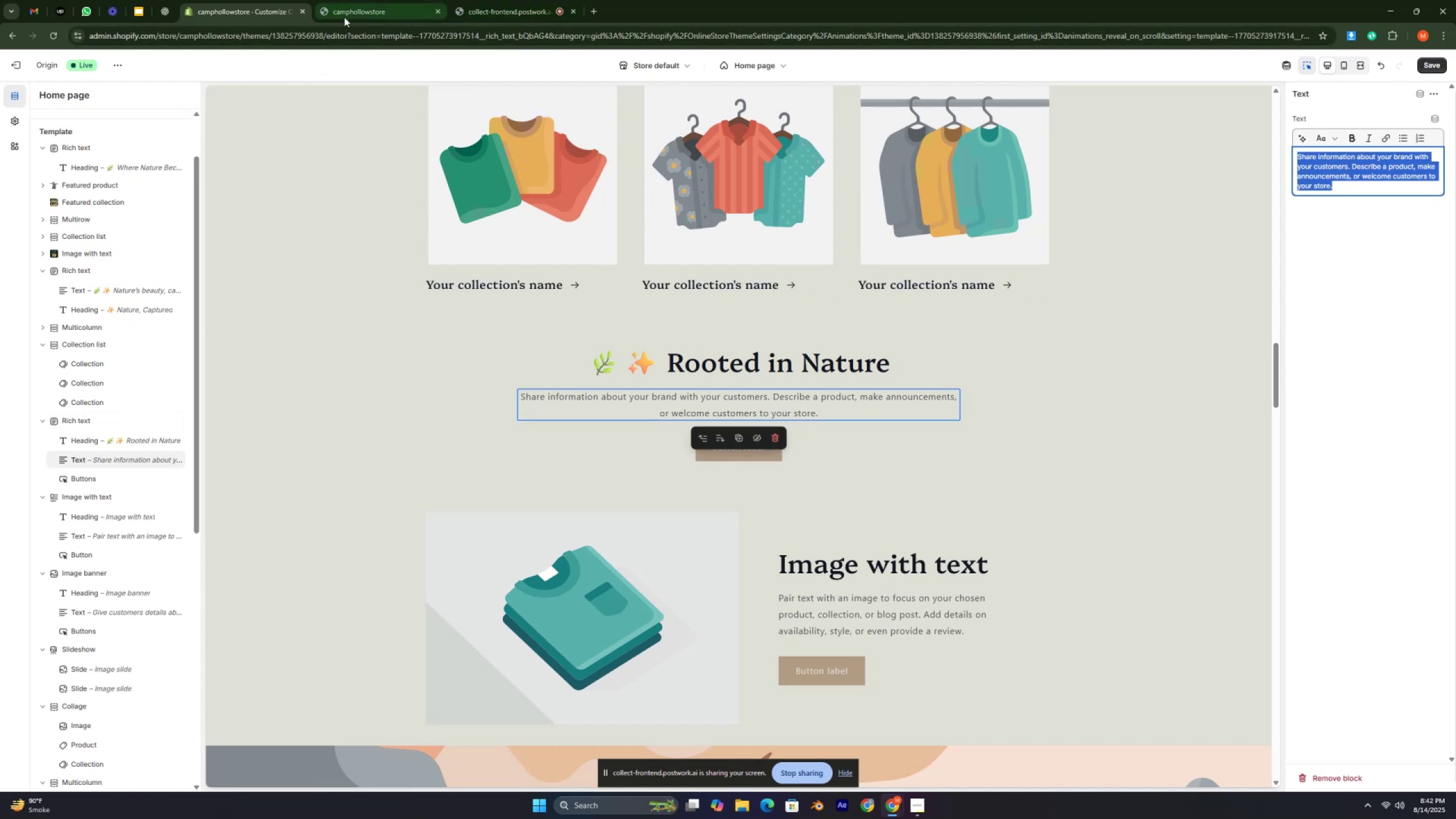 
left_click([344, 14])
 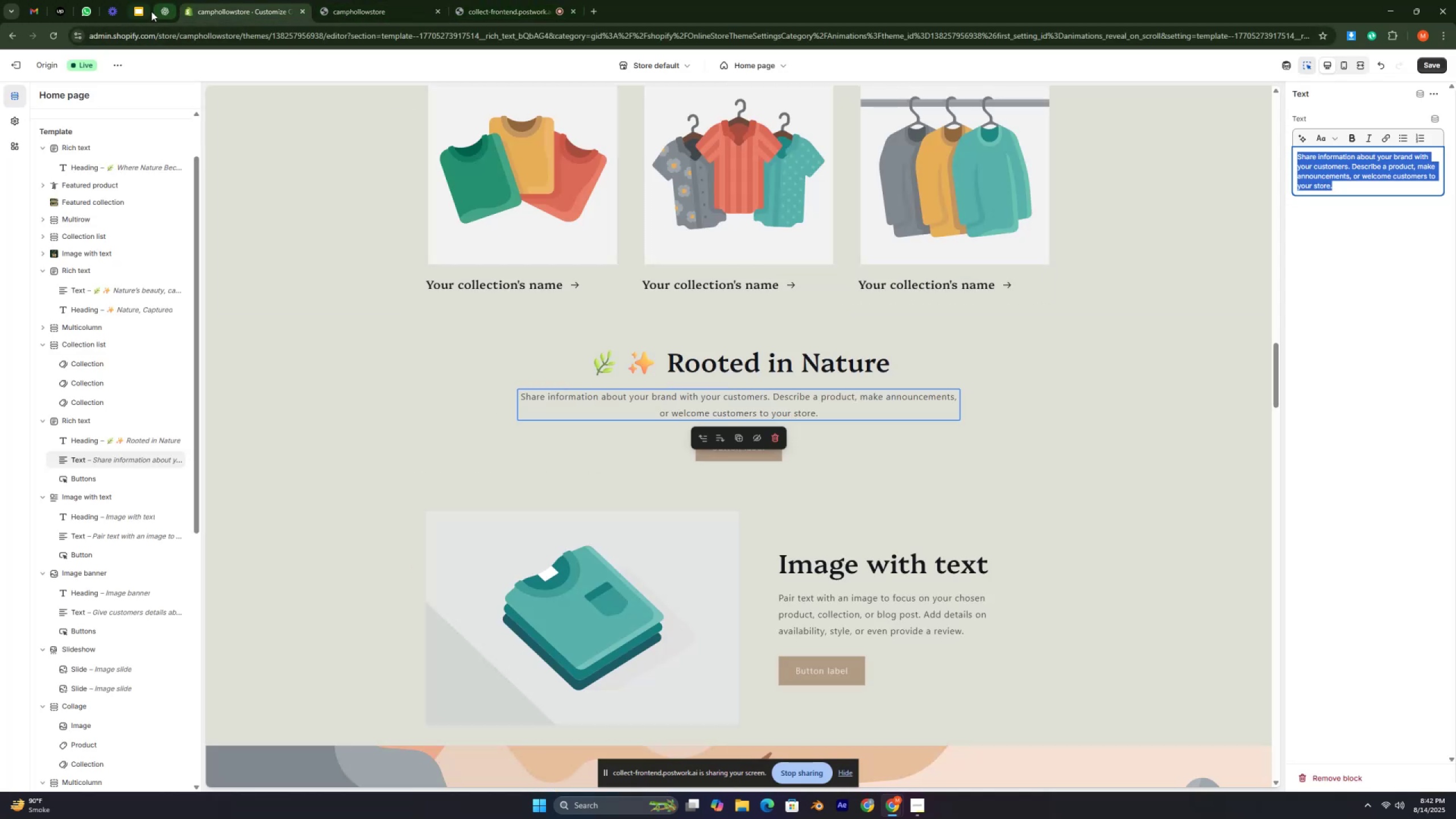 
left_click([161, 7])
 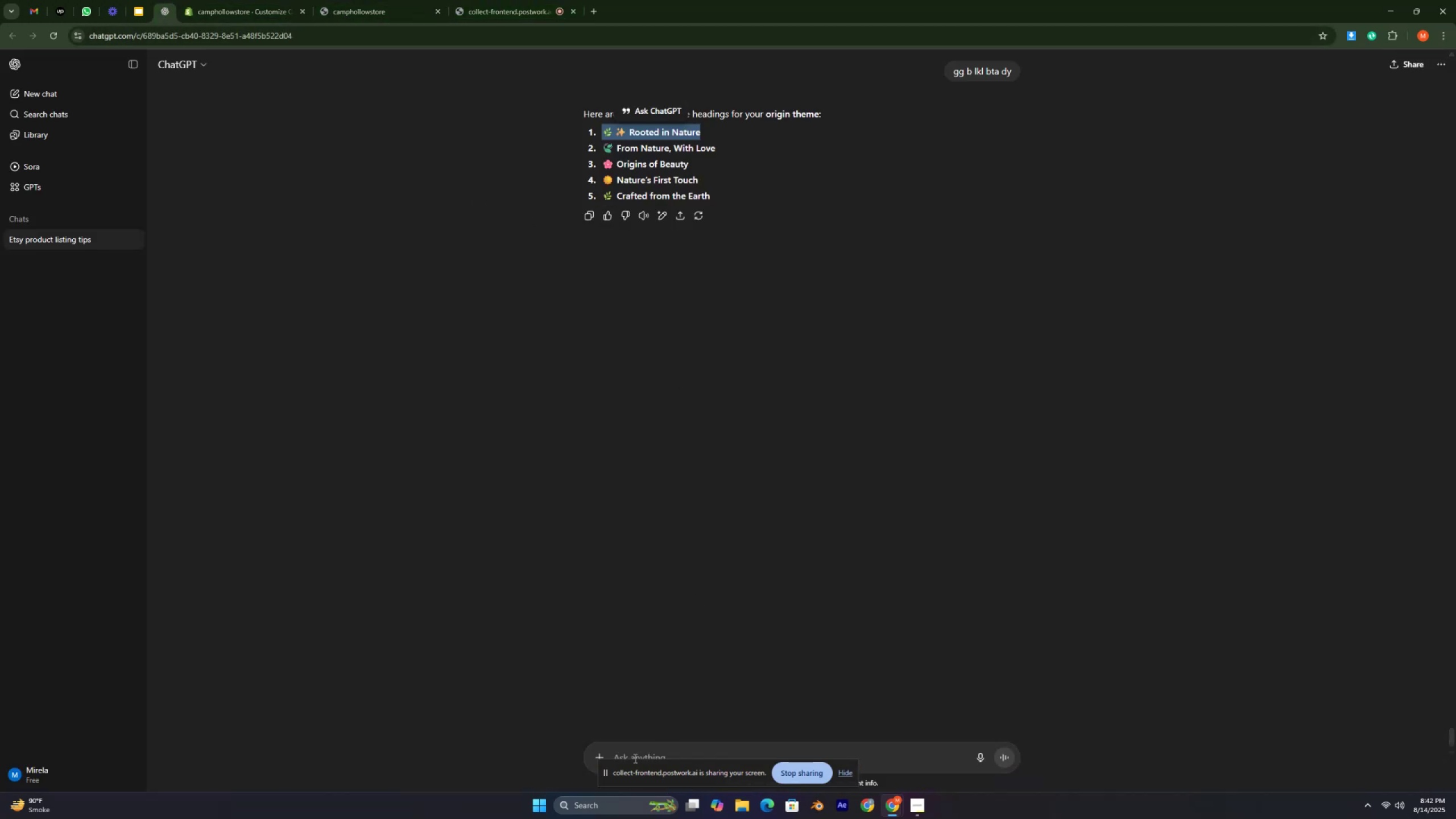 
left_click([621, 742])
 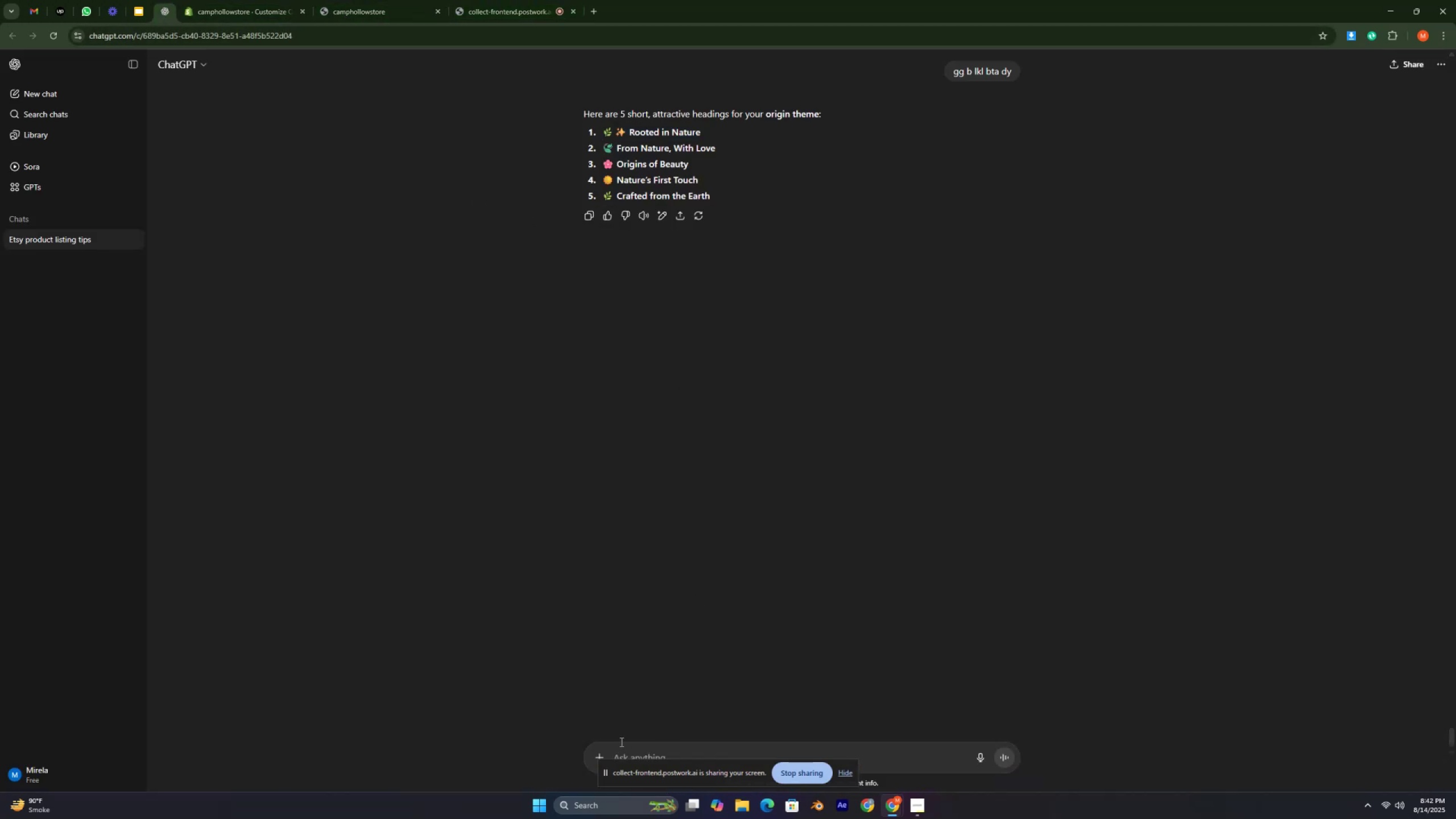 
key(Control+V)
 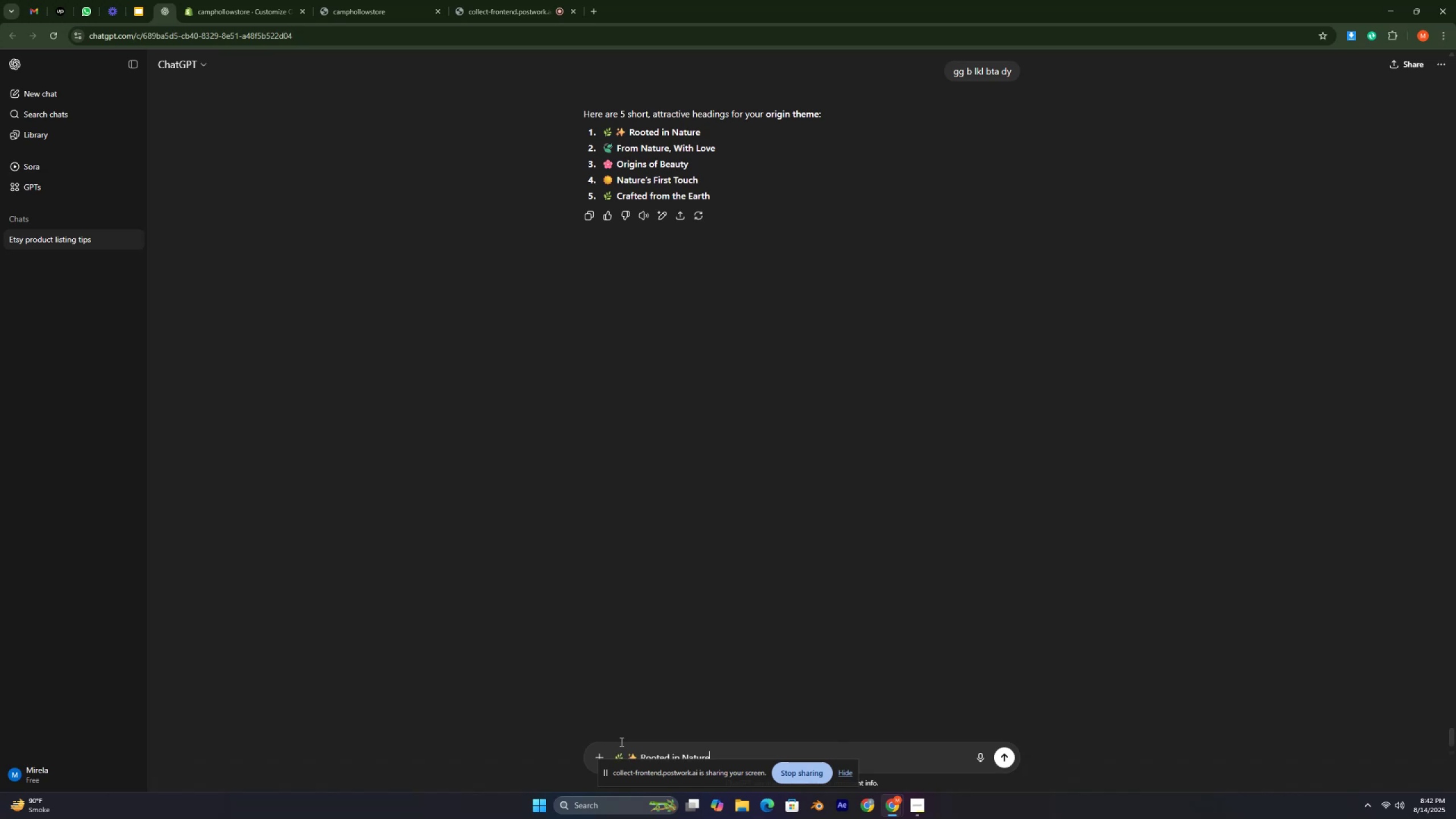 
type( ab iska sho)
key(Backspace)
key(Backspace)
key(Backspace)
key(Backspace)
key(Backspace)
key(Backspace)
key(Backspace)
key(Backspace)
 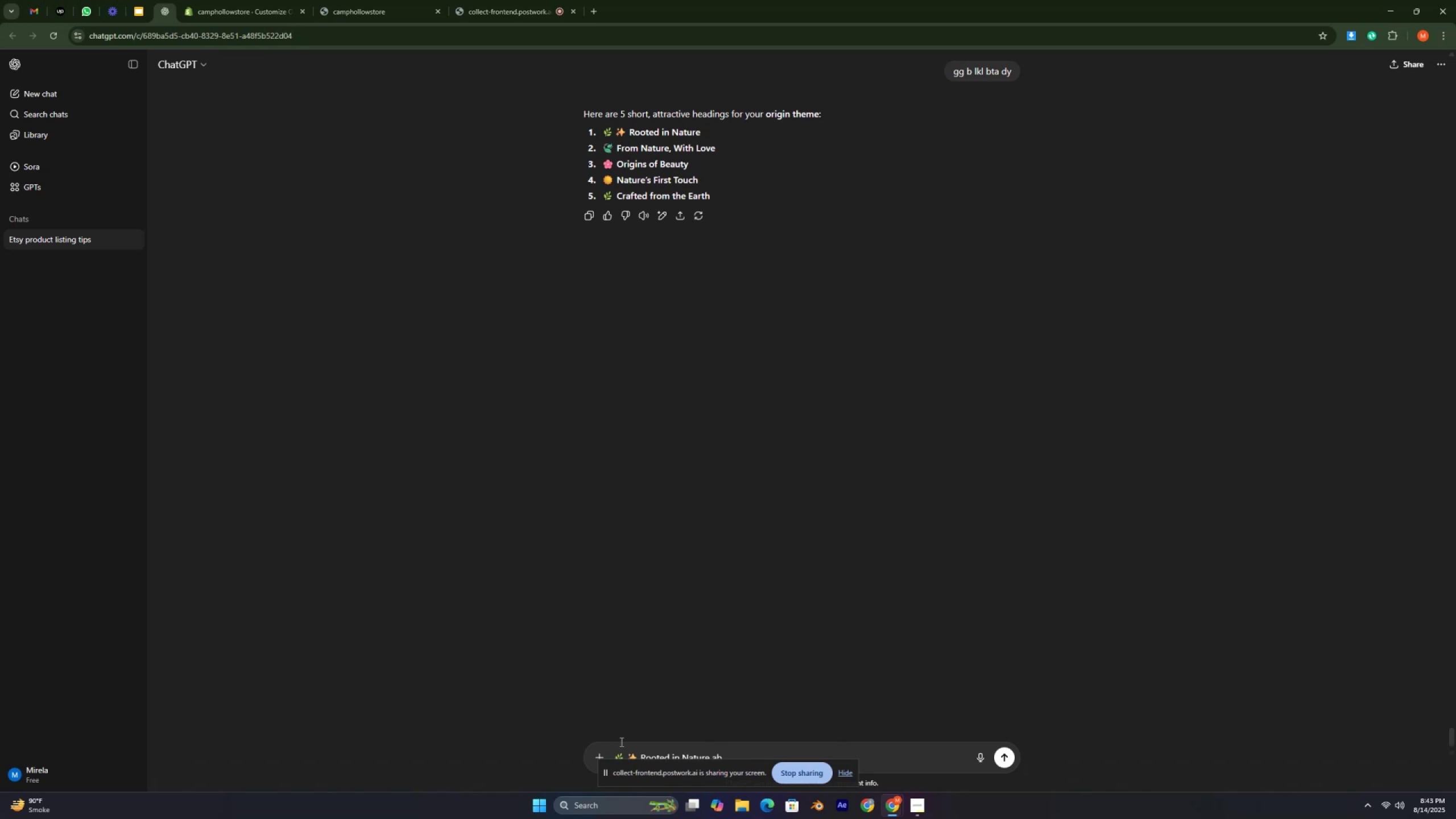 
hold_key(key=Backspace, duration=1.53)
 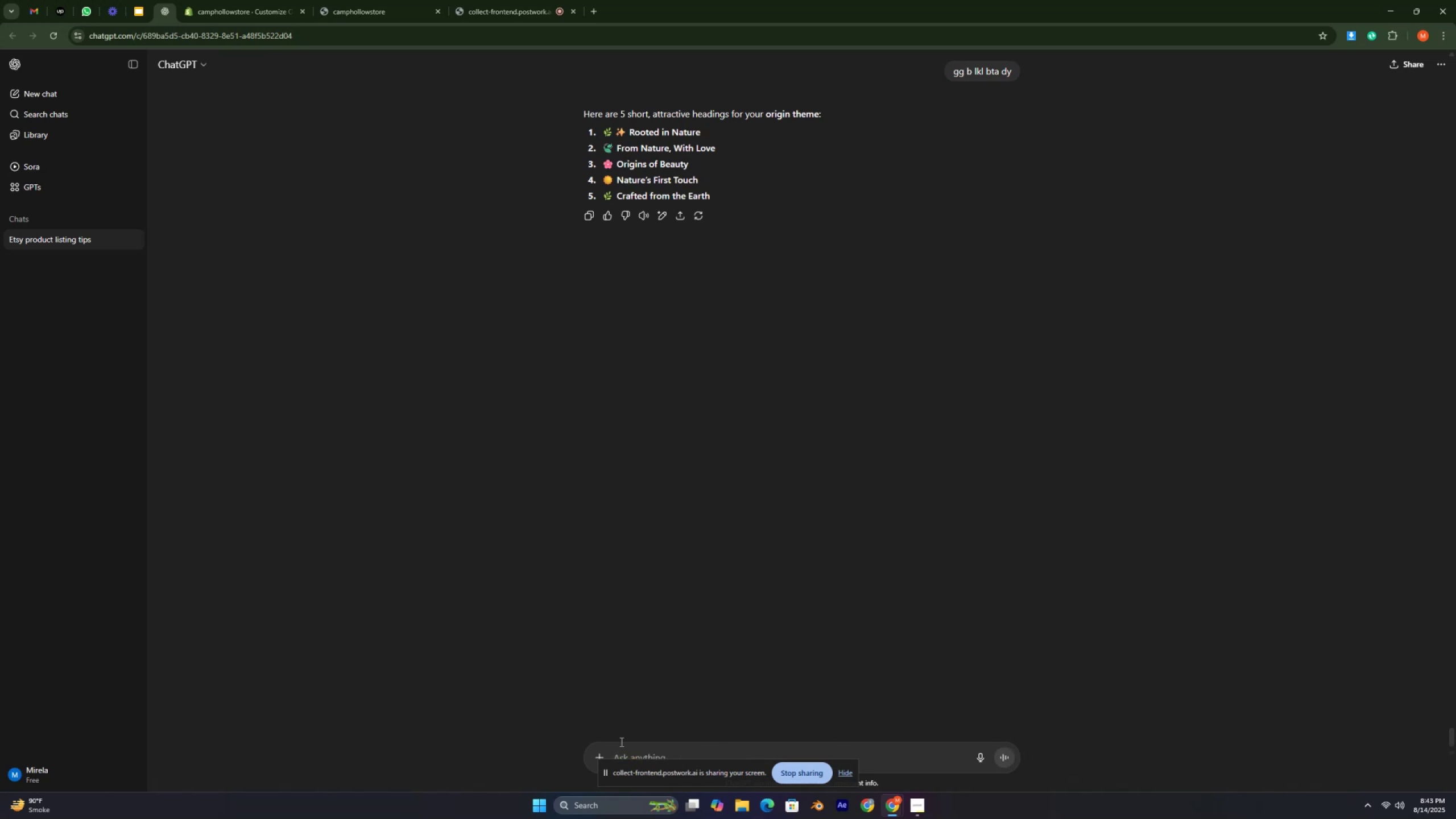 
hold_key(key=ShiftLeft, duration=0.43)
 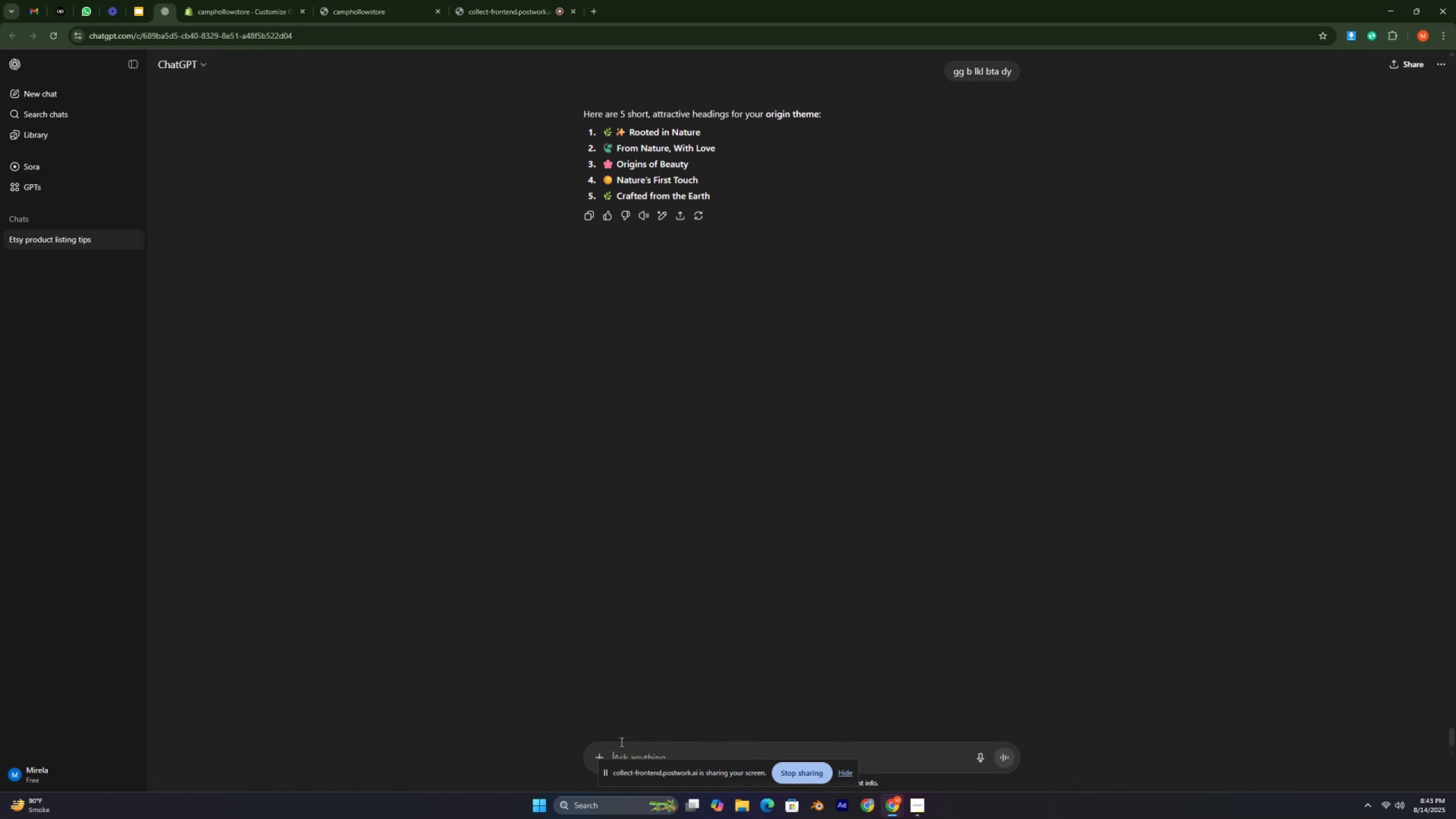 
key(Shift+Quote)
 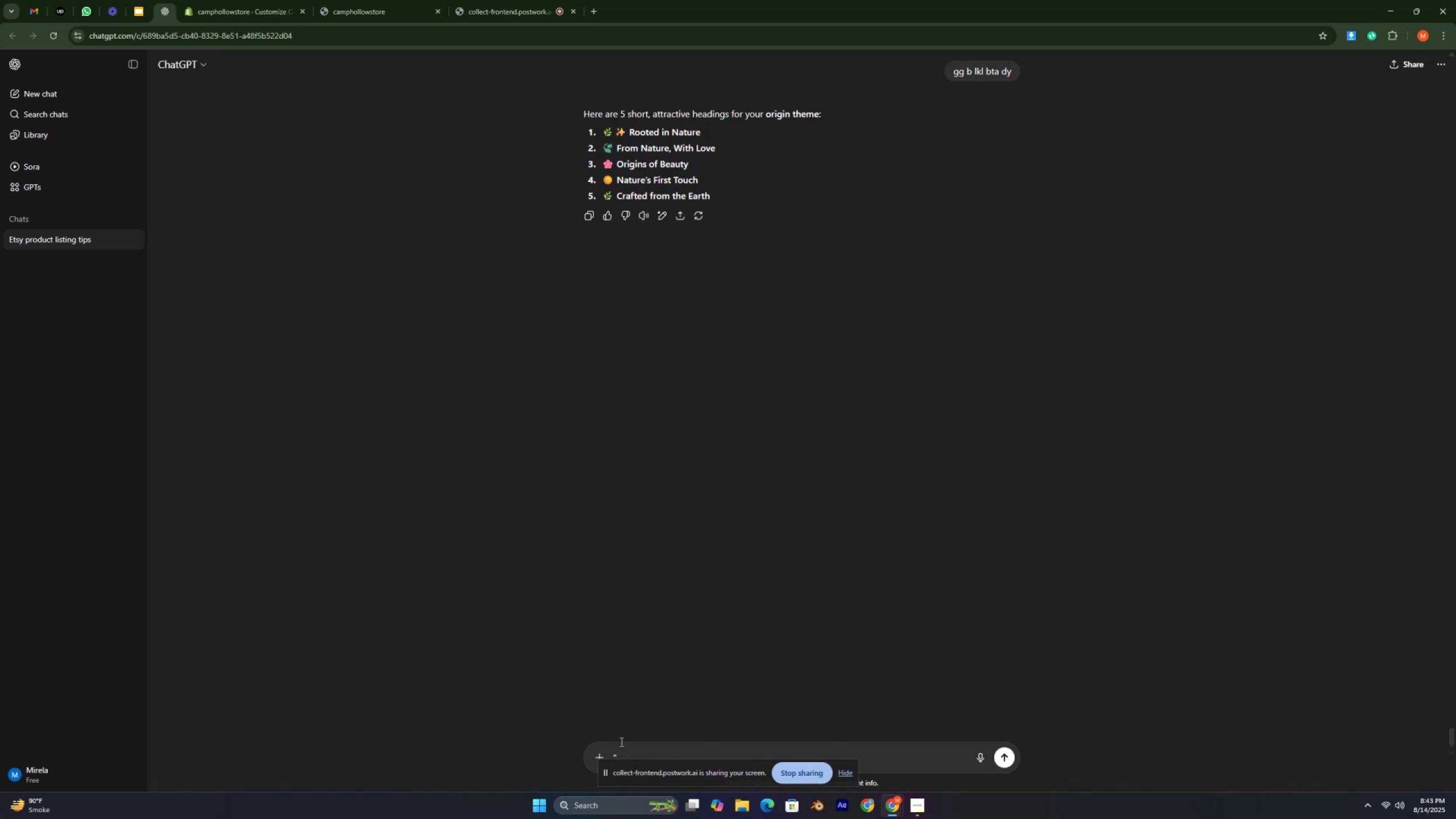 
key(Control+V)
 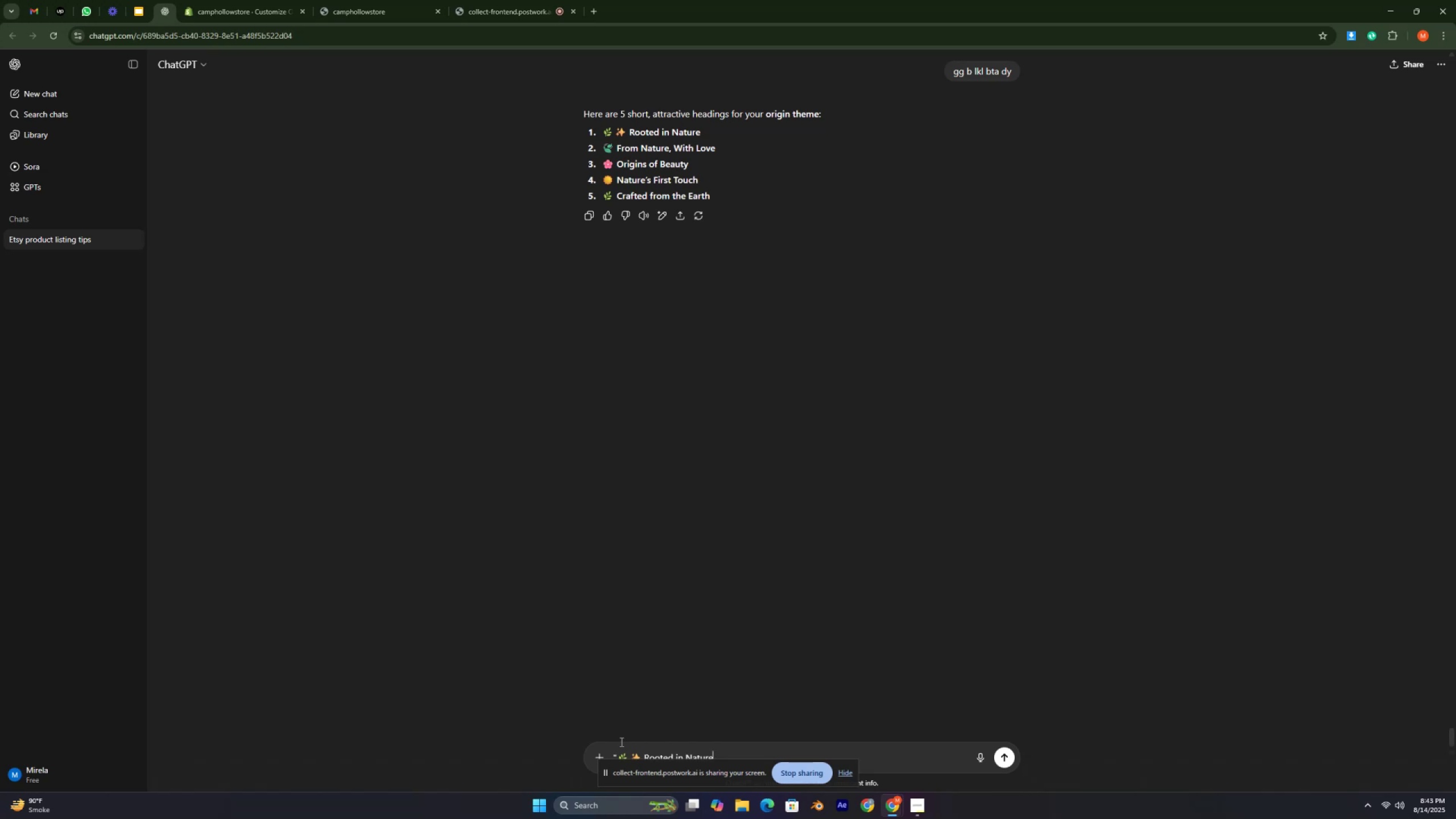 
type(" ab iska text b btay short b hoo hor a)
key(Backspace)
type(smart look with attractive emojies)
 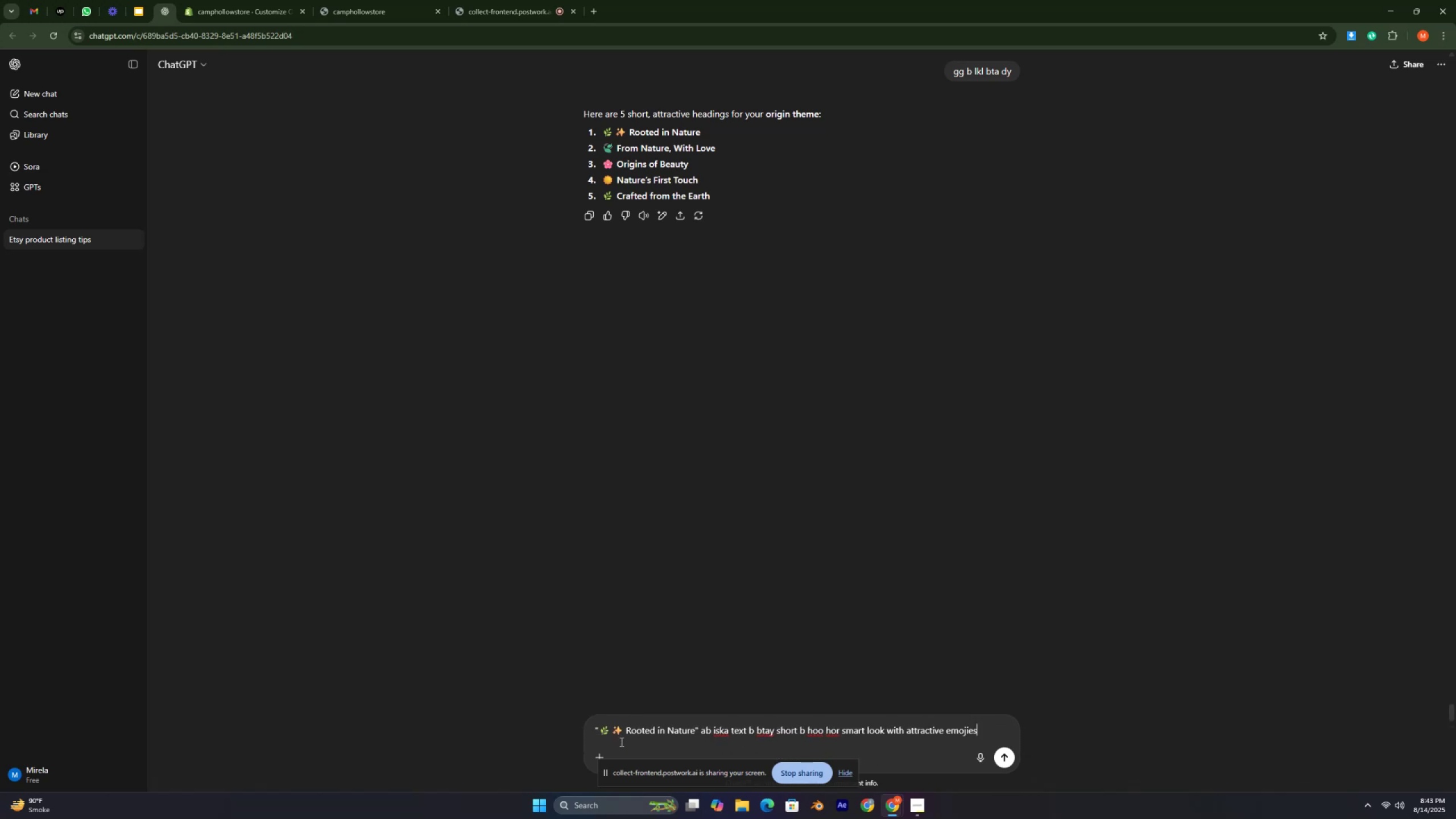 
key(Enter)
 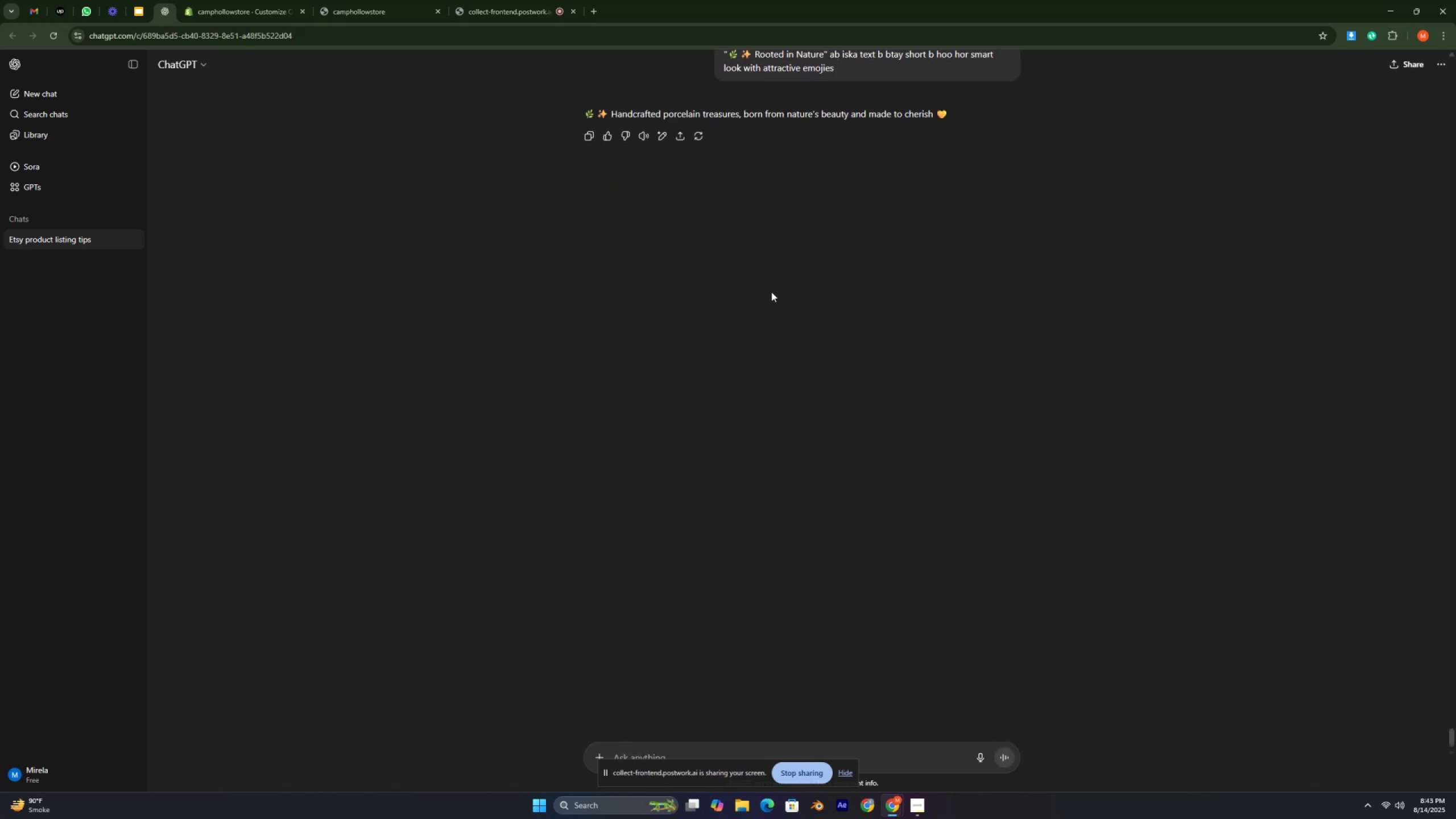 
wait(7.28)
 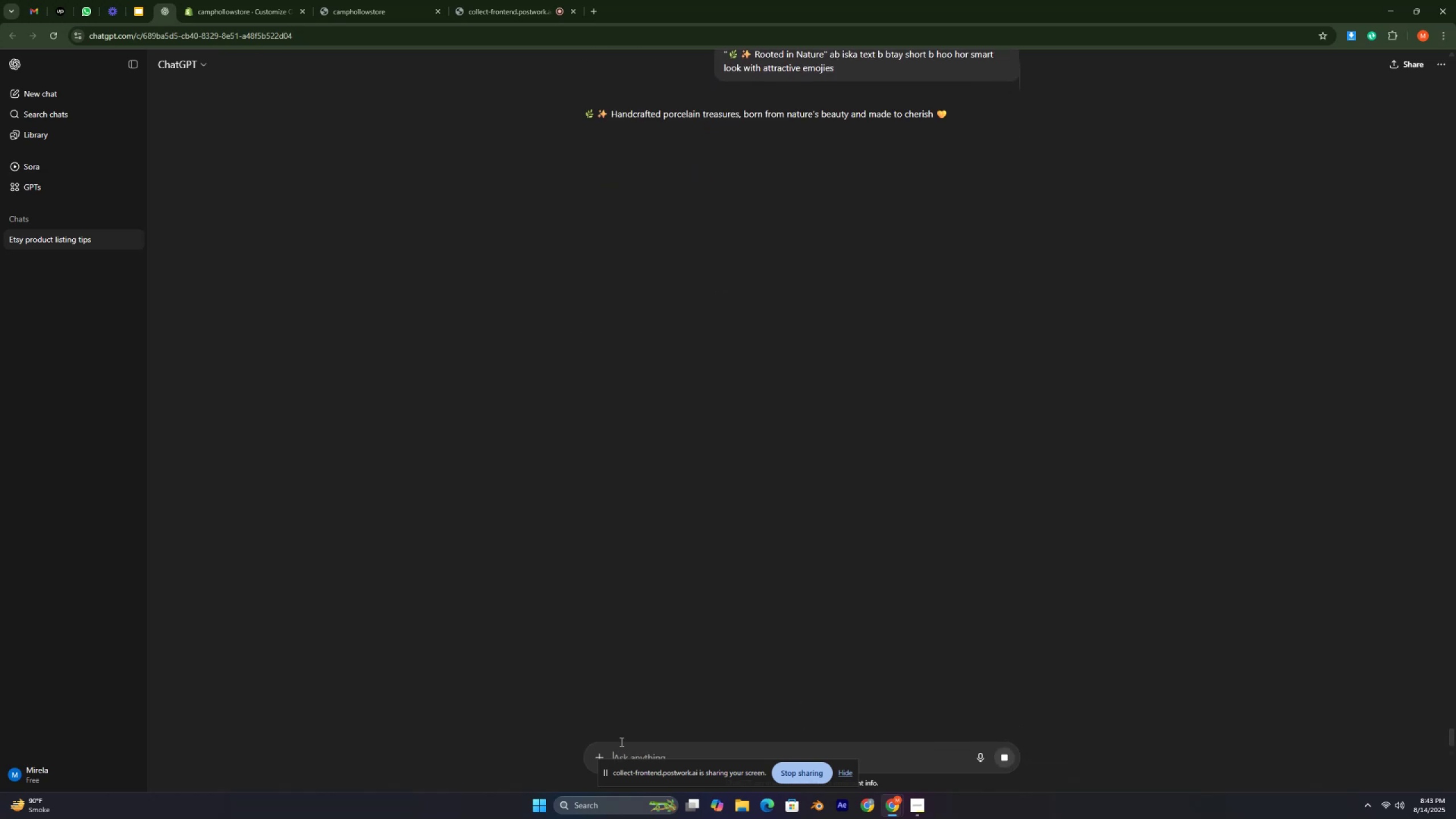 
type(thora sa long )
 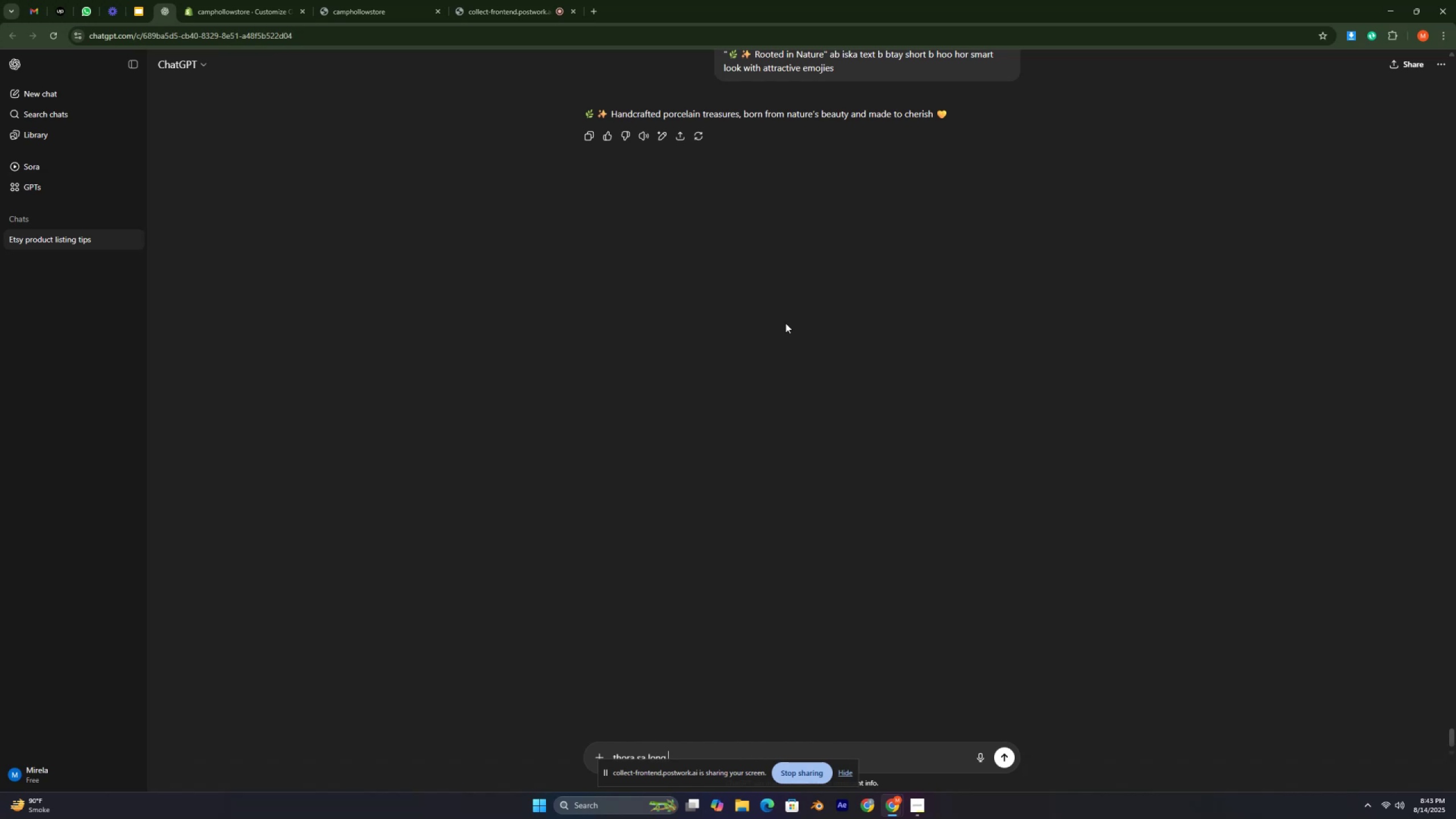 
key(Enter)
 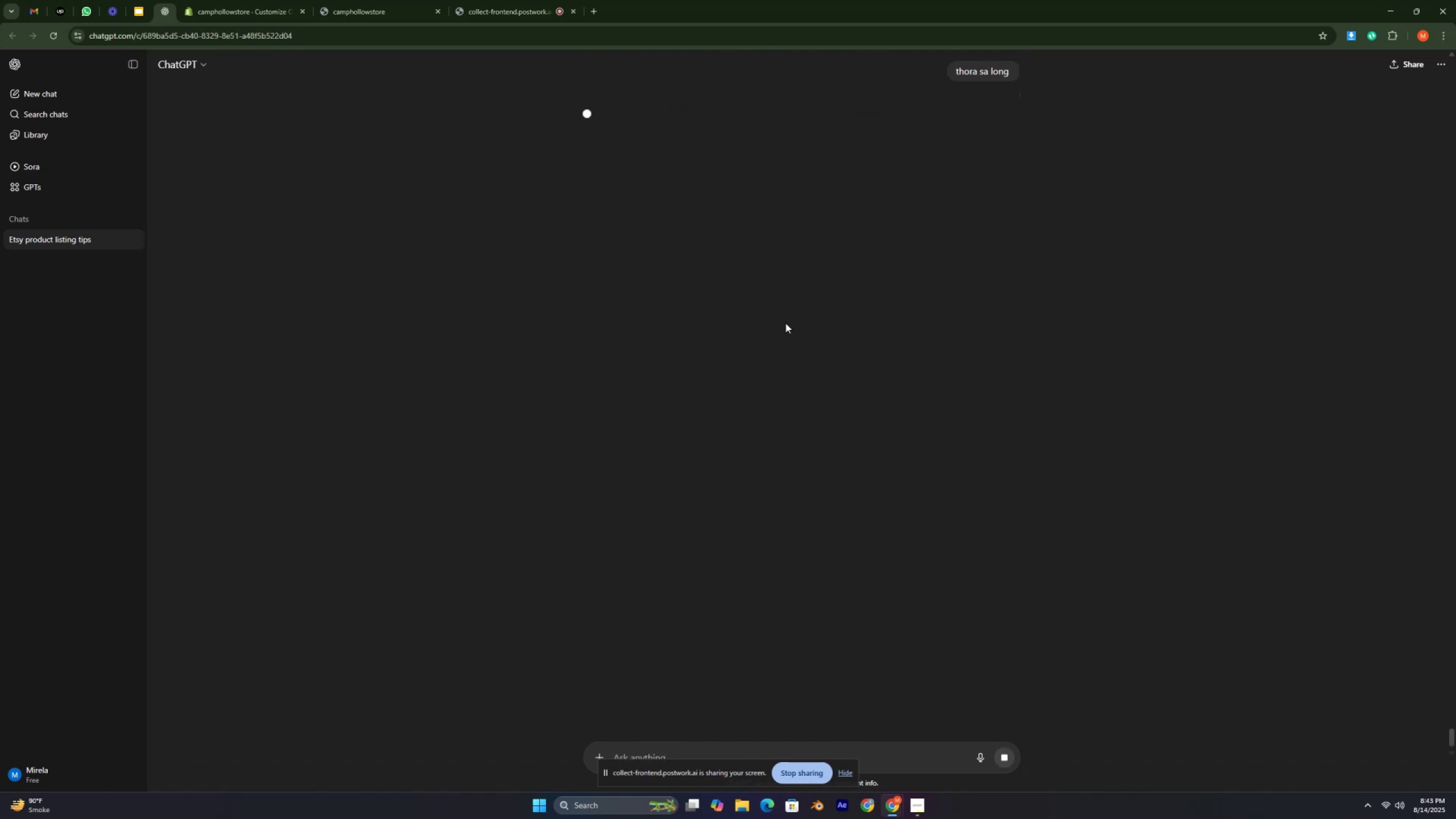 
scroll: coordinate [817, 147], scroll_direction: down, amount: 3.0
 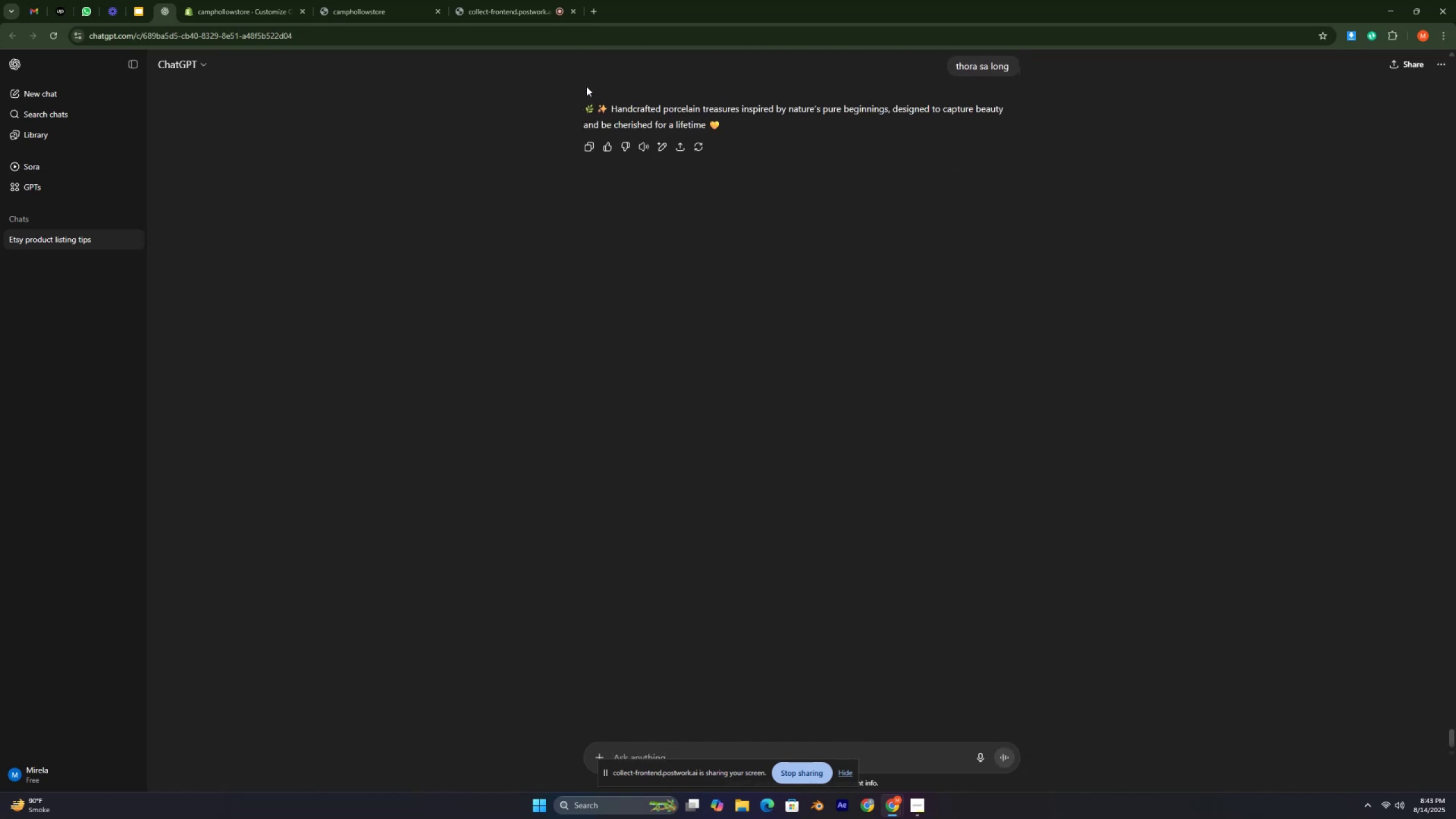 
left_click_drag(start_coordinate=[571, 104], to_coordinate=[736, 129])
 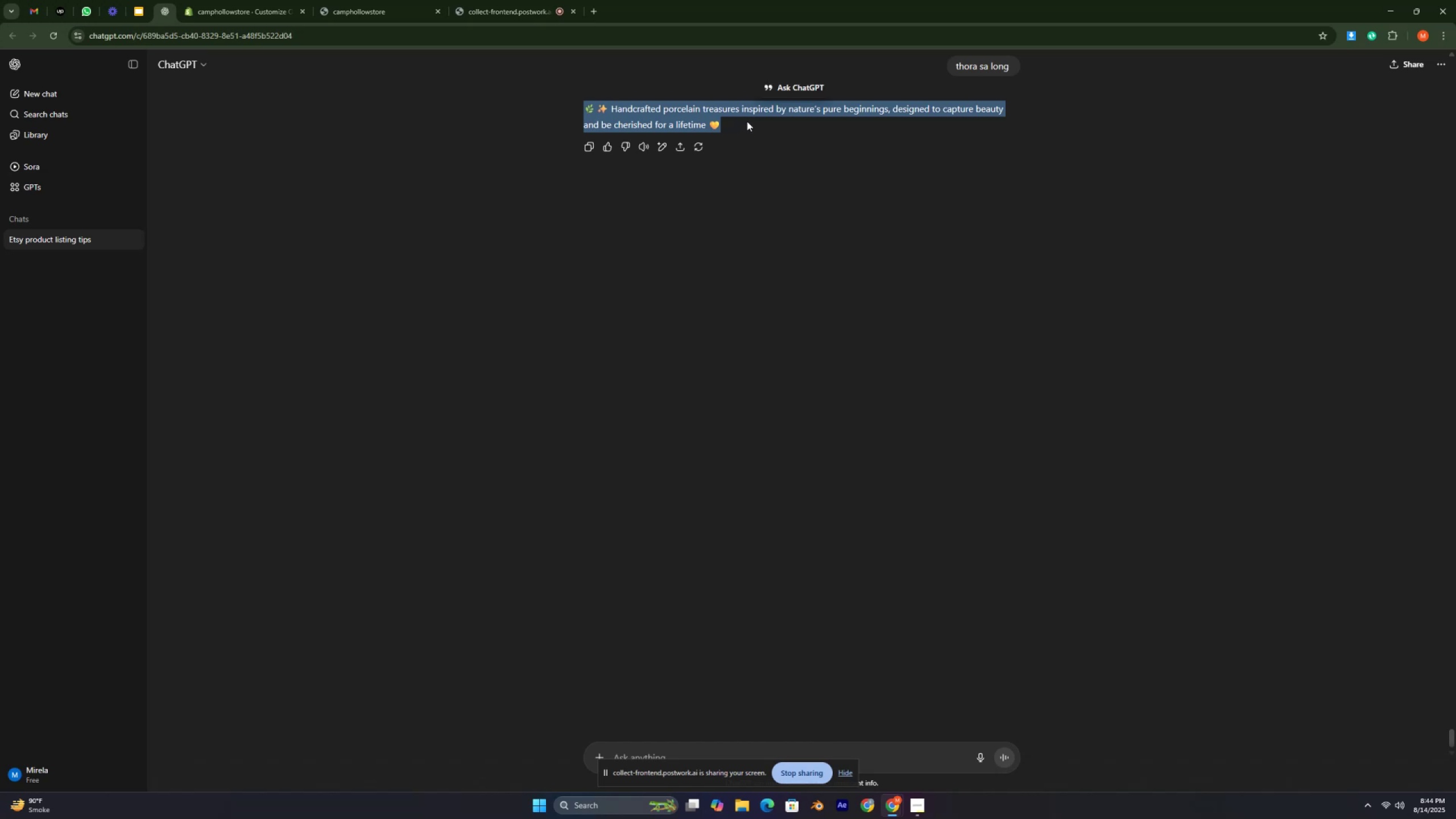 
key(Control+C)
 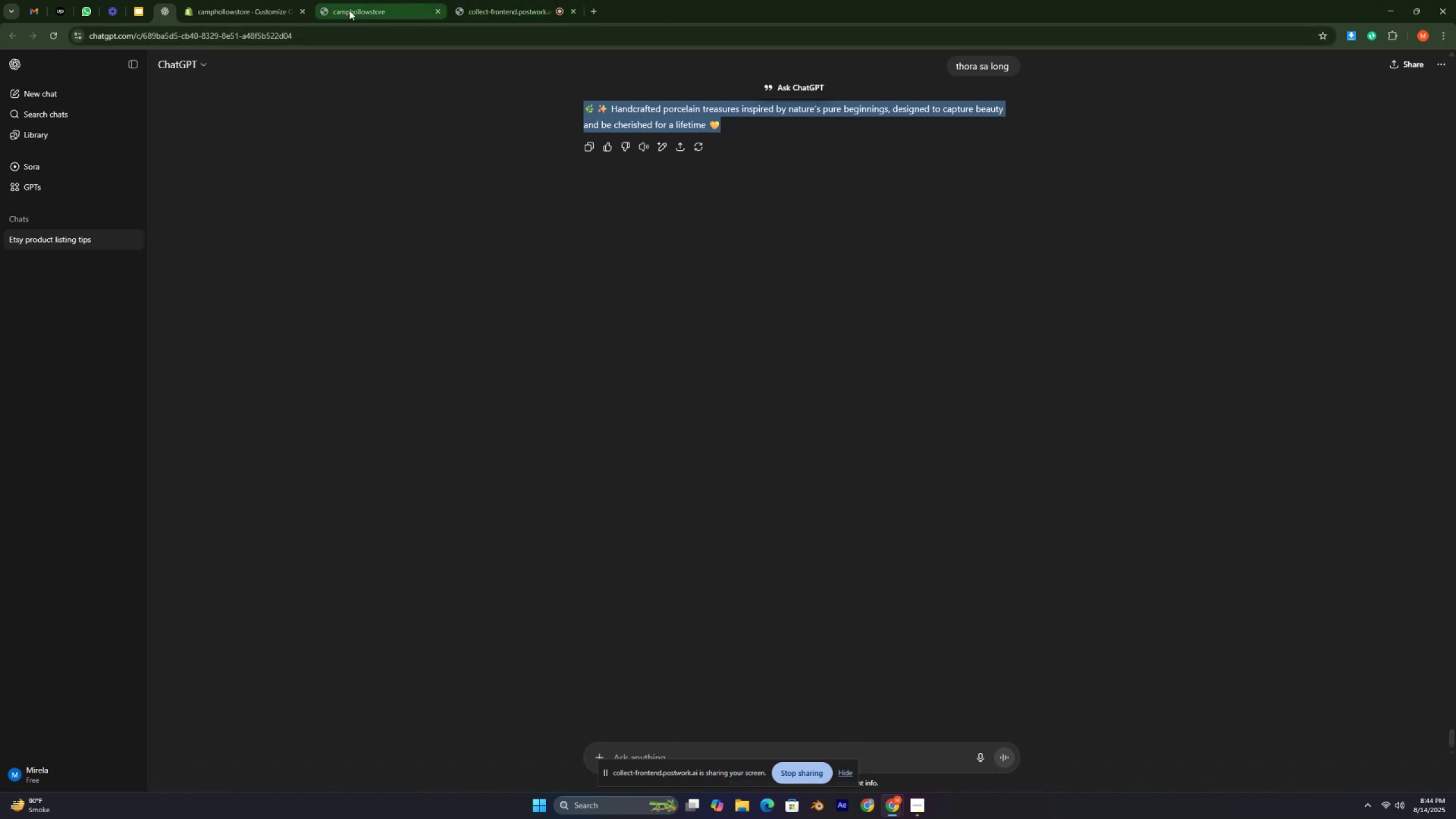 
left_click([181, 13])
 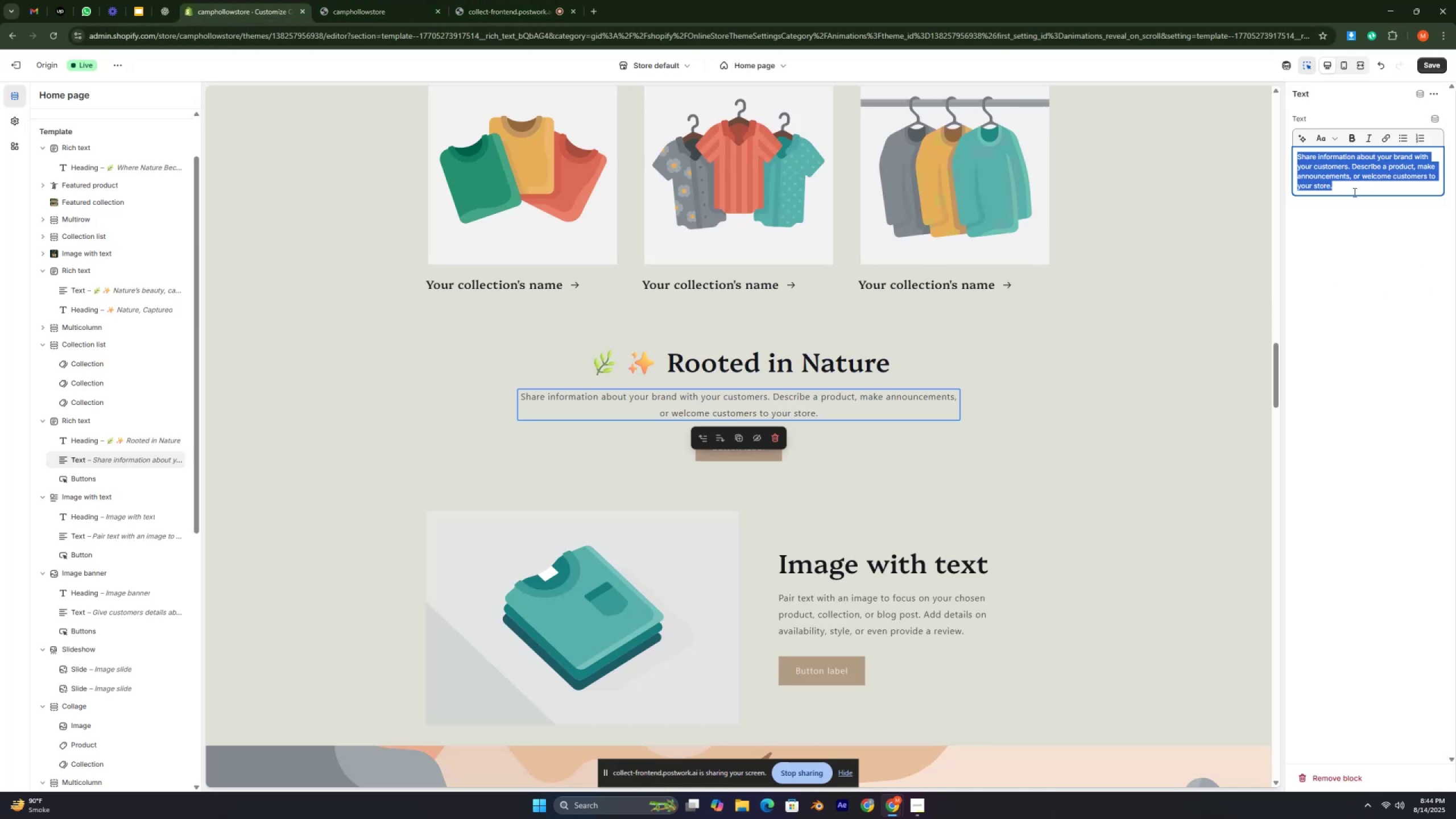 
key(Control+V)
 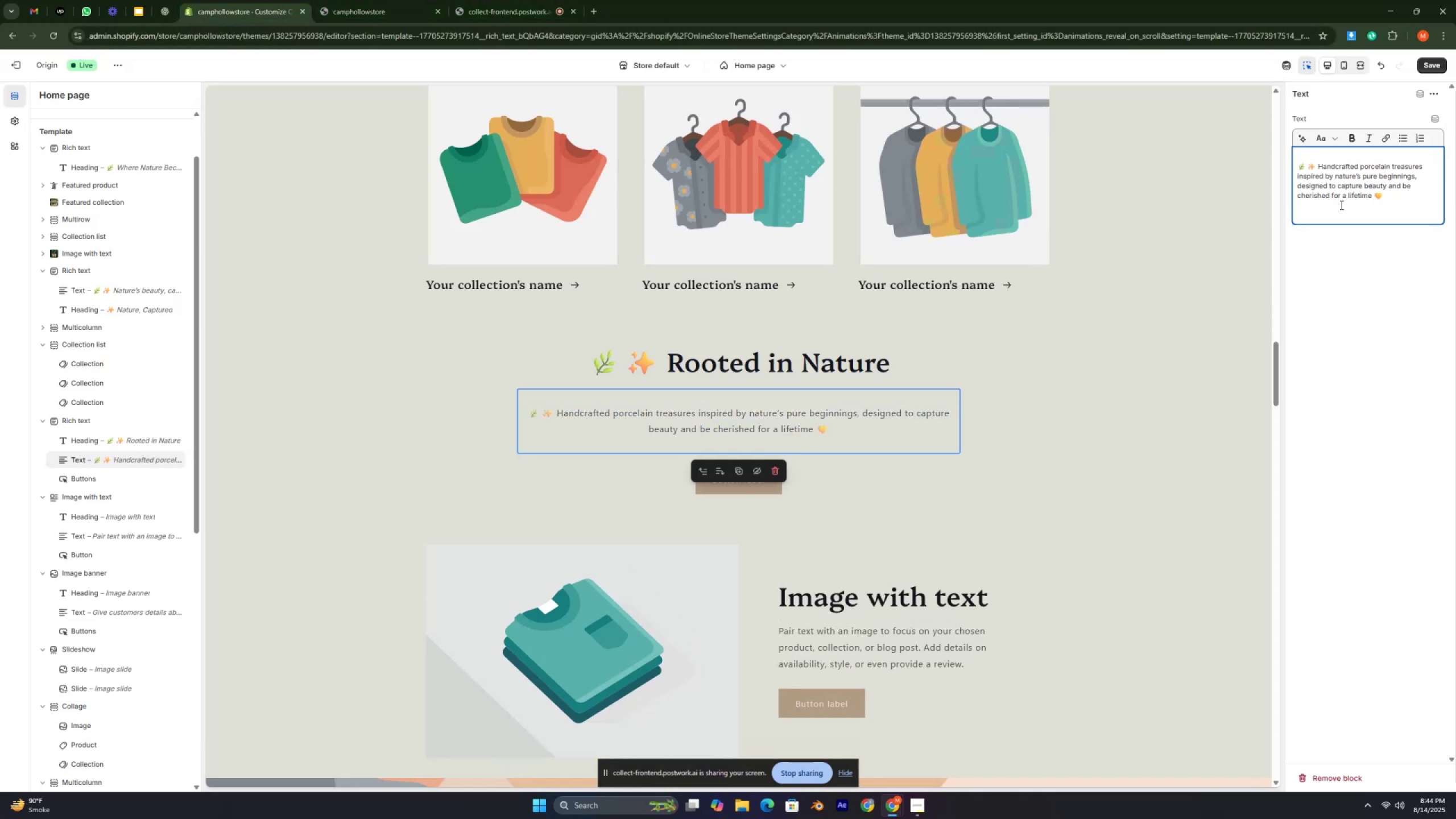 
key(Backspace)
 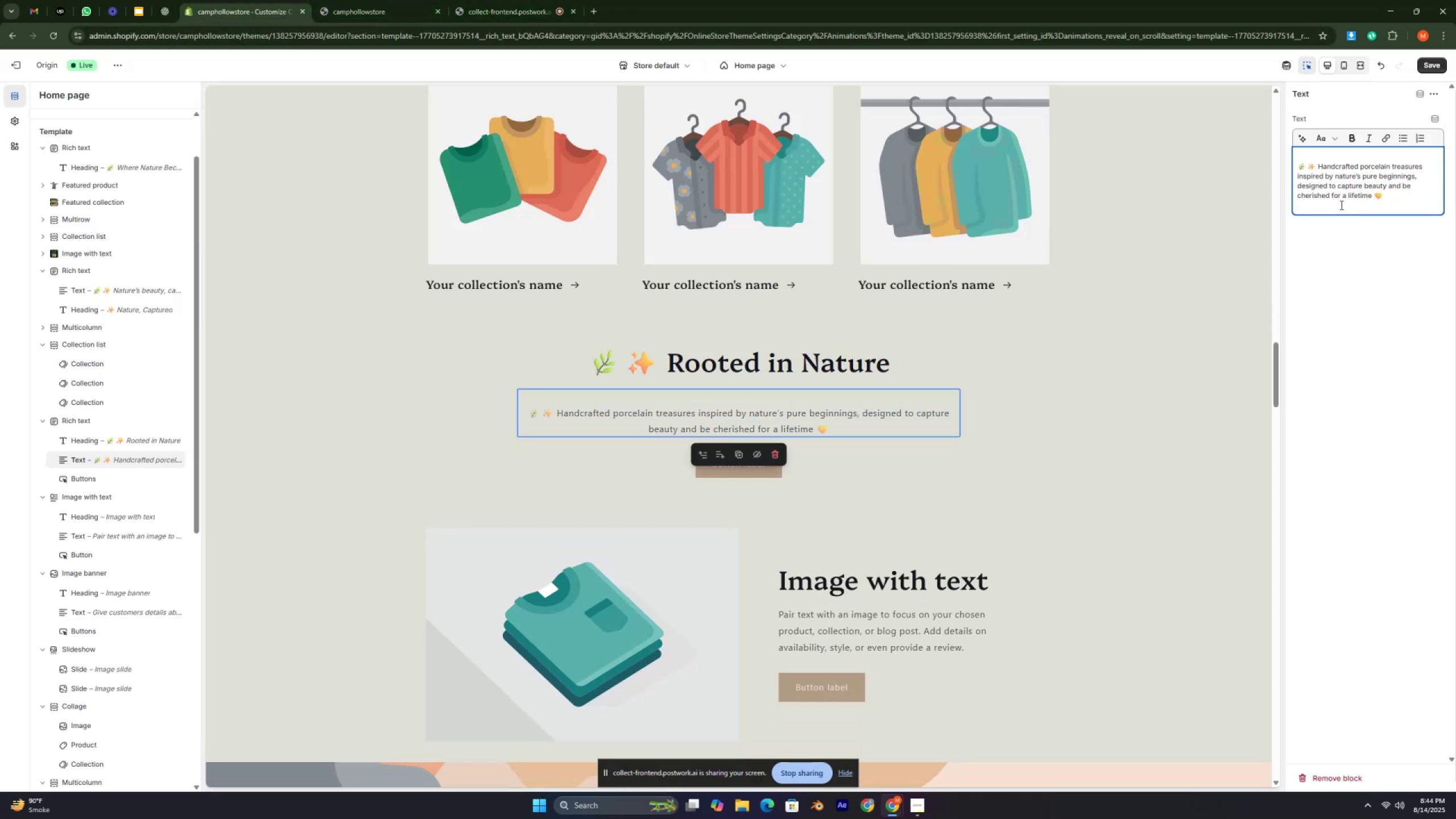 
key(Backspace)
 